 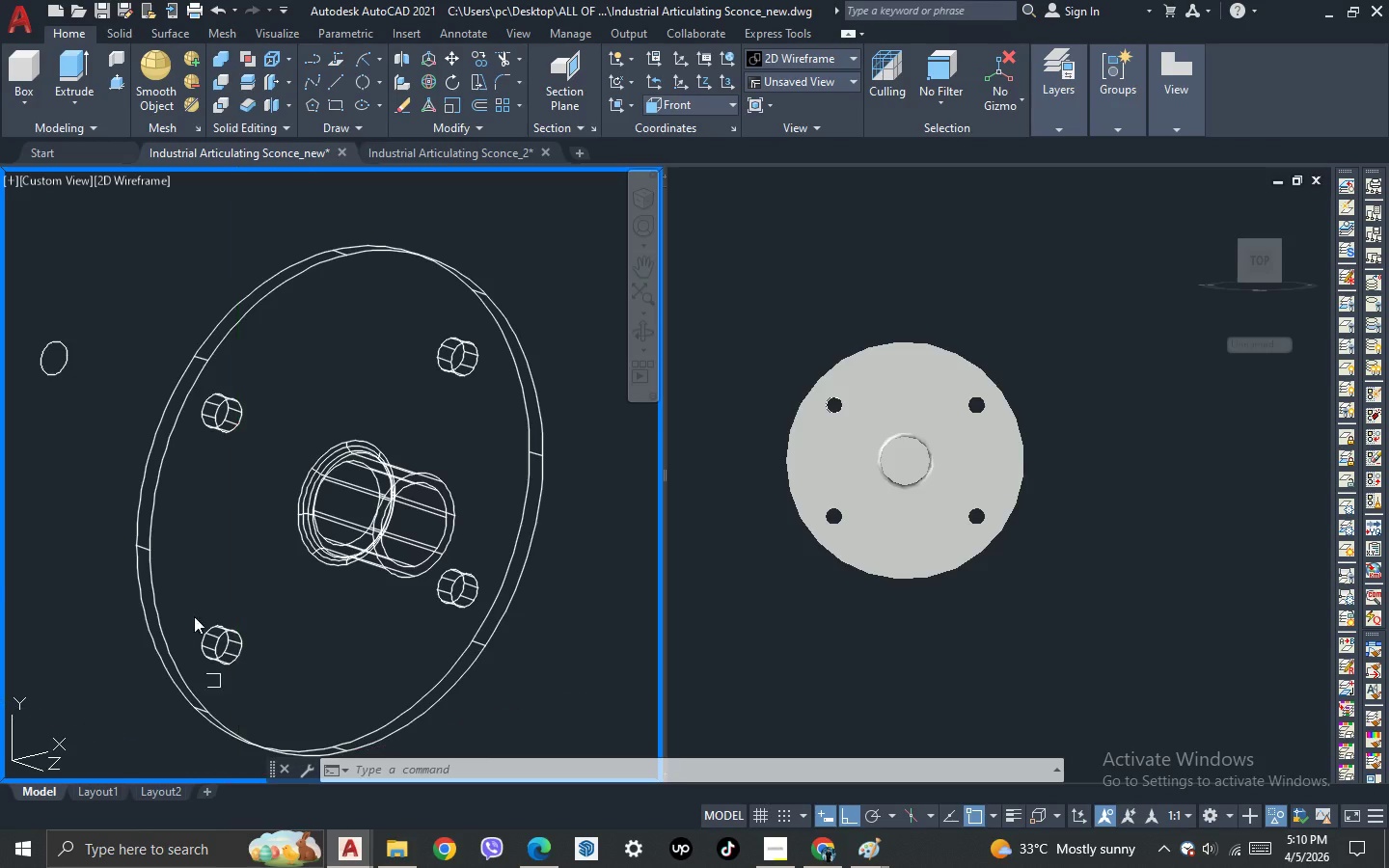 
scroll: coordinate [80, 318], scroll_direction: up, amount: 2.0
 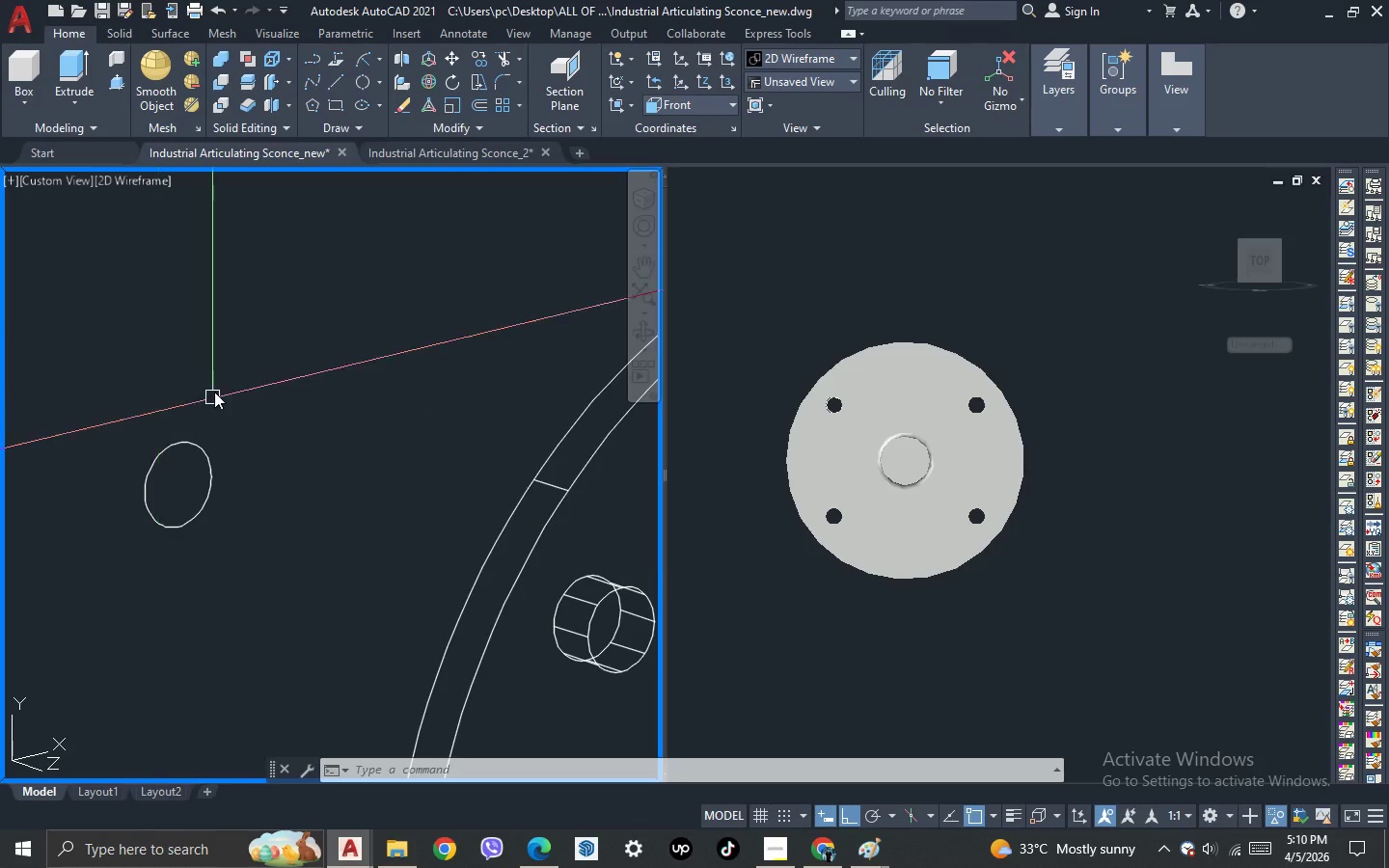 
scroll: coordinate [217, 377], scroll_direction: down, amount: 4.0
 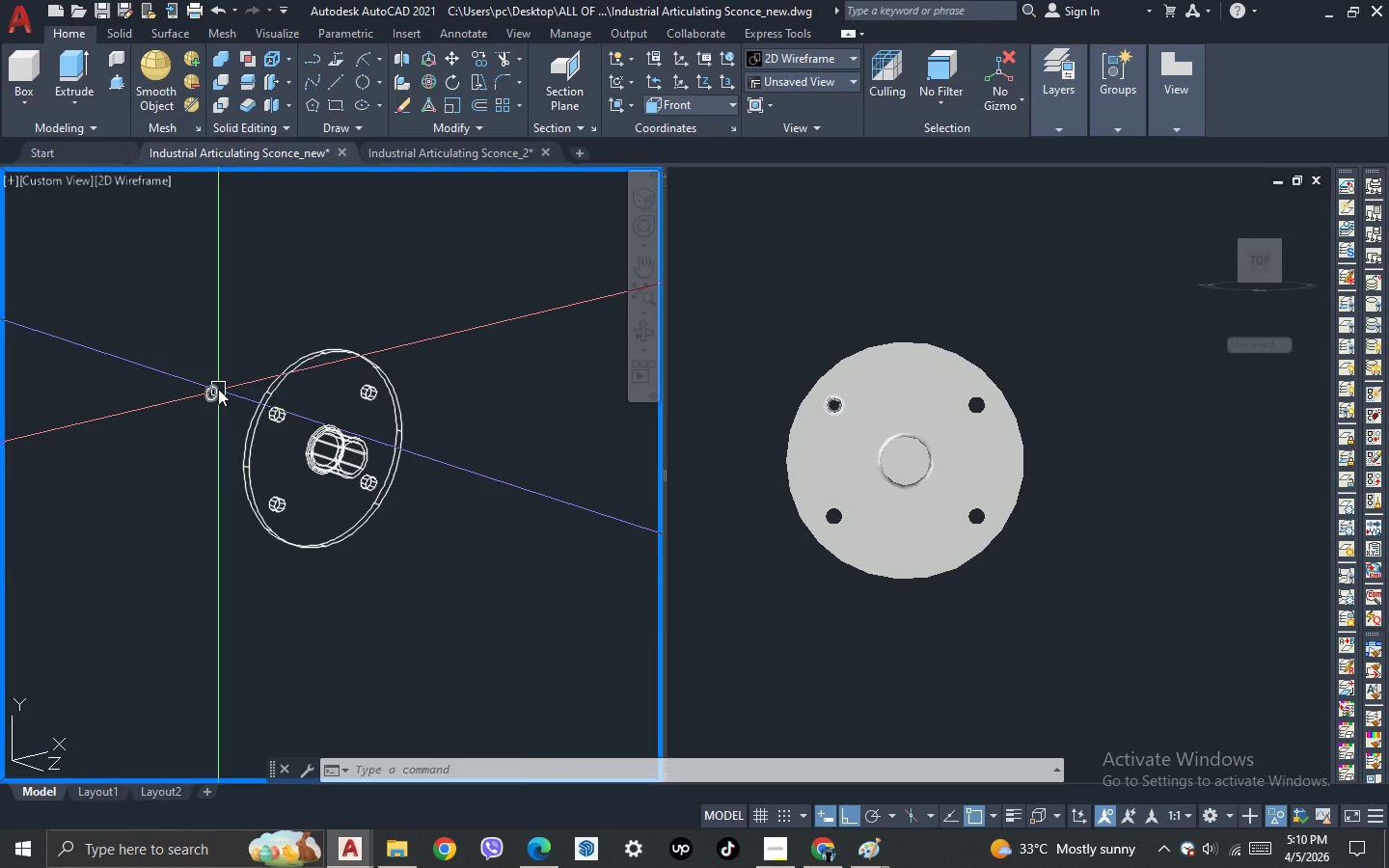 
left_click([218, 390])
 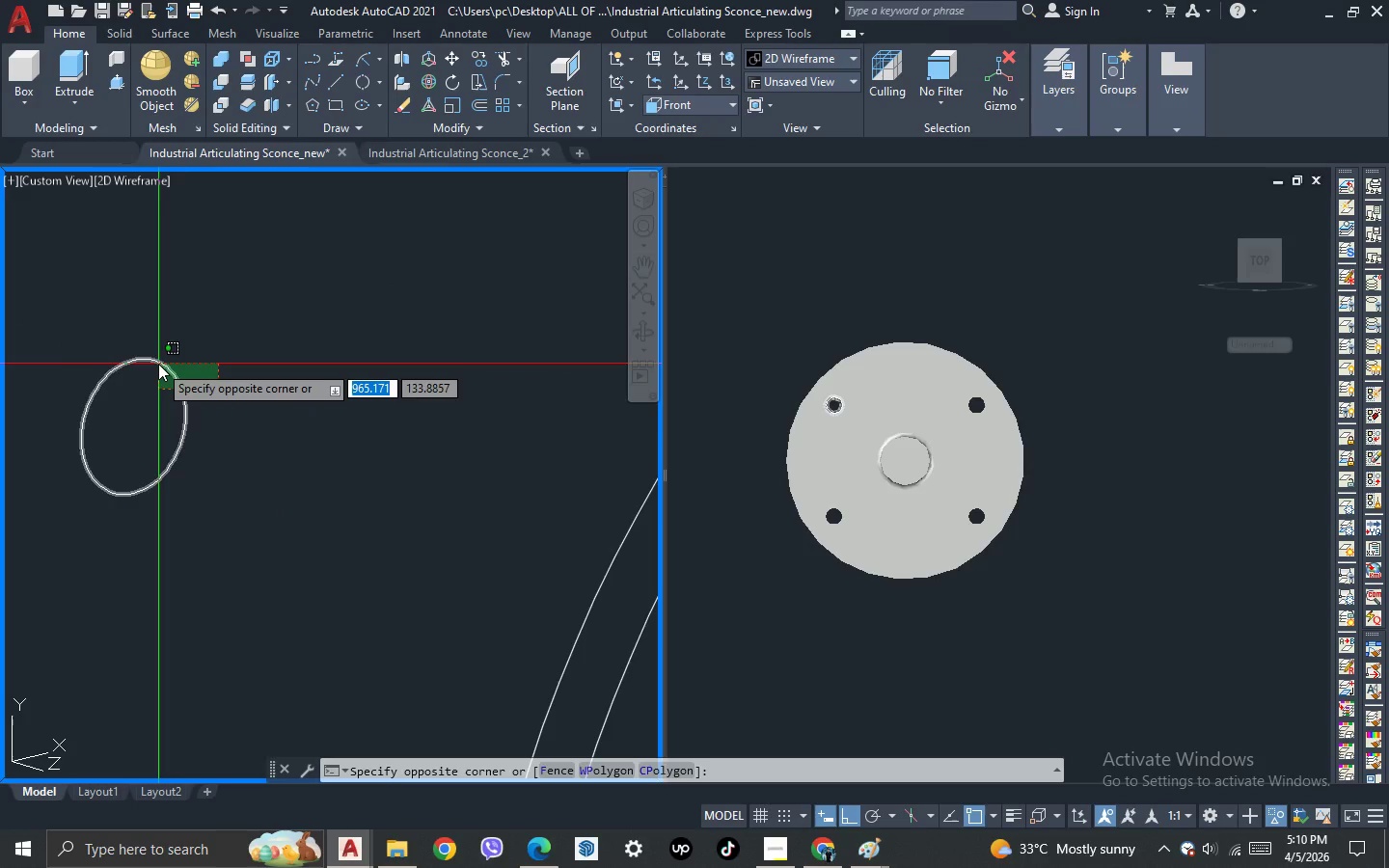 
scroll: coordinate [218, 389], scroll_direction: up, amount: 5.0
 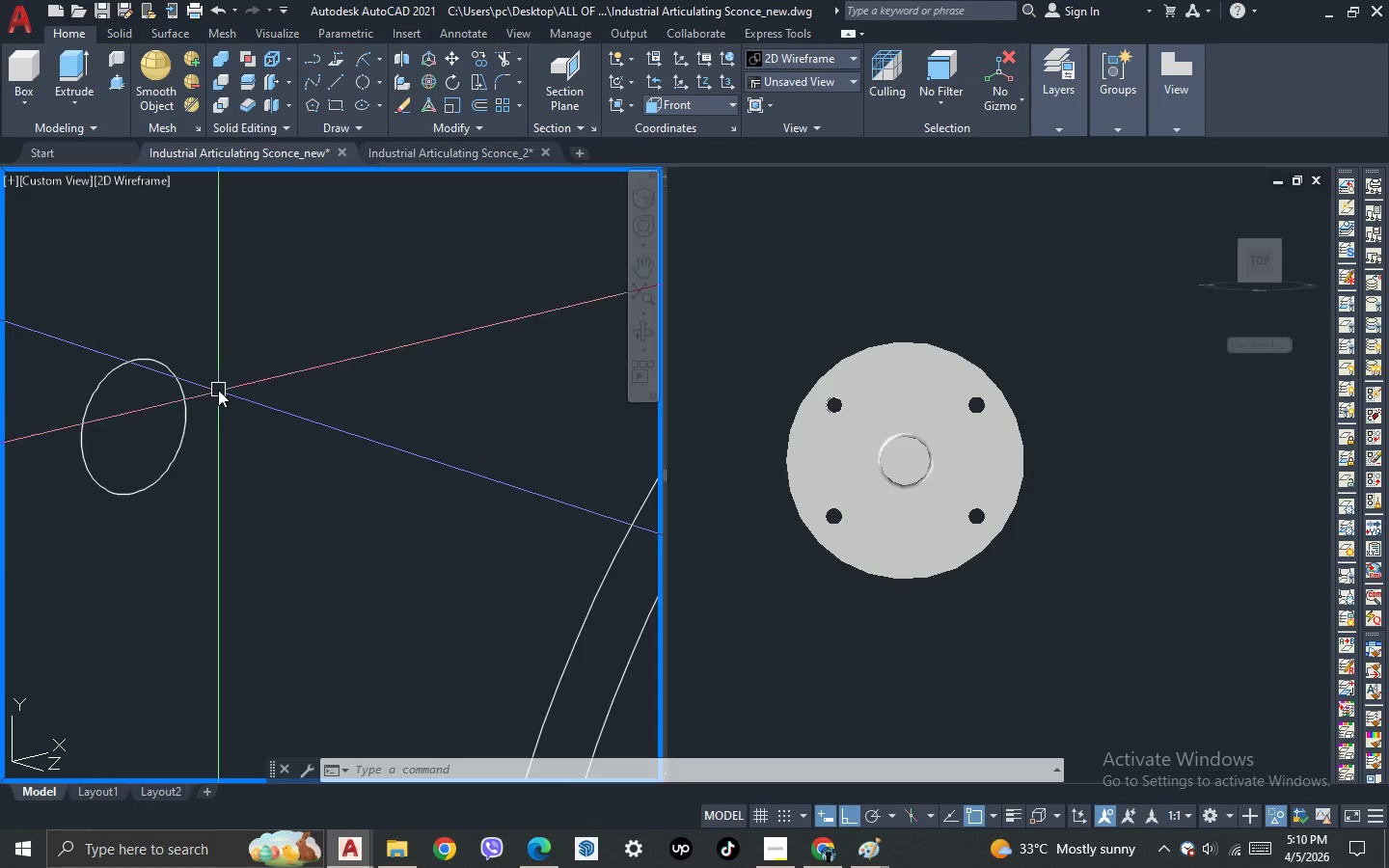 
left_click([155, 363])
 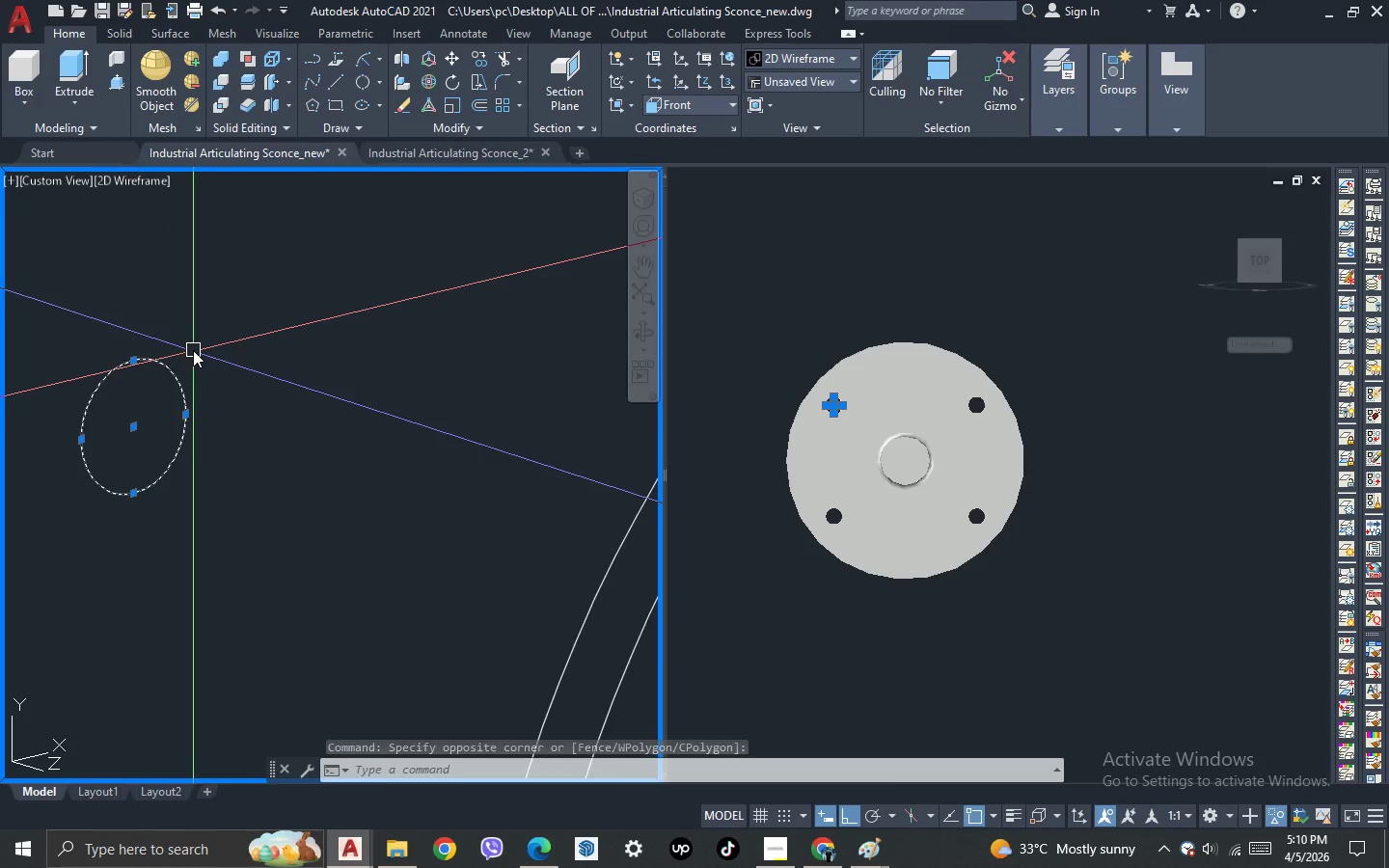 
wait(5.09)
 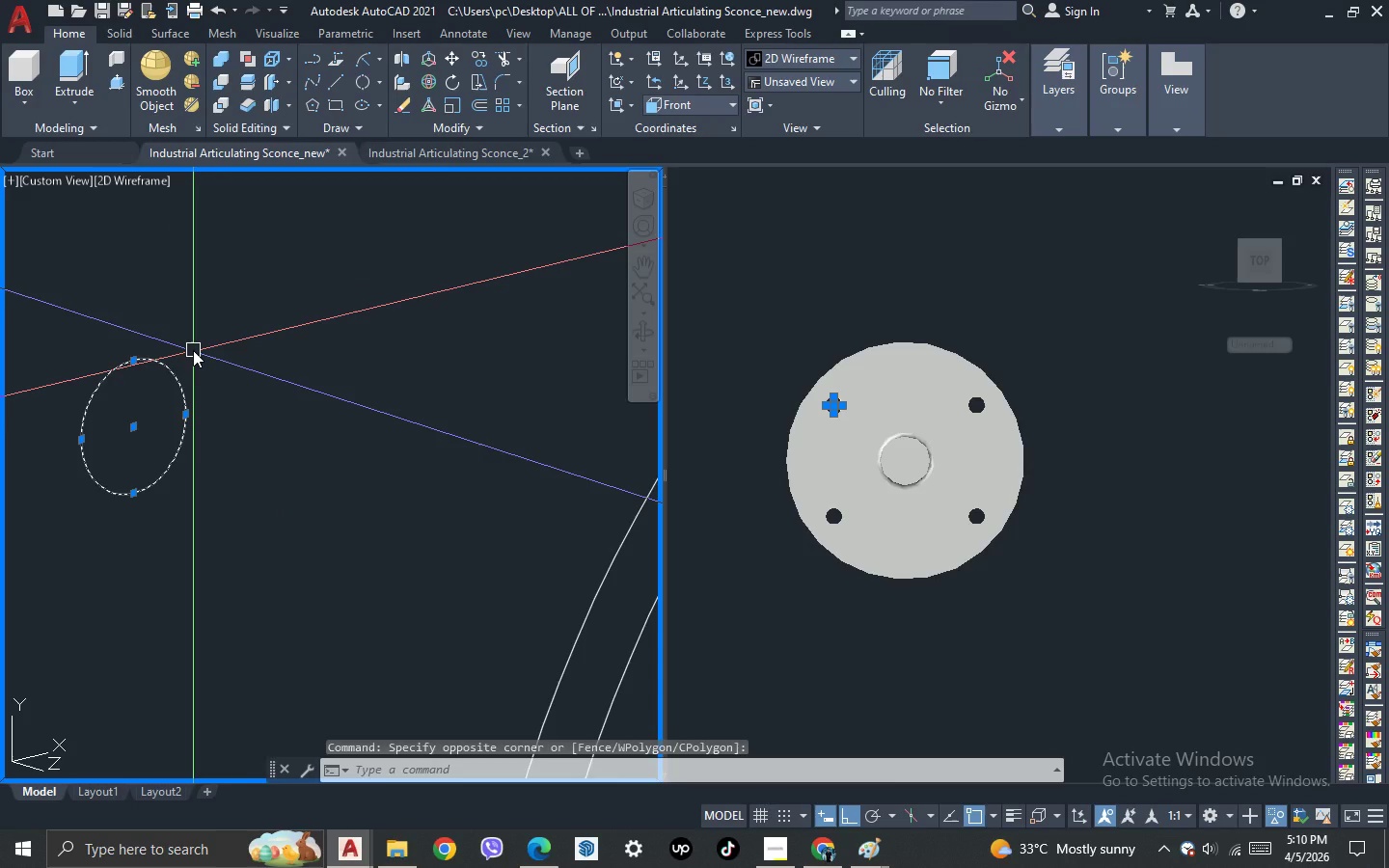 
key(Escape)
 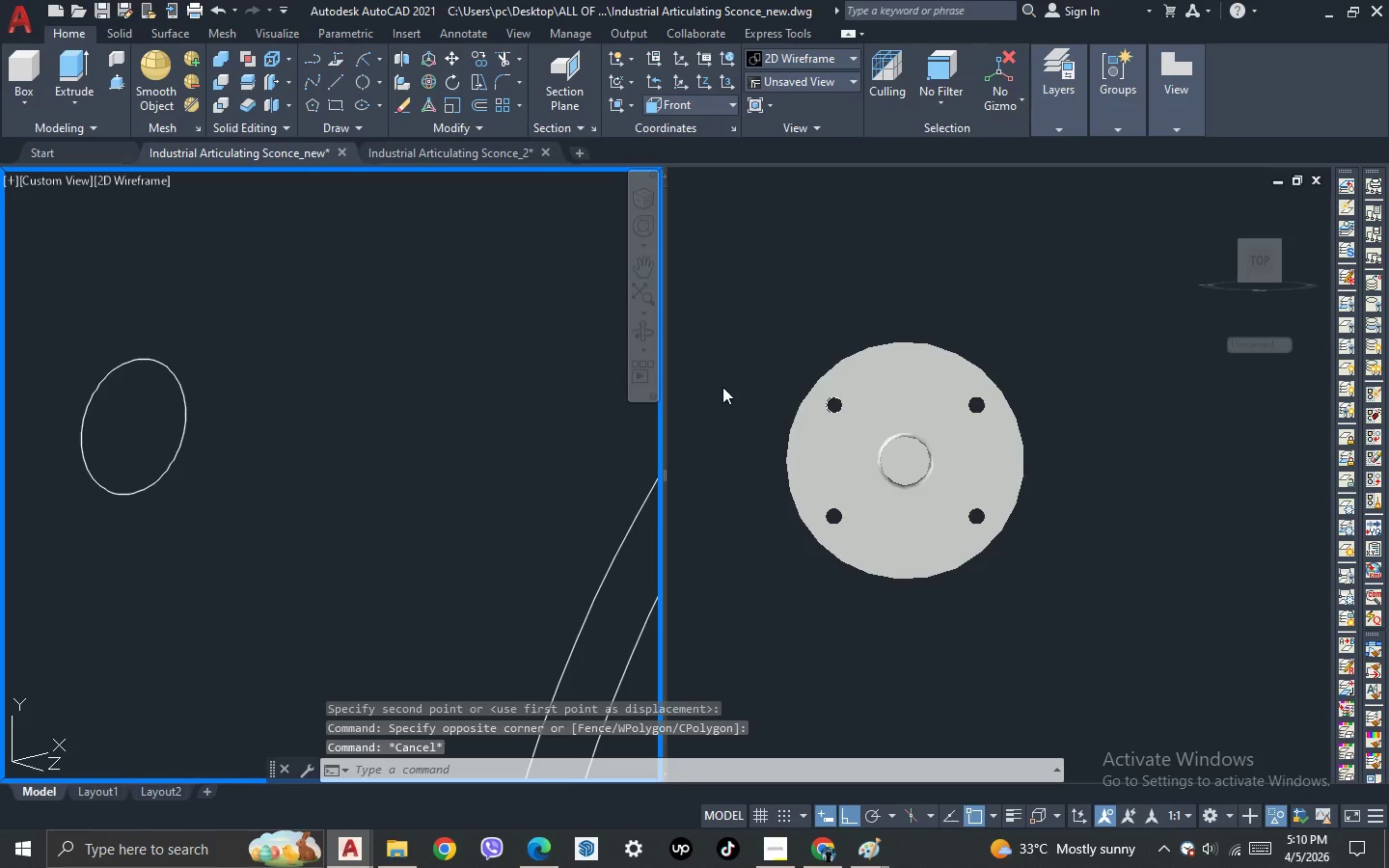 
left_click([733, 351])
 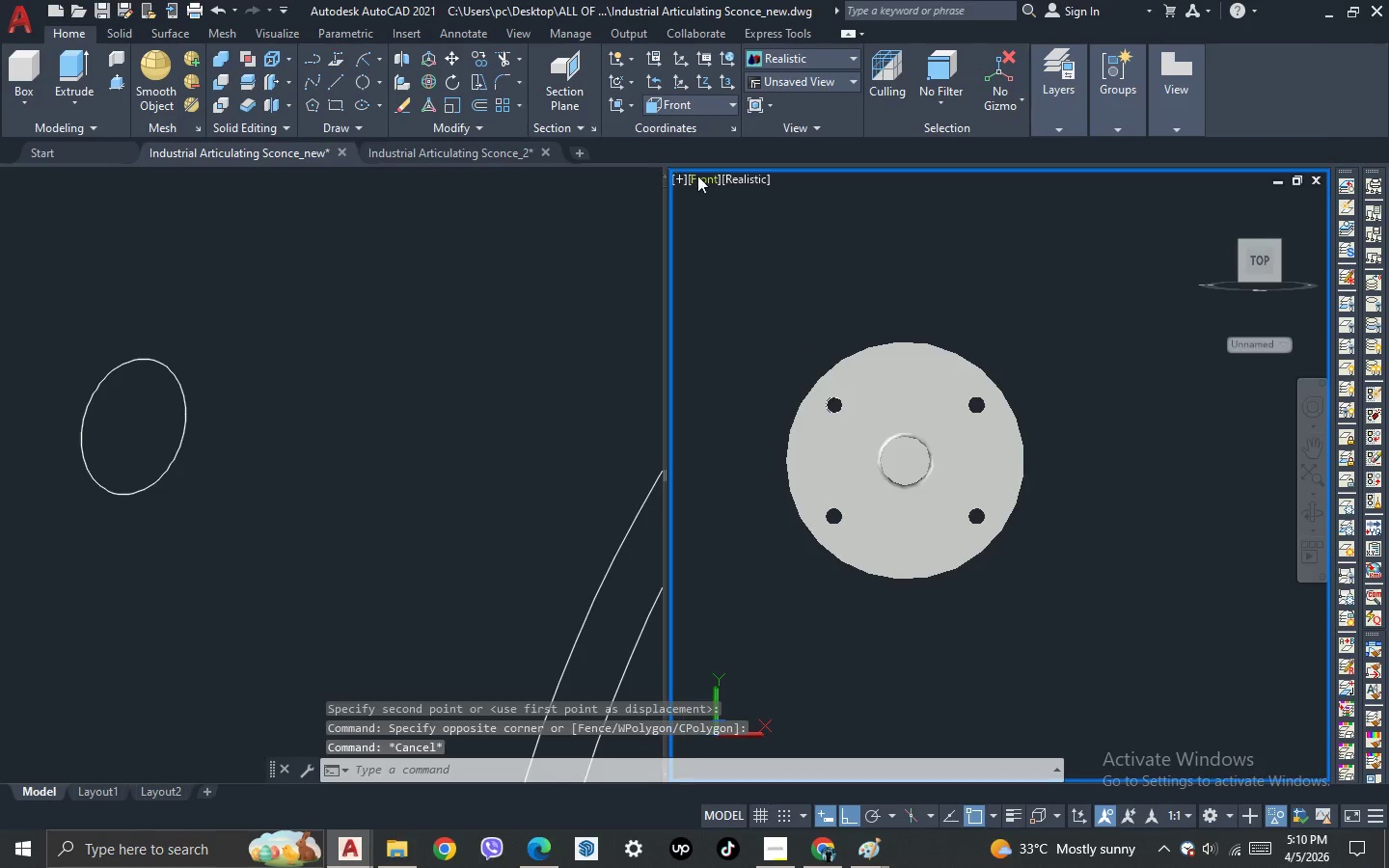 
left_click([700, 178])
 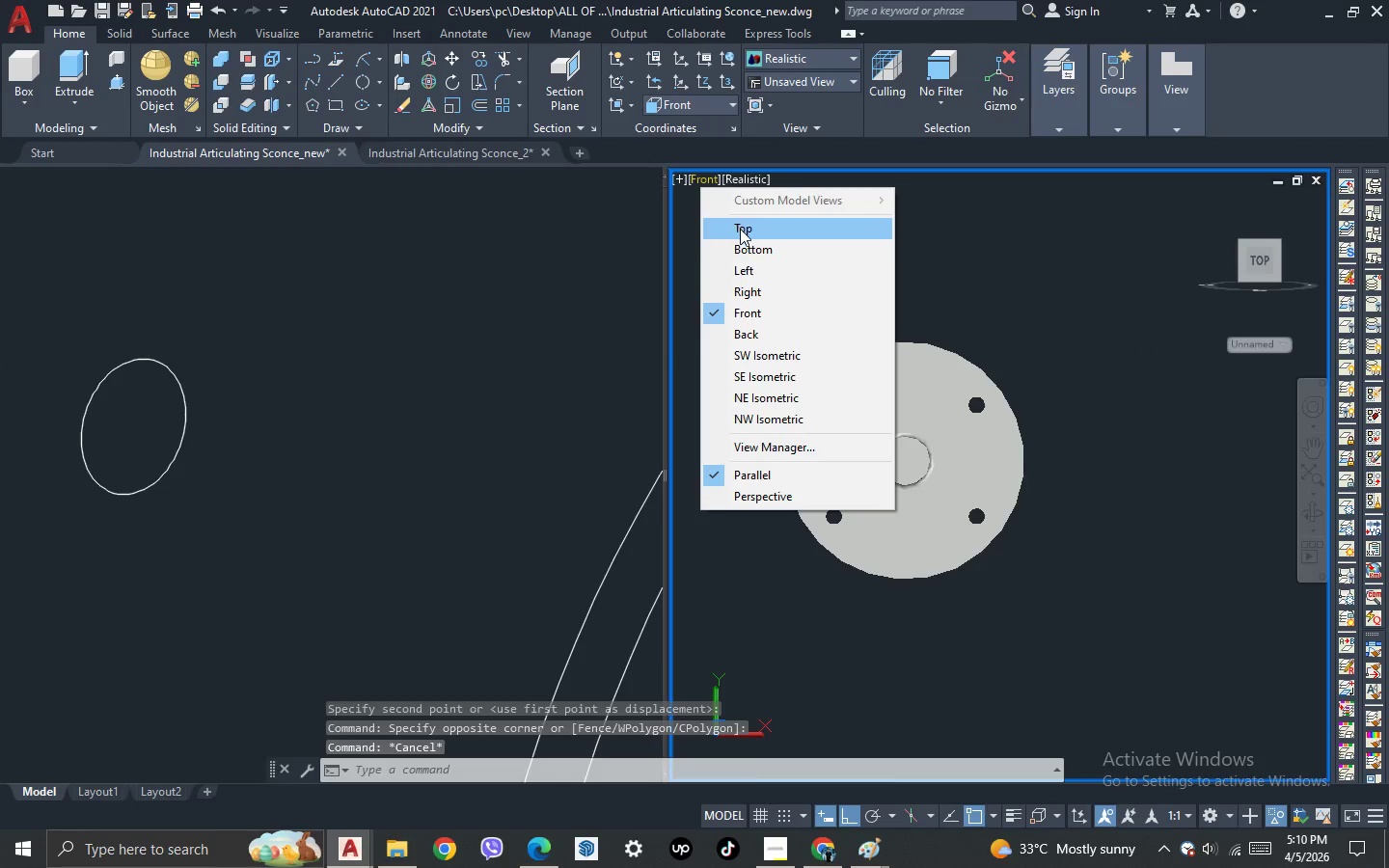 
left_click([740, 229])
 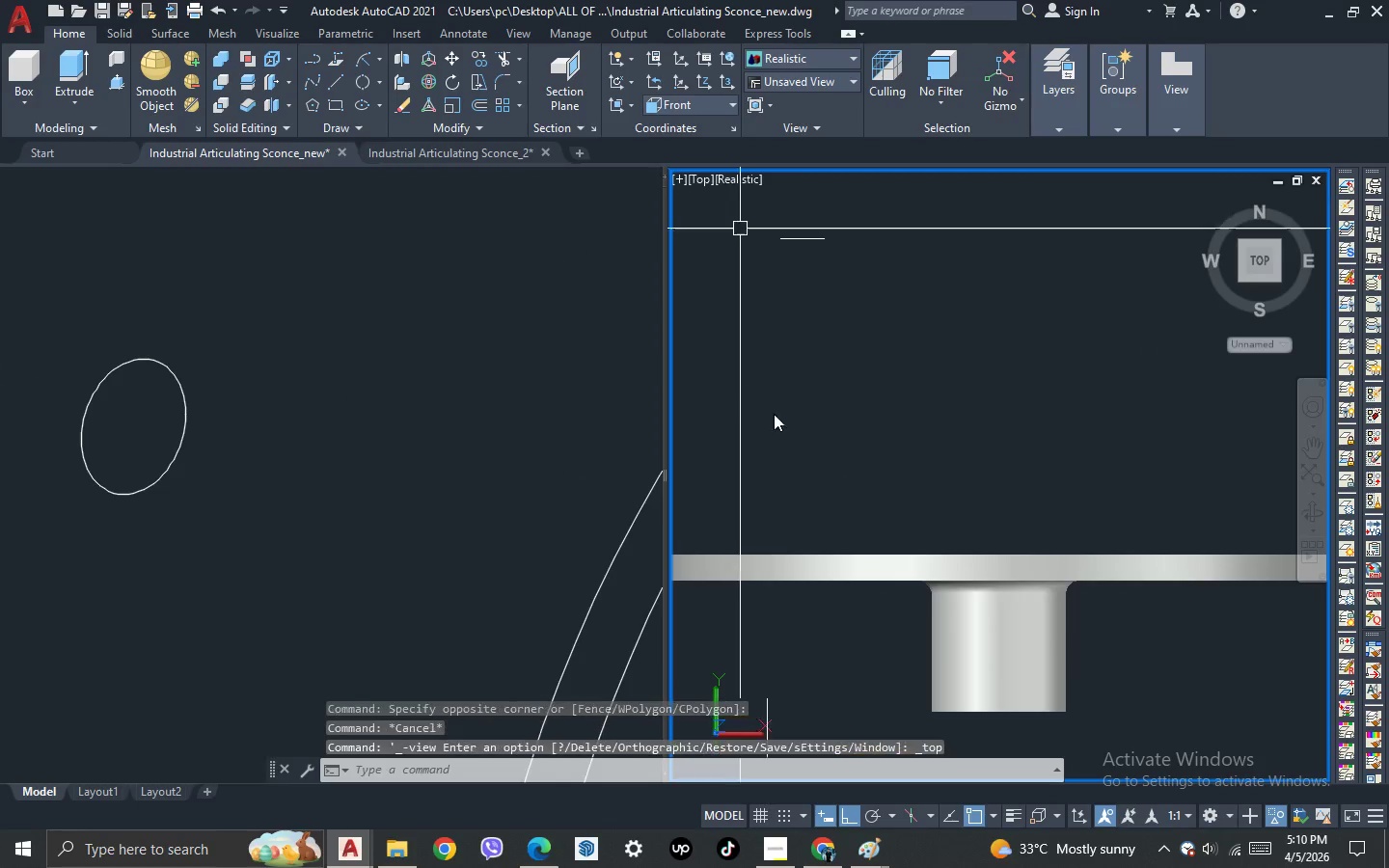 
left_click_drag(start_coordinate=[806, 350], to_coordinate=[806, 340])
 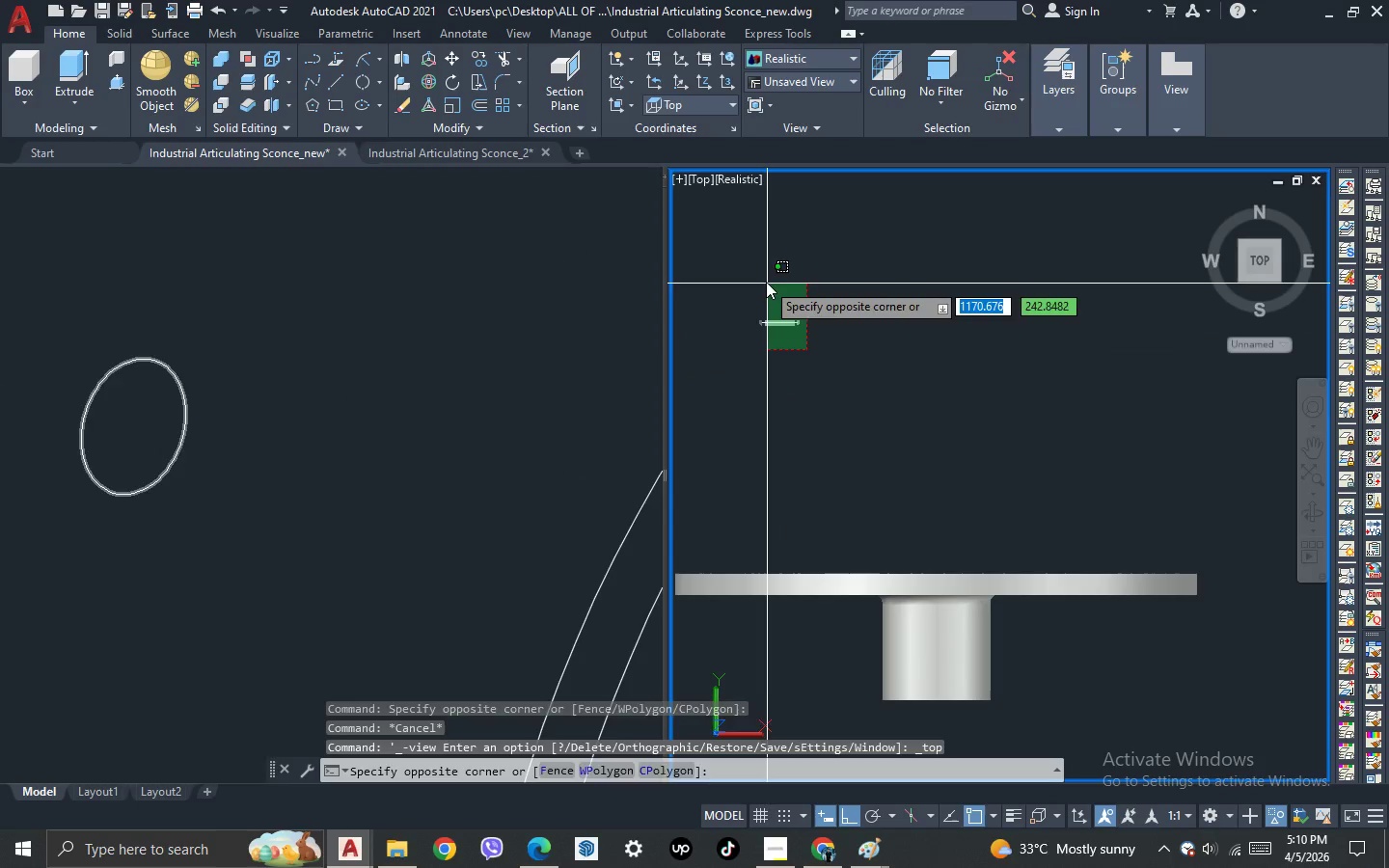 
scroll: coordinate [817, 375], scroll_direction: none, amount: 0.0
 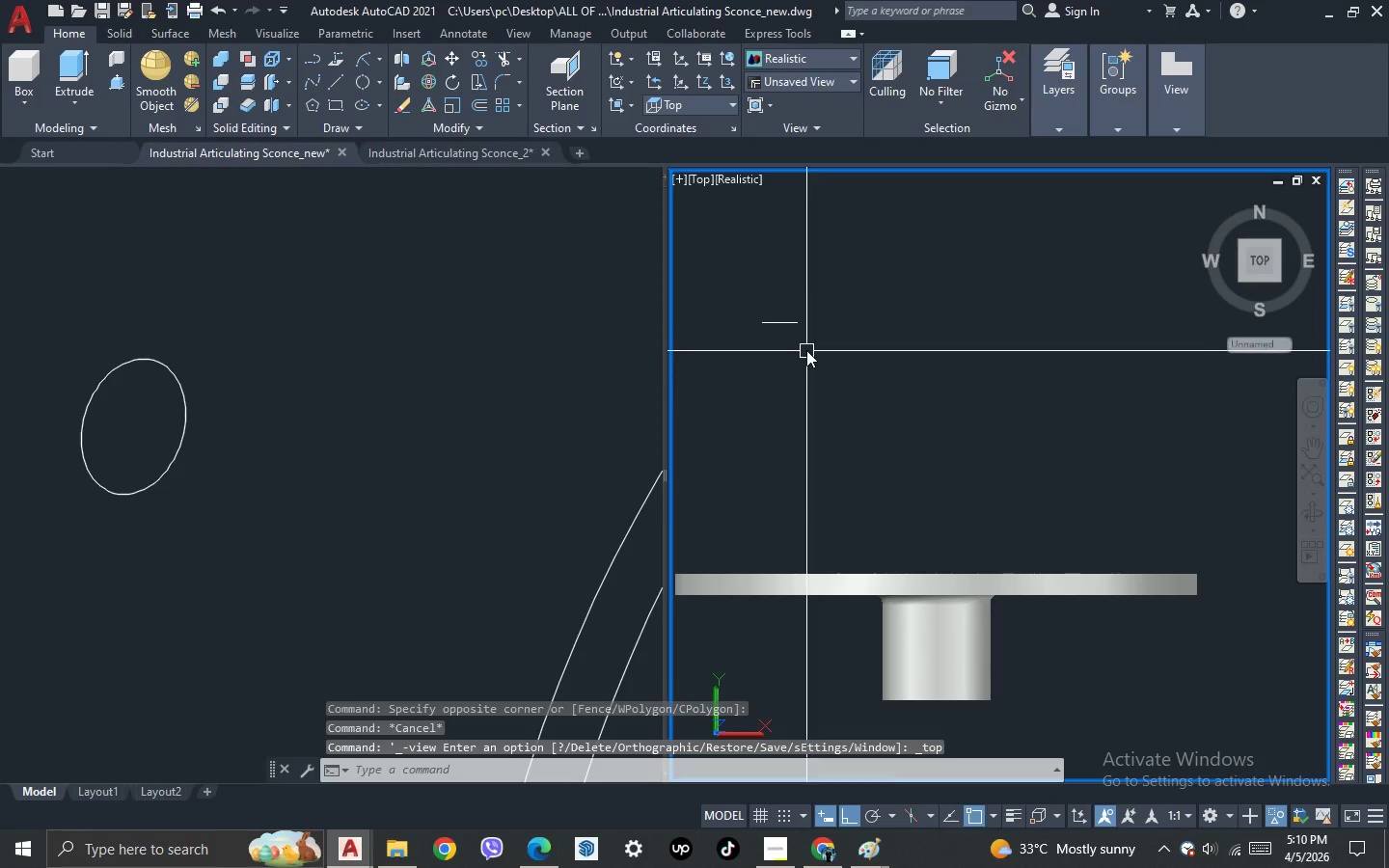 
double_click([766, 282])
 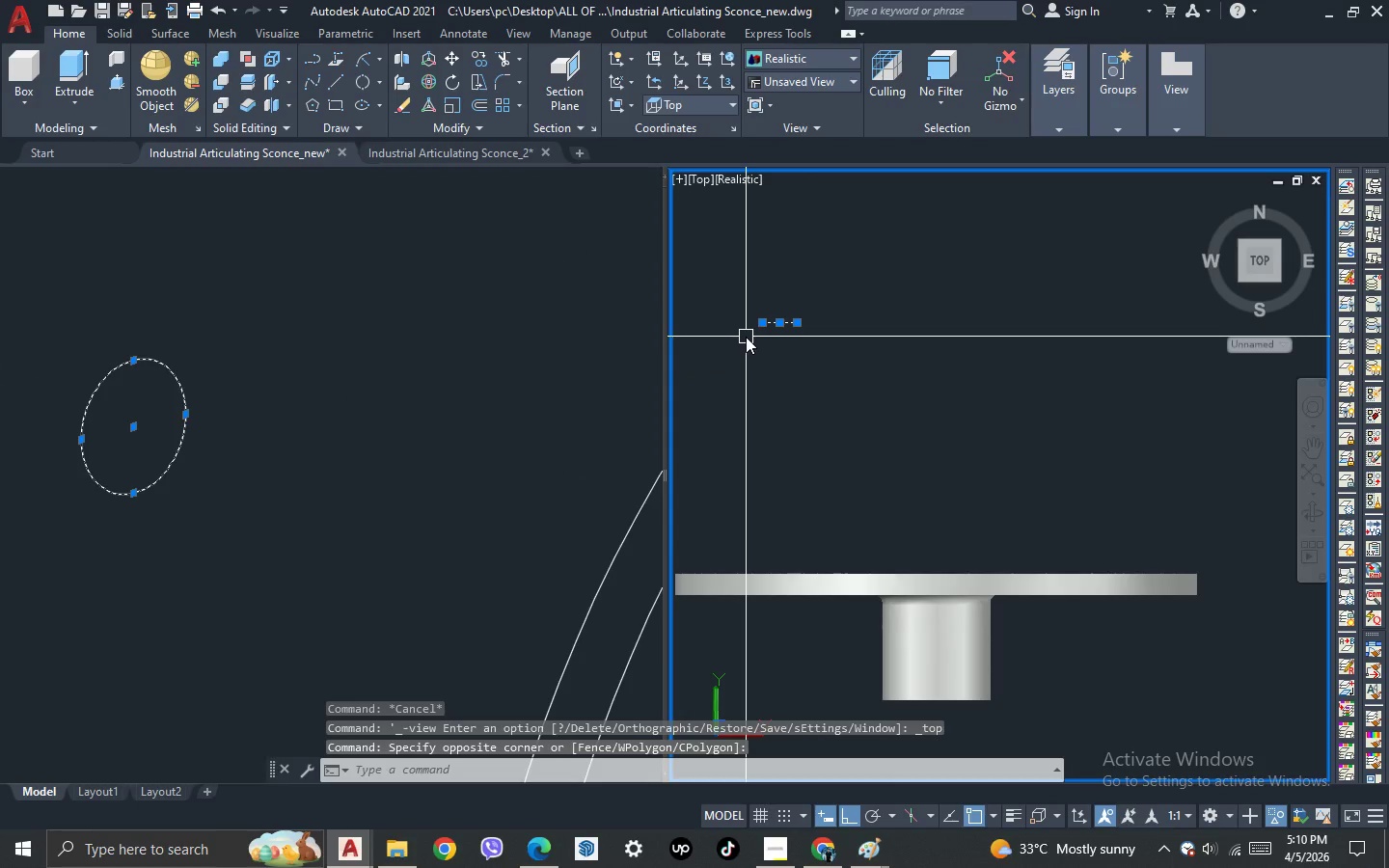 
type(co )
 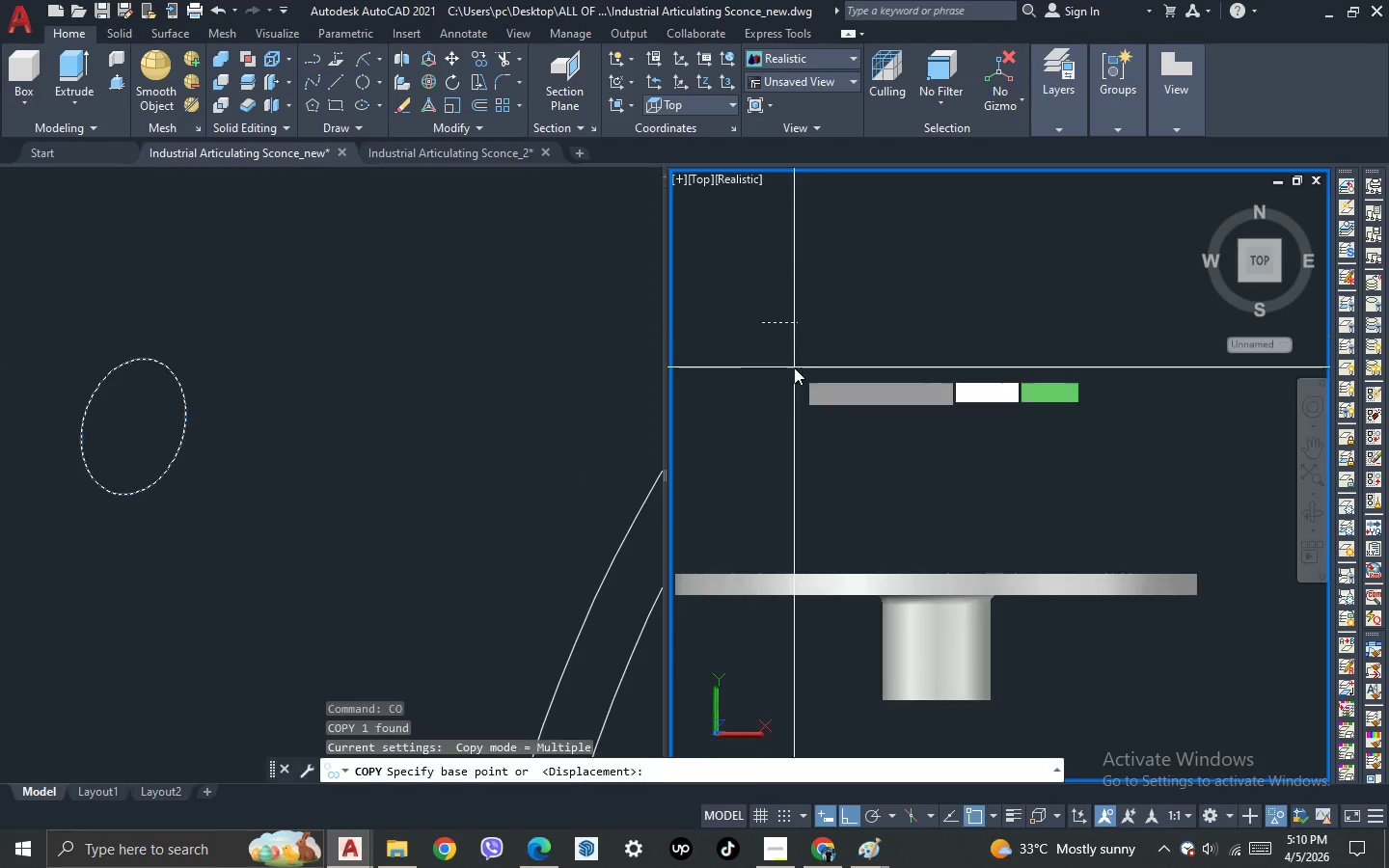 
left_click([860, 353])
 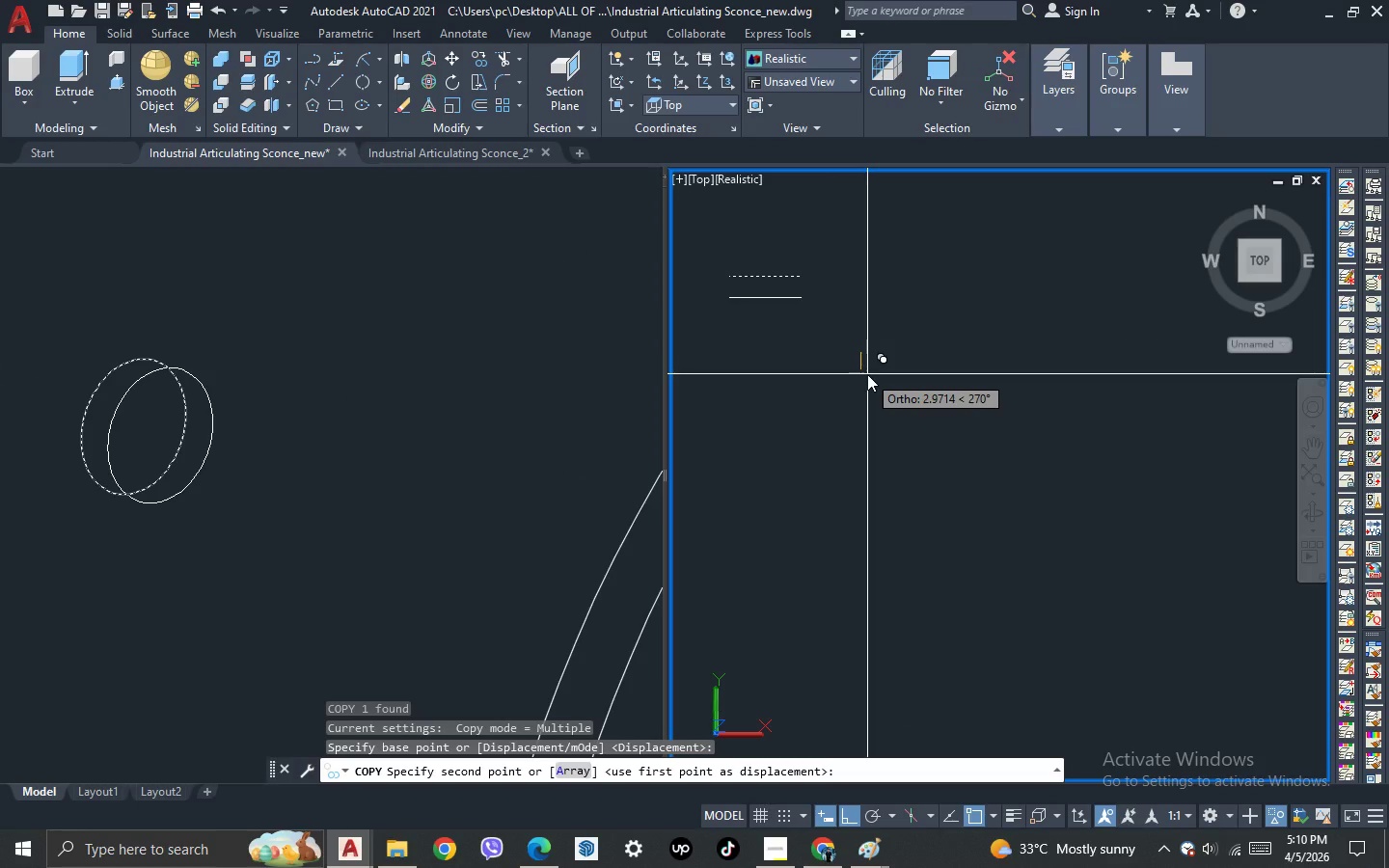 
scroll: coordinate [794, 367], scroll_direction: up, amount: 2.0
 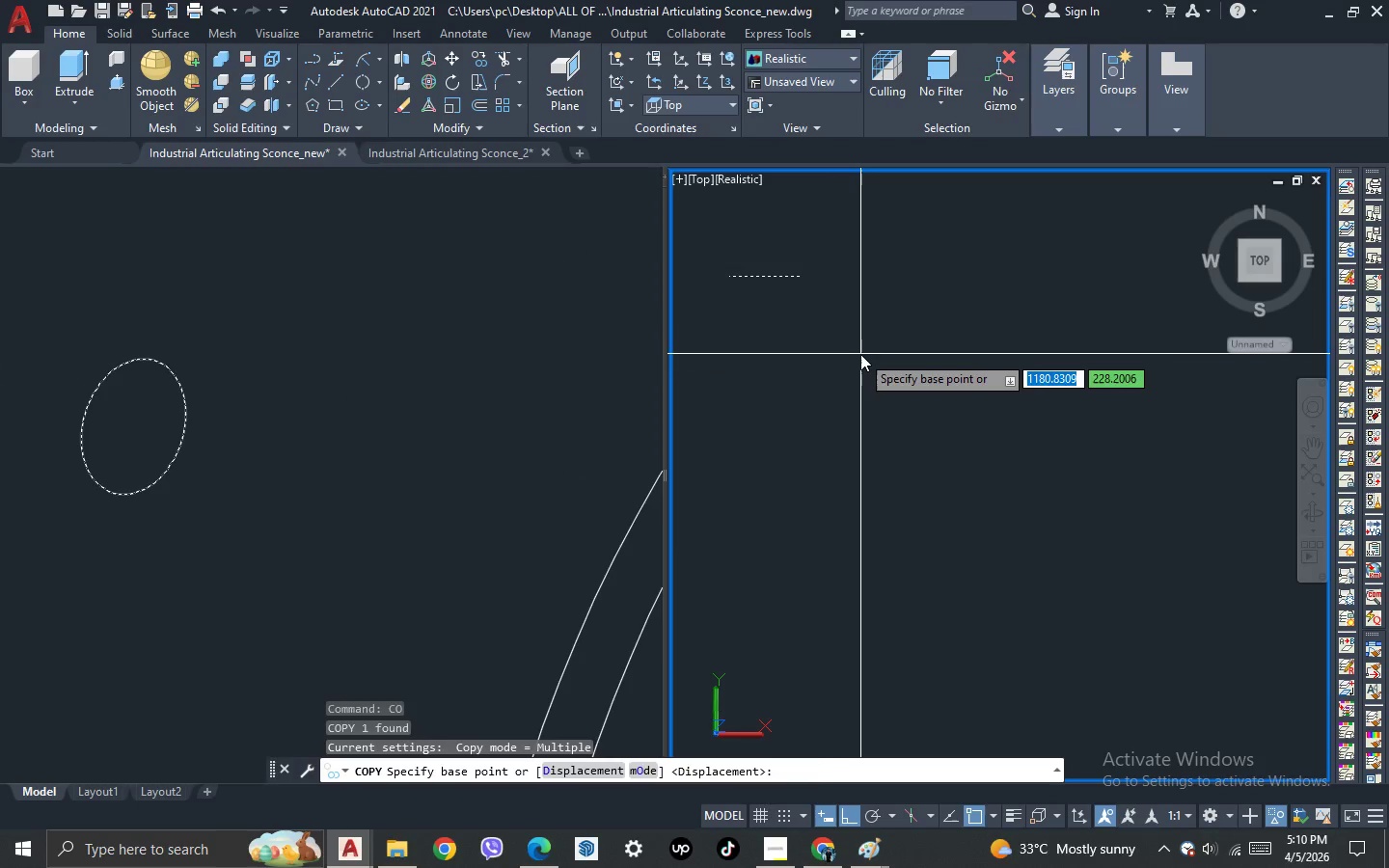 
key(2)
 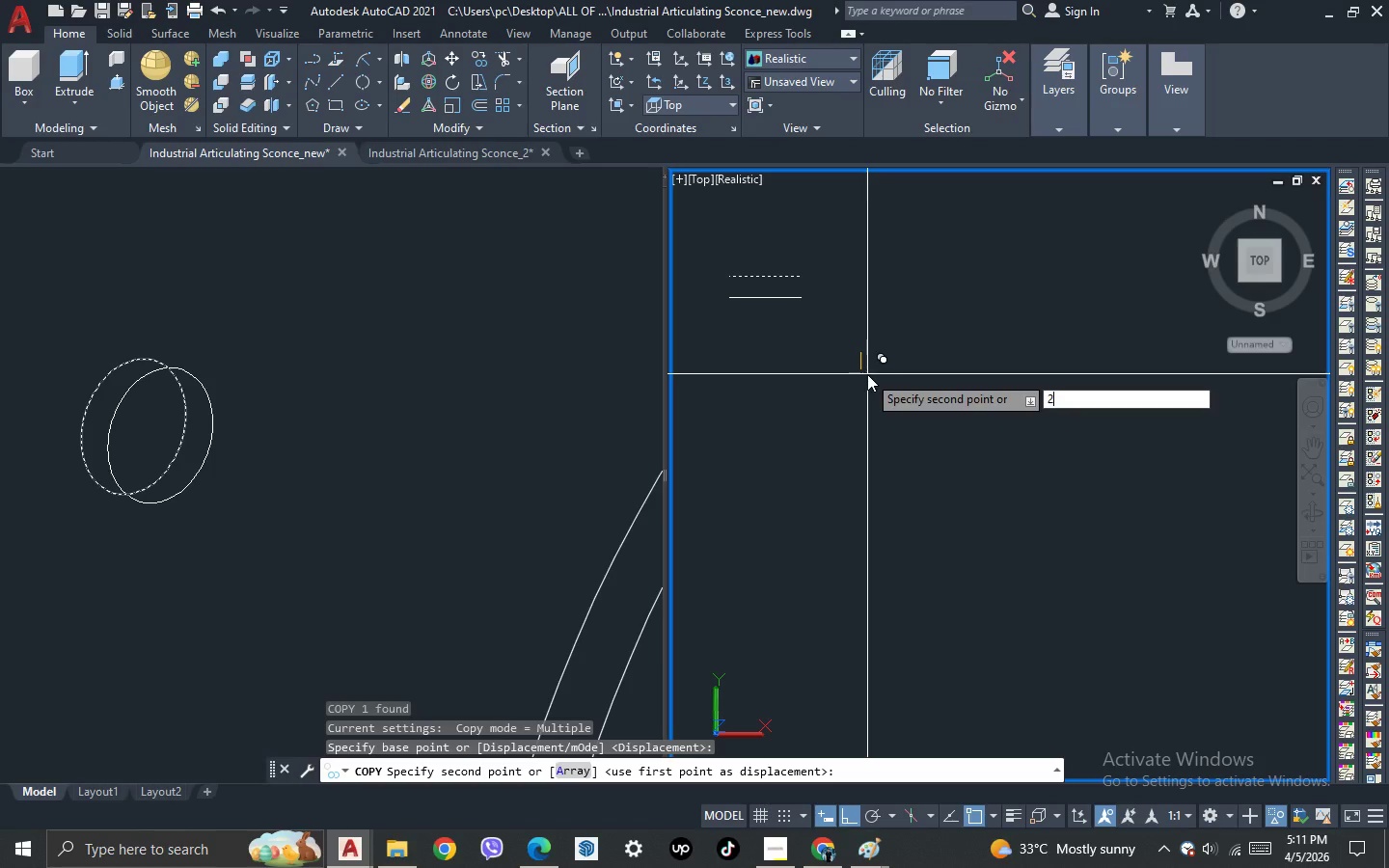 
key(Enter)
 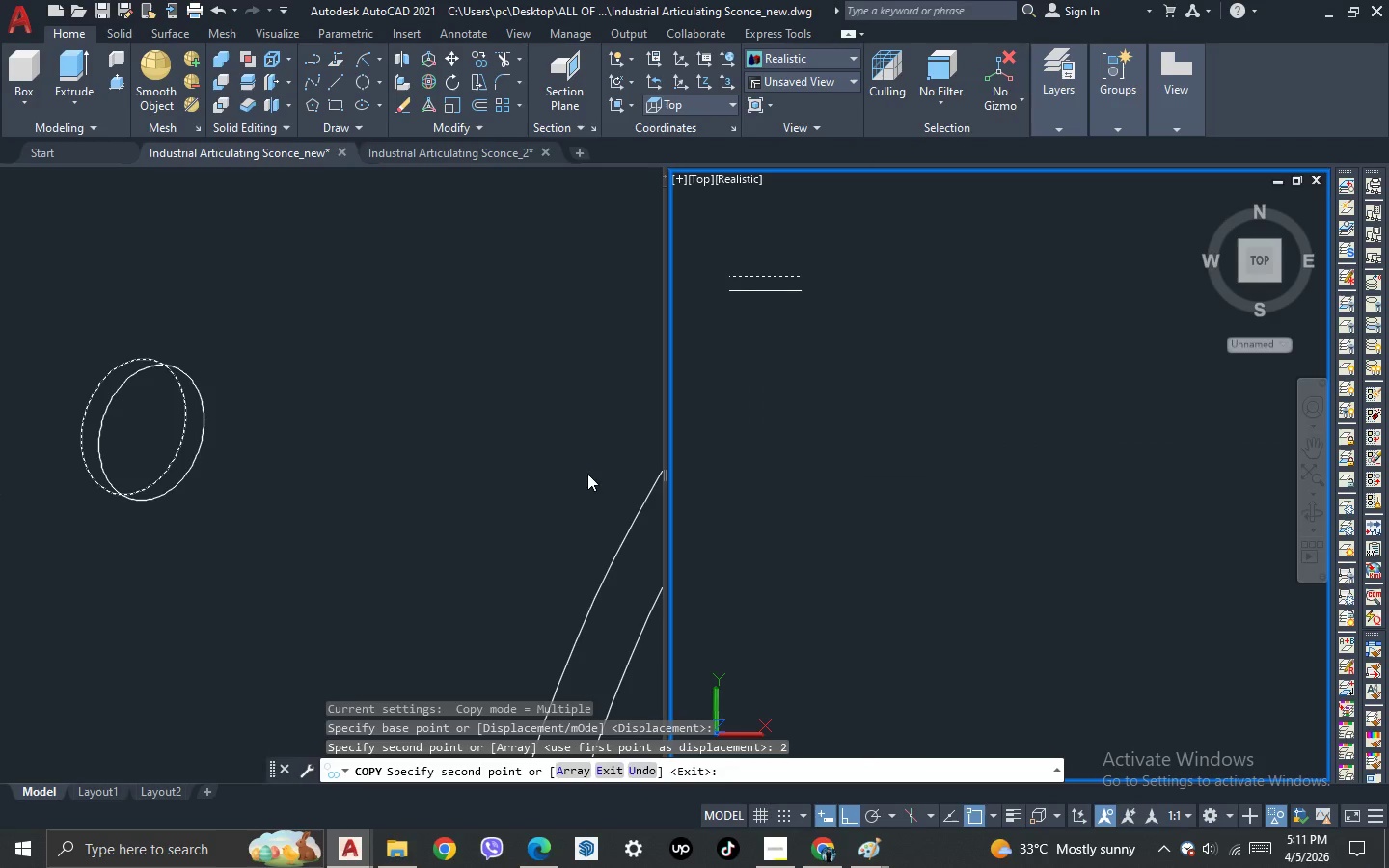 
key(Escape)
 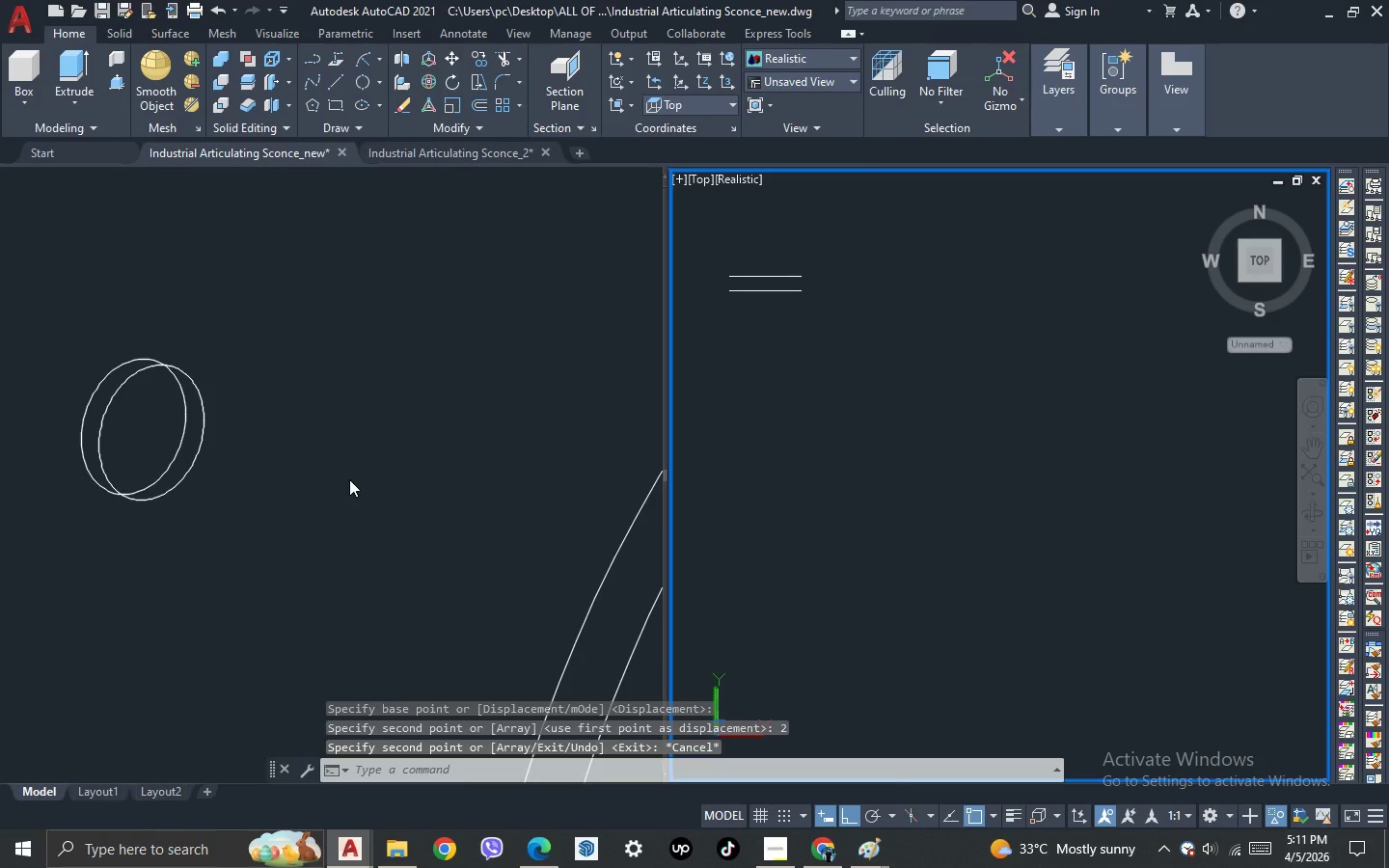 
left_click([294, 495])
 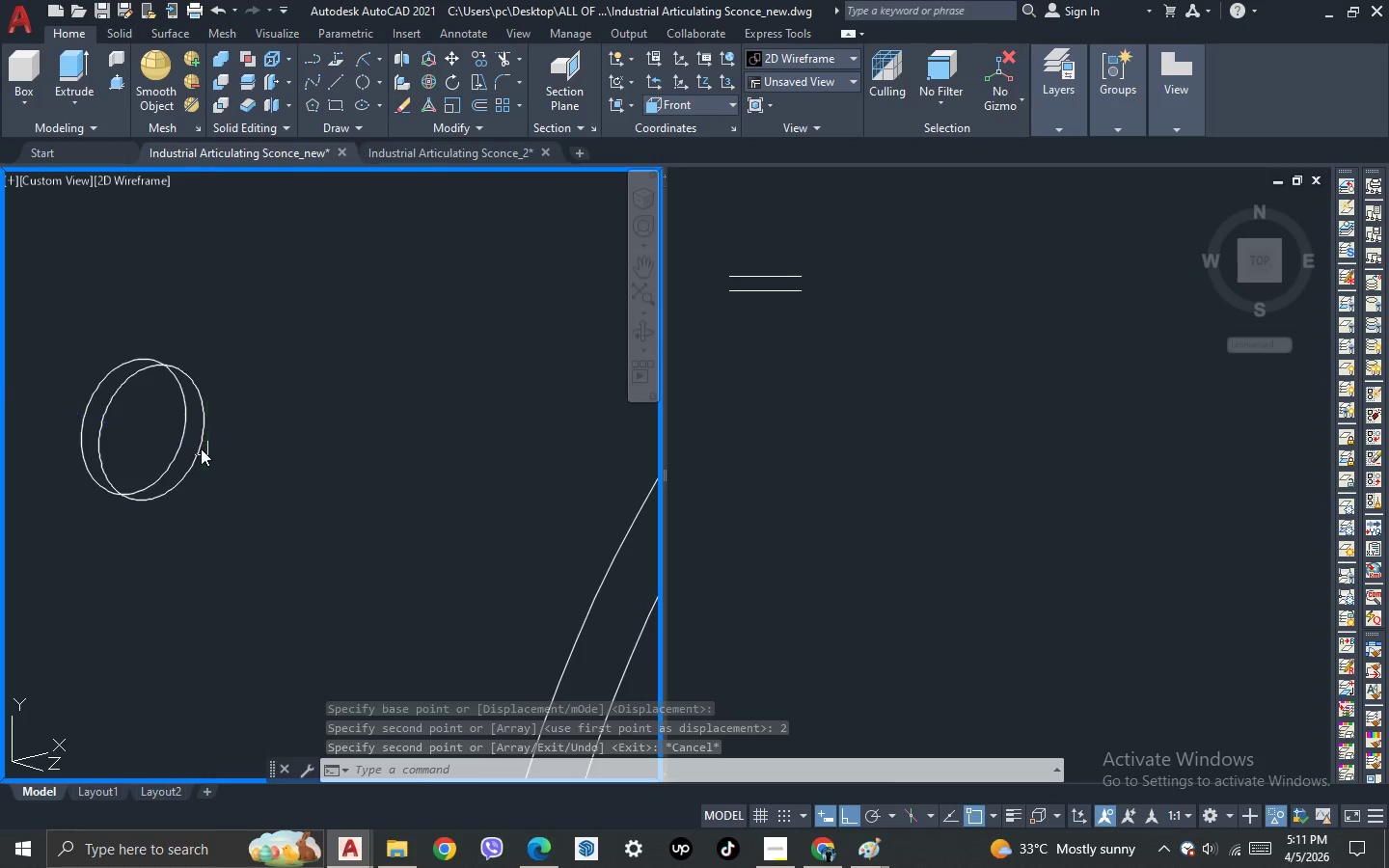 
left_click([198, 444])
 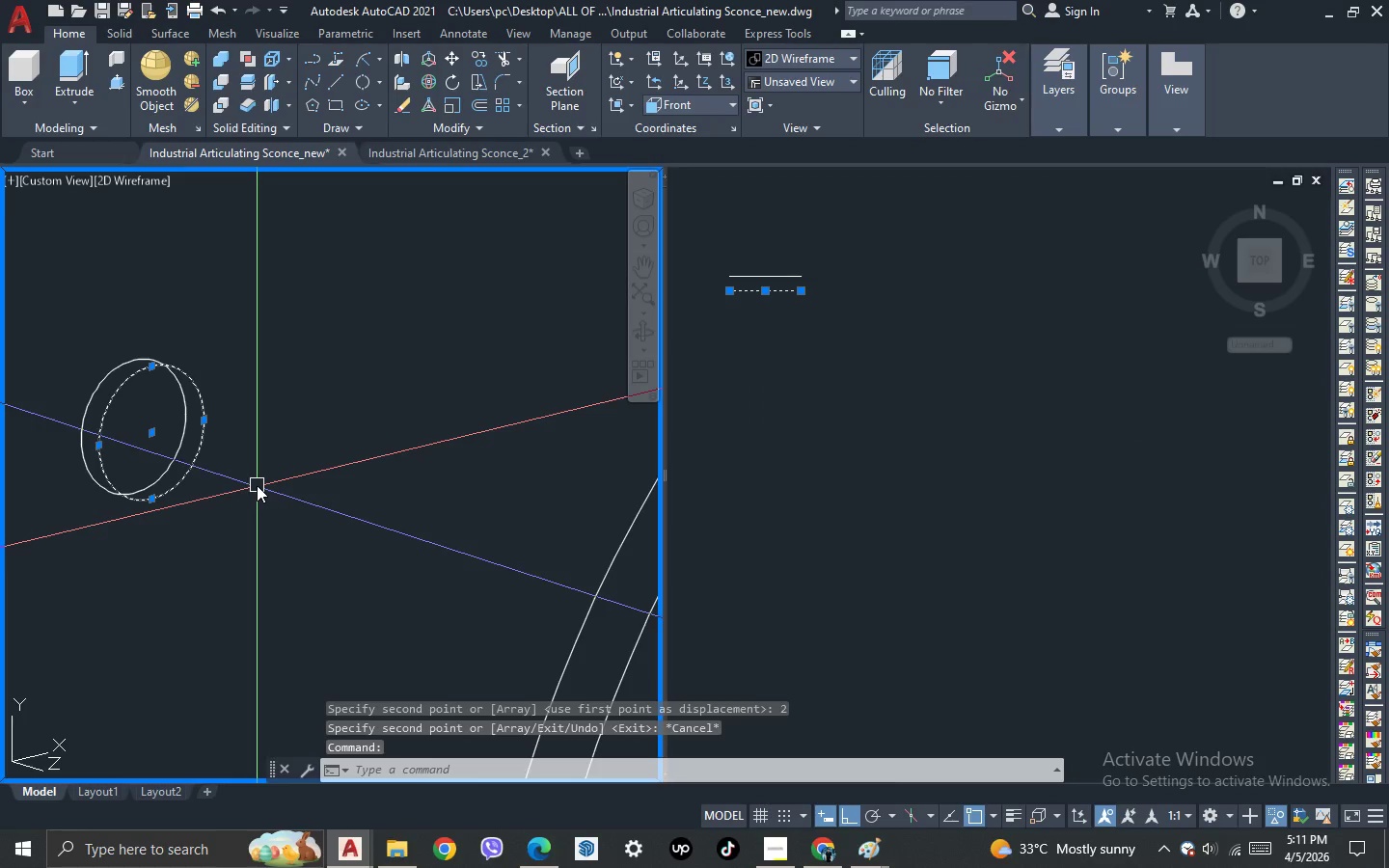 
key(Delete)
 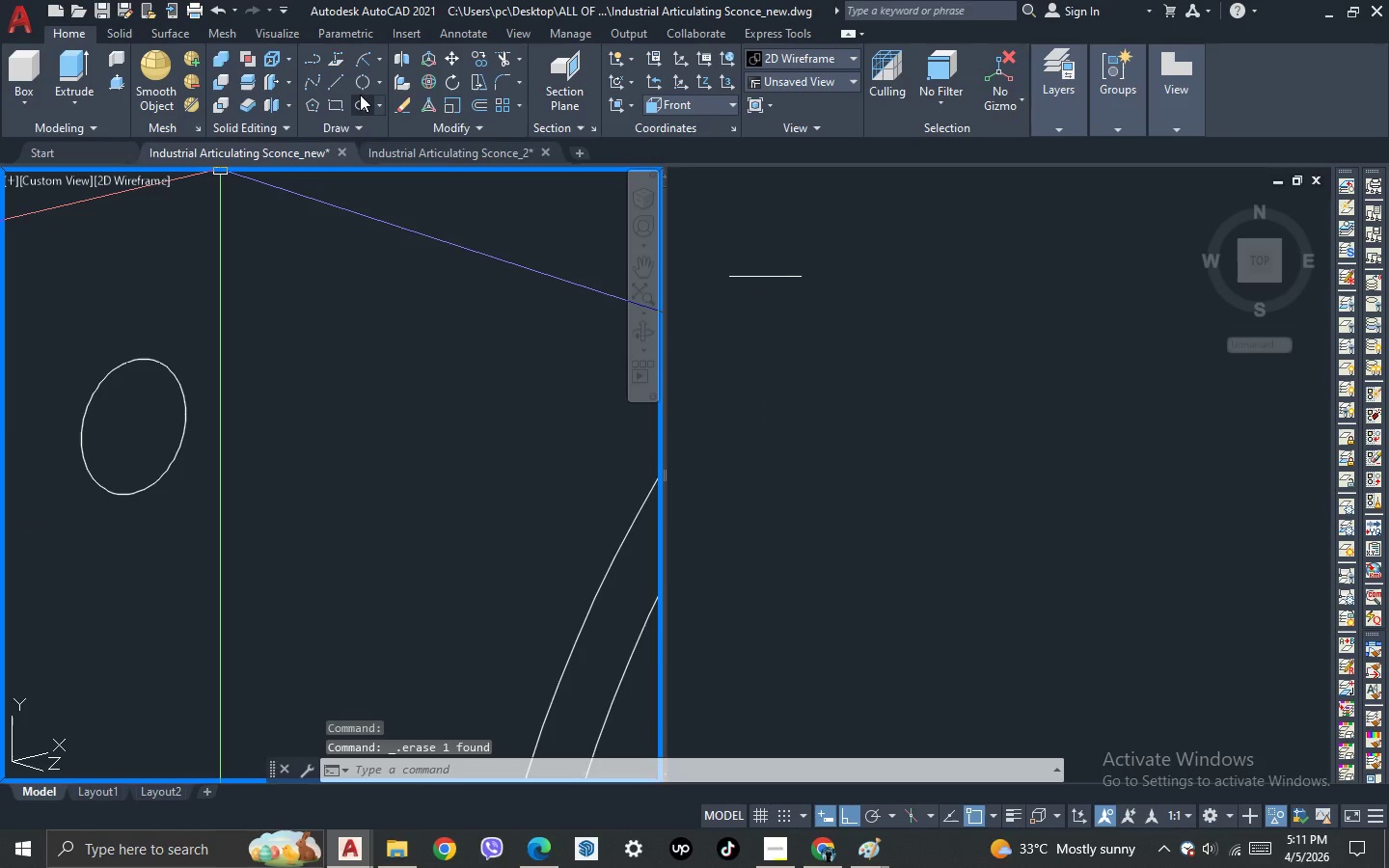 
left_click([381, 86])
 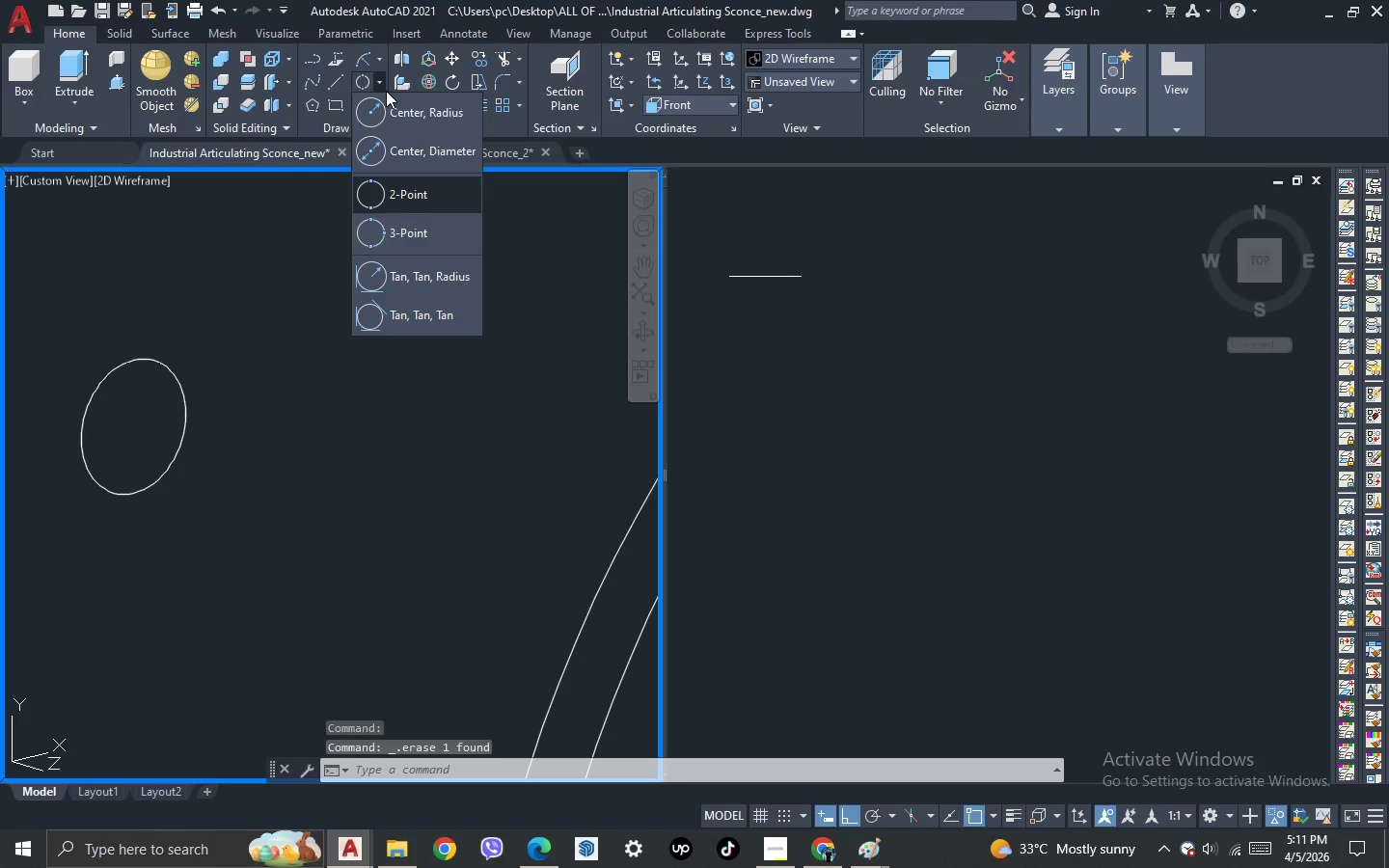 
key(Escape)
 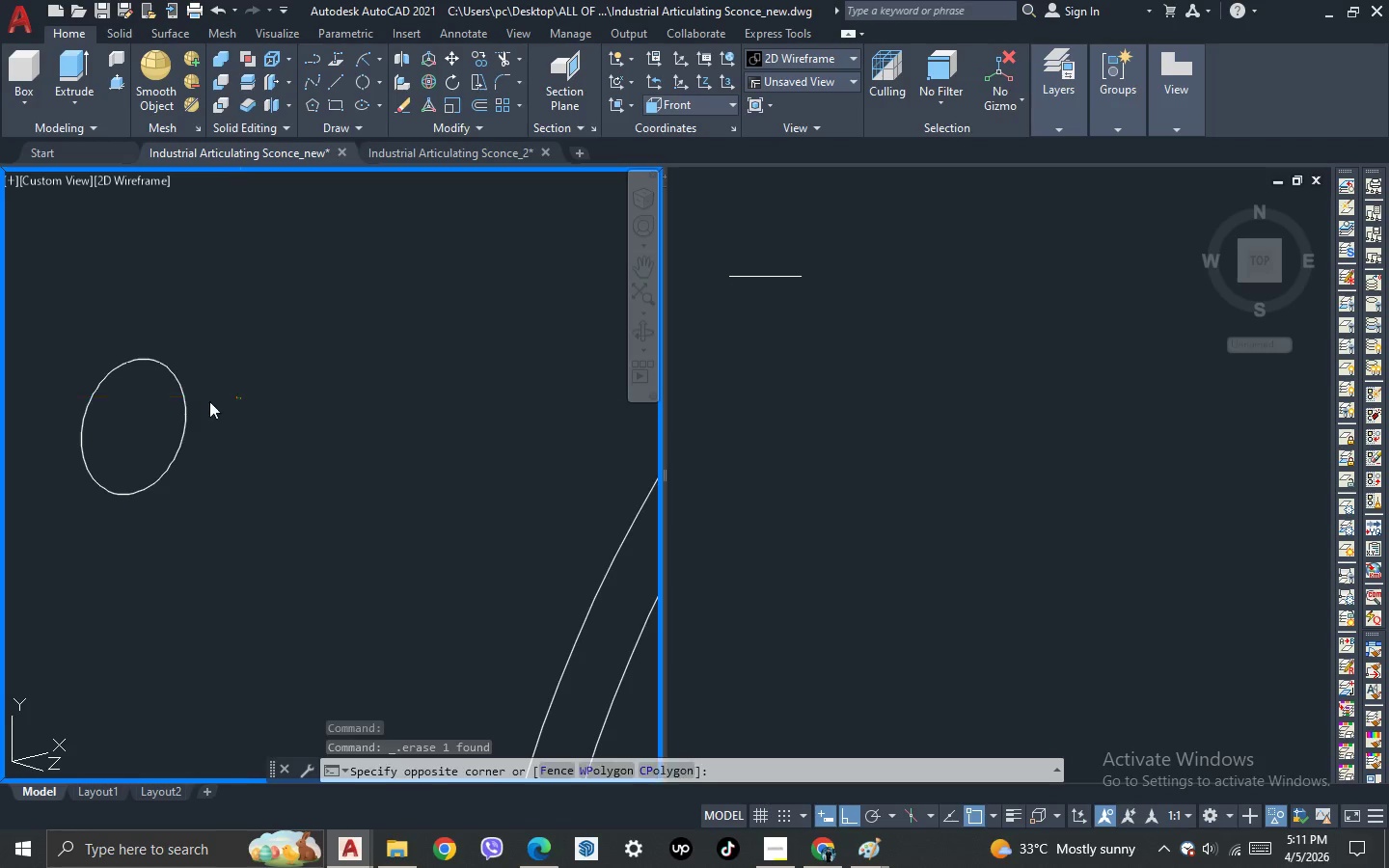 
double_click([138, 404])
 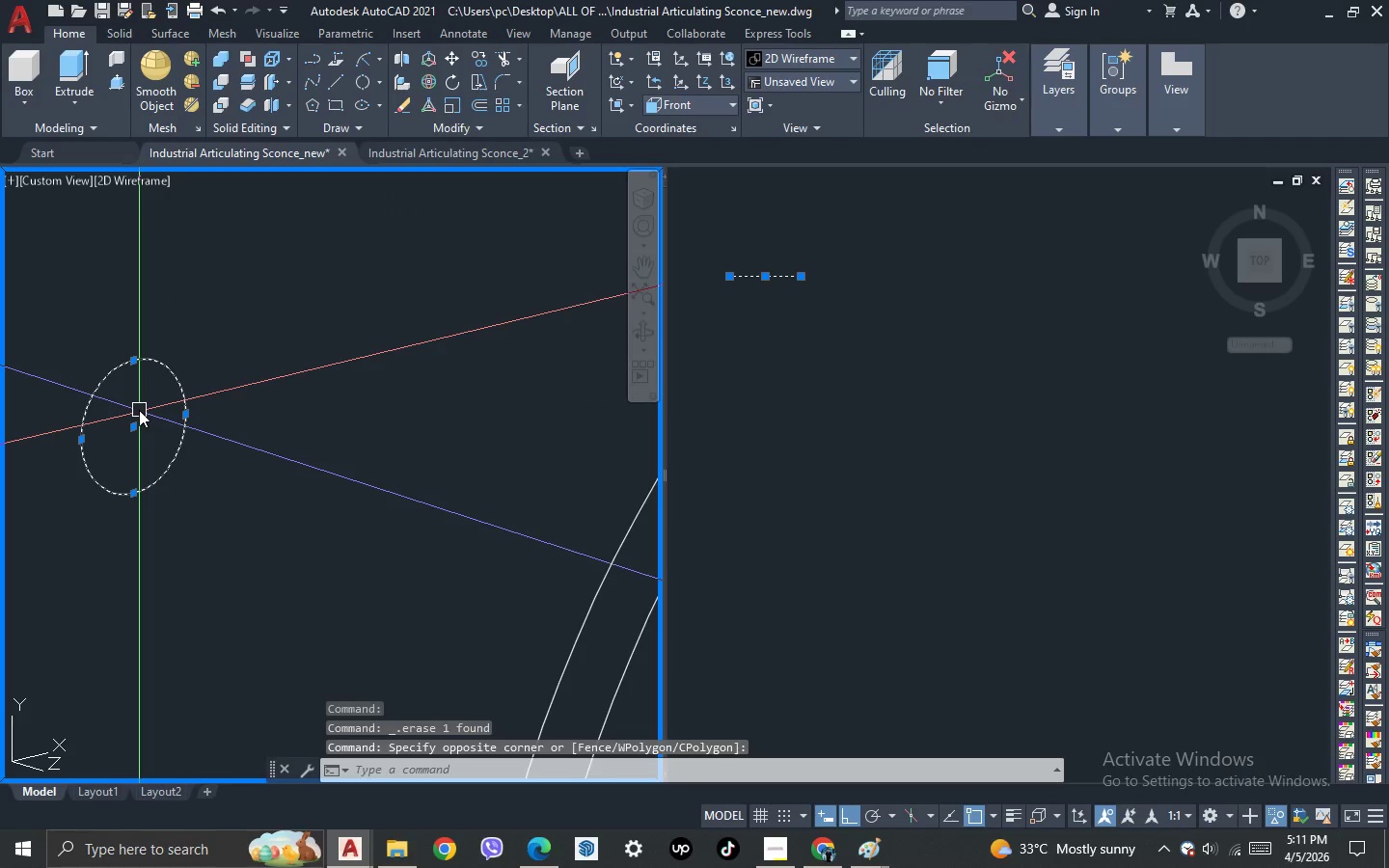 
key(O)
 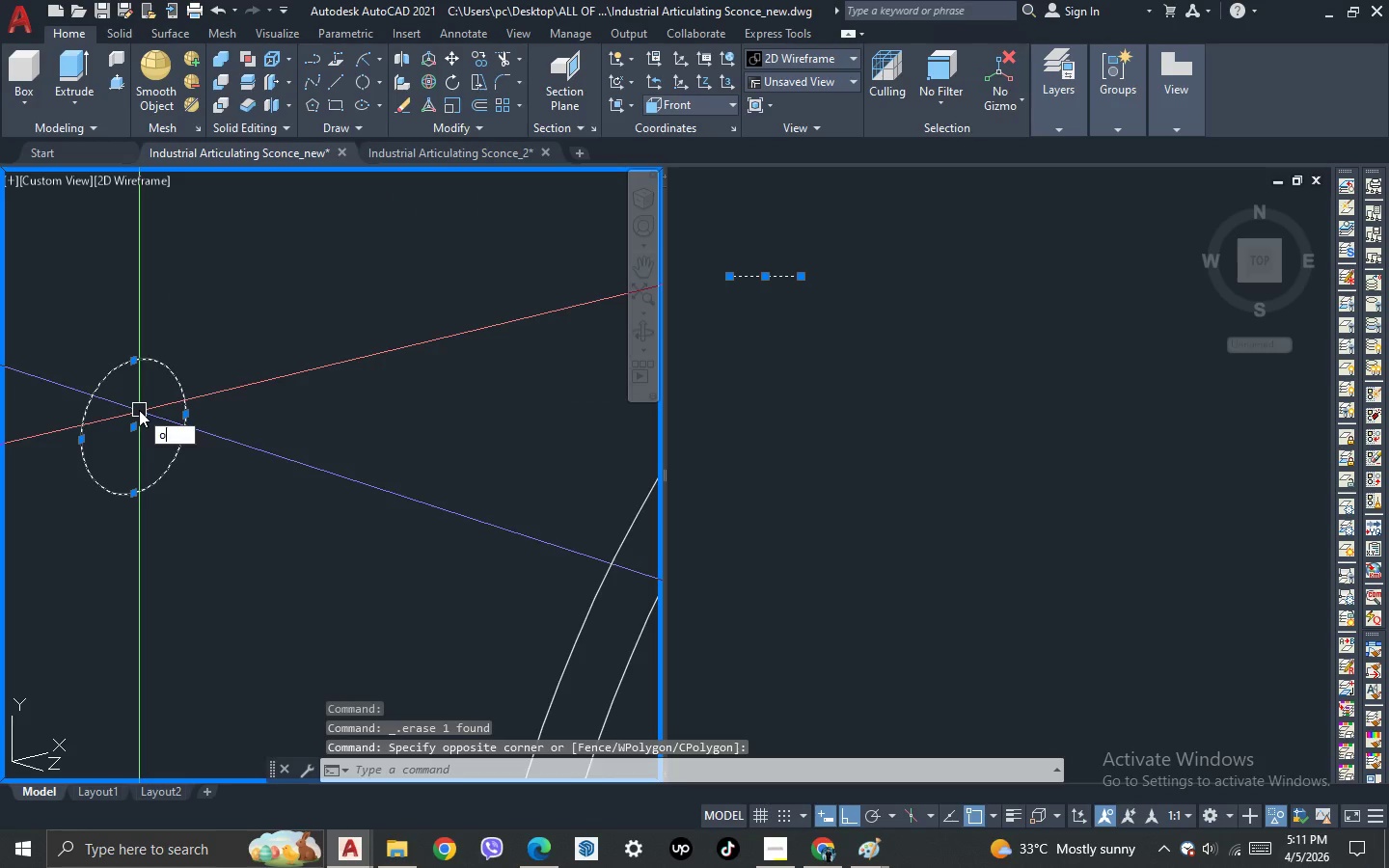 
key(Enter)
 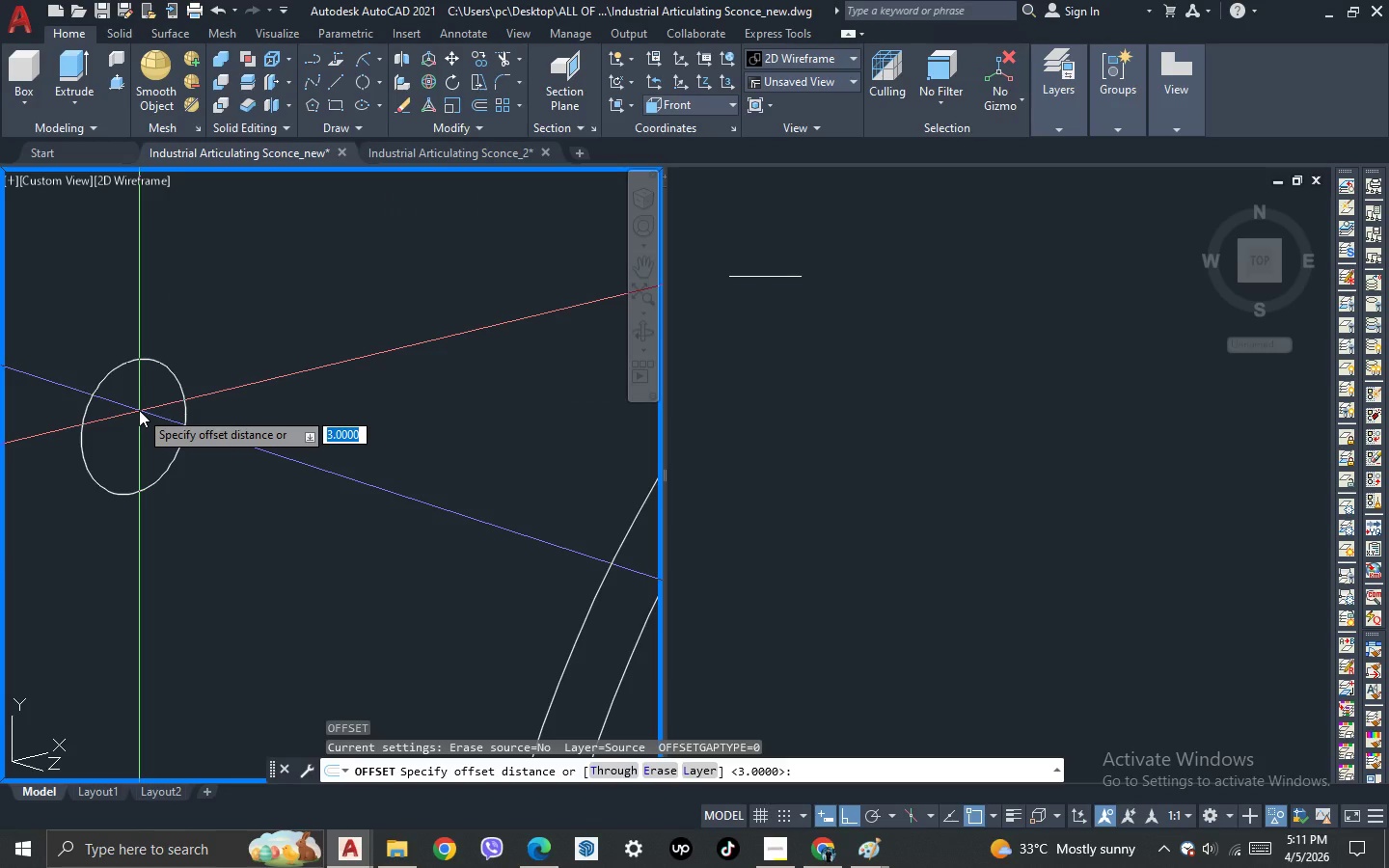 
key(2)
 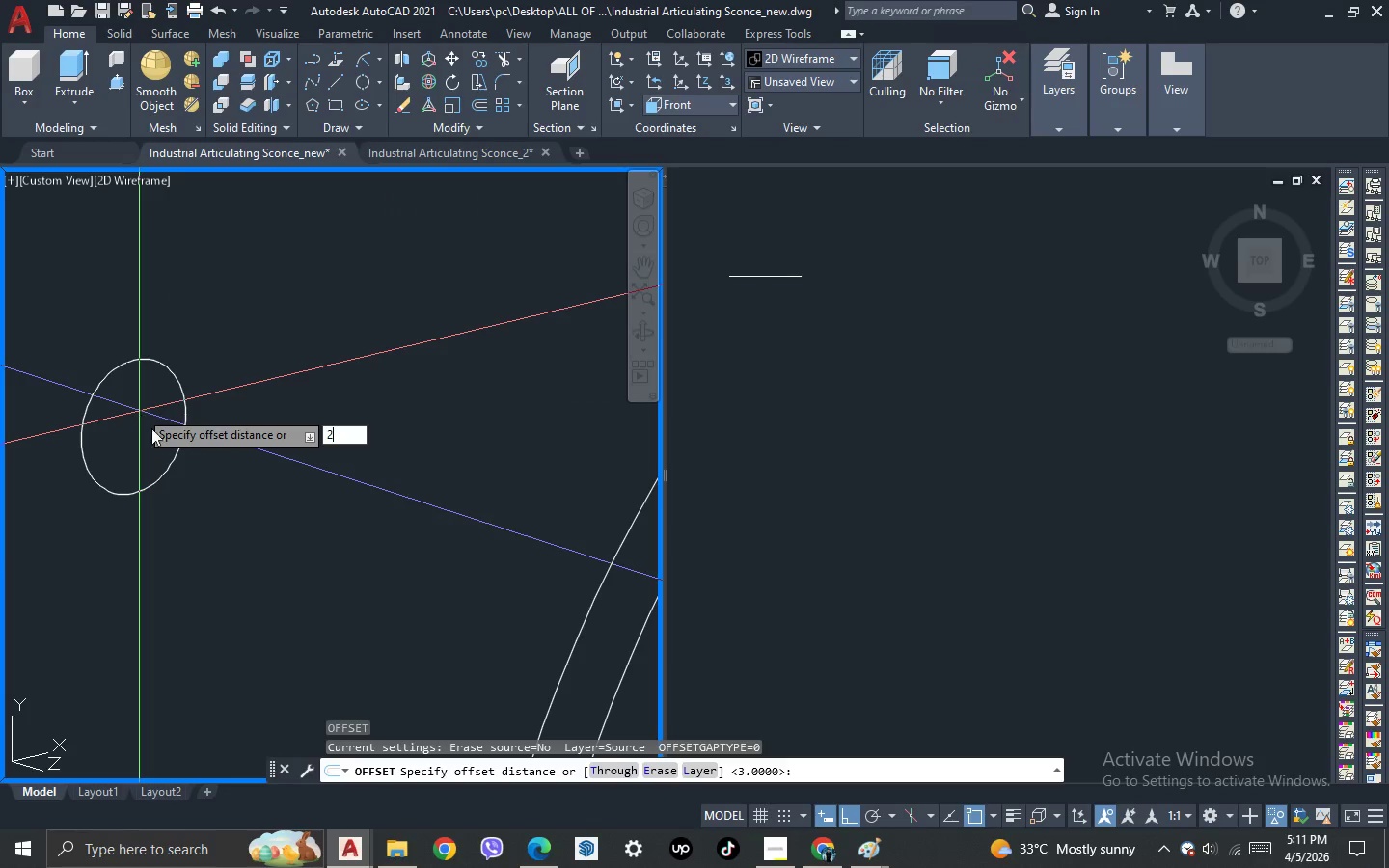 
key(Space)
 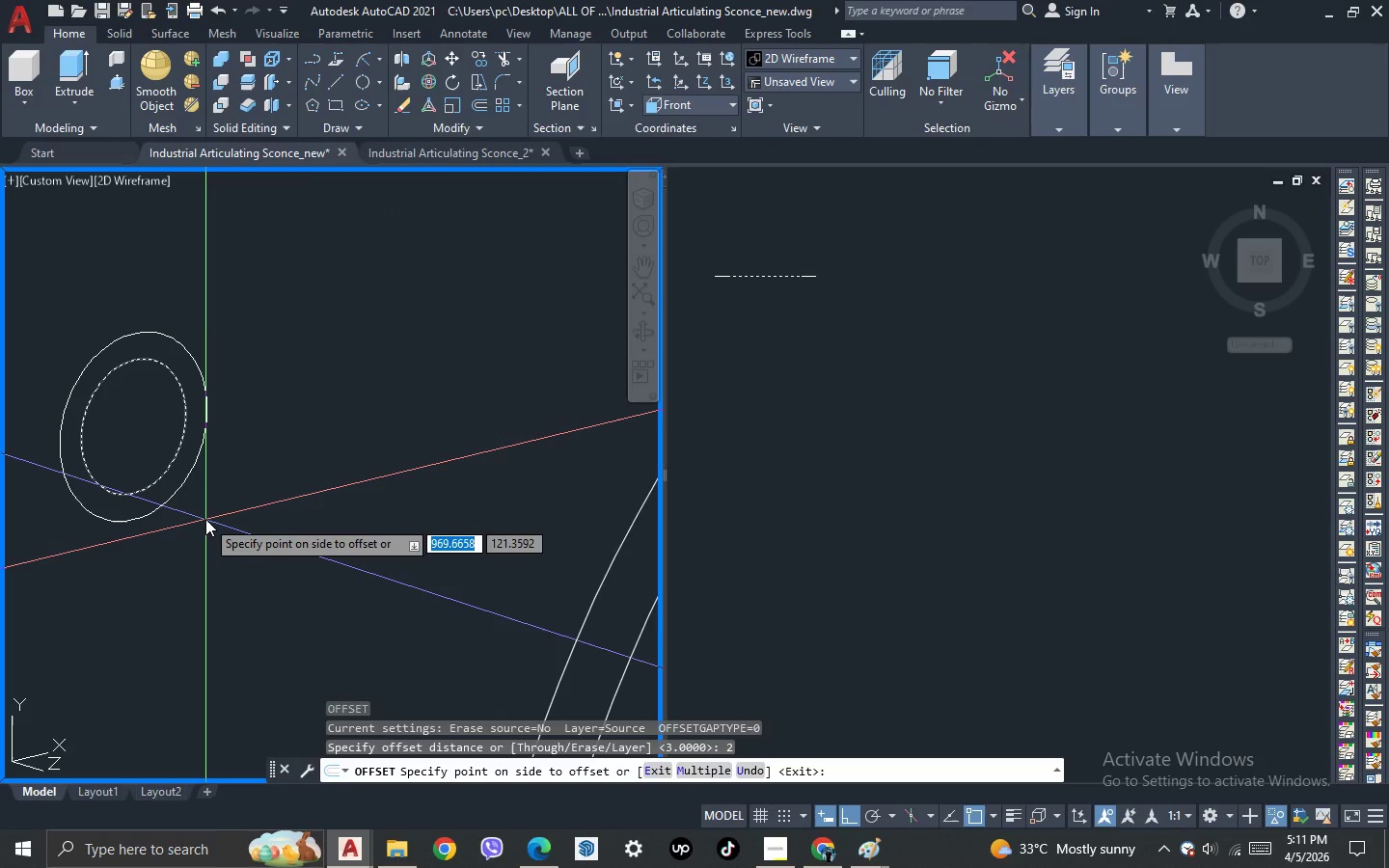 
key(Escape)
 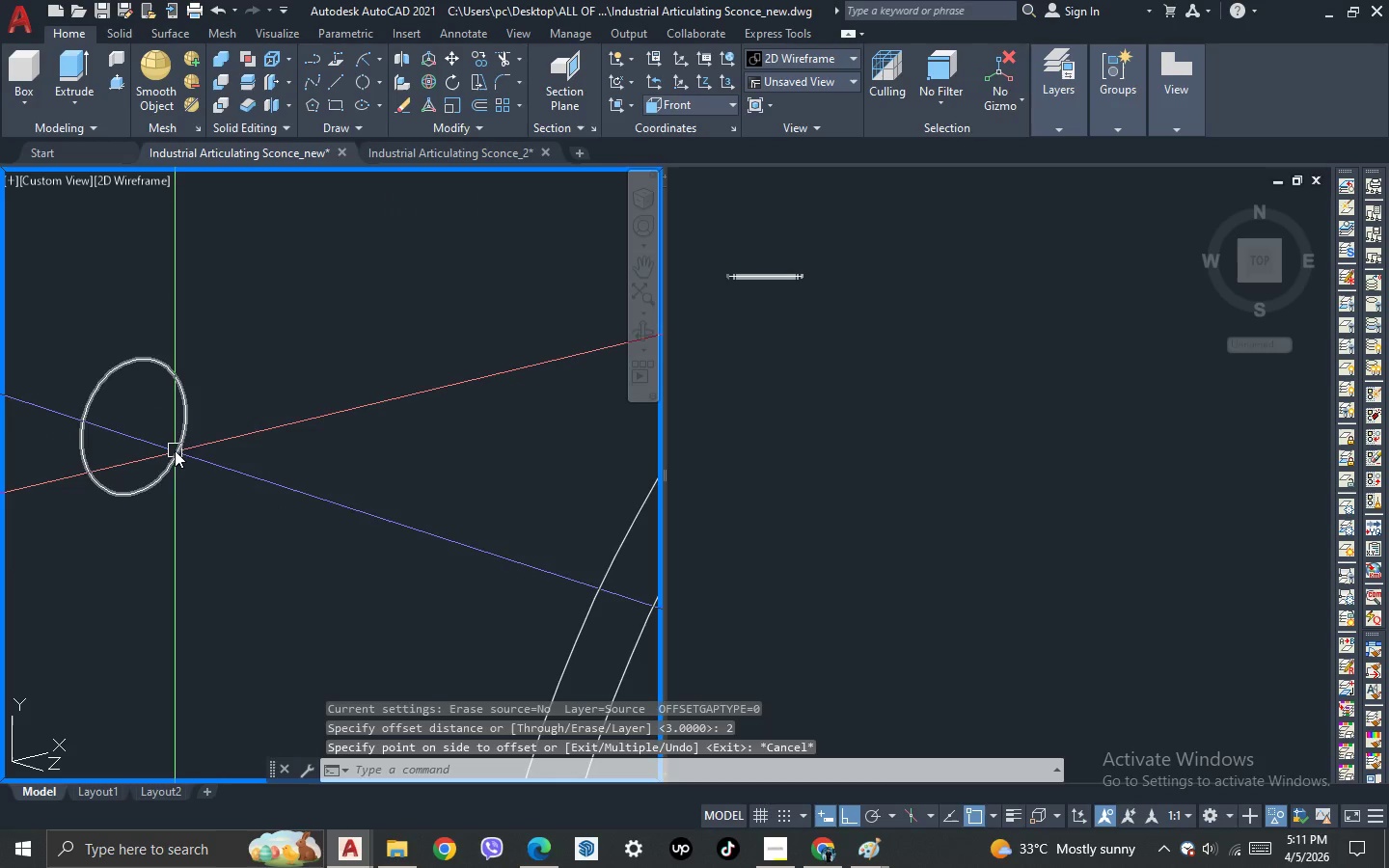 
left_click([175, 450])
 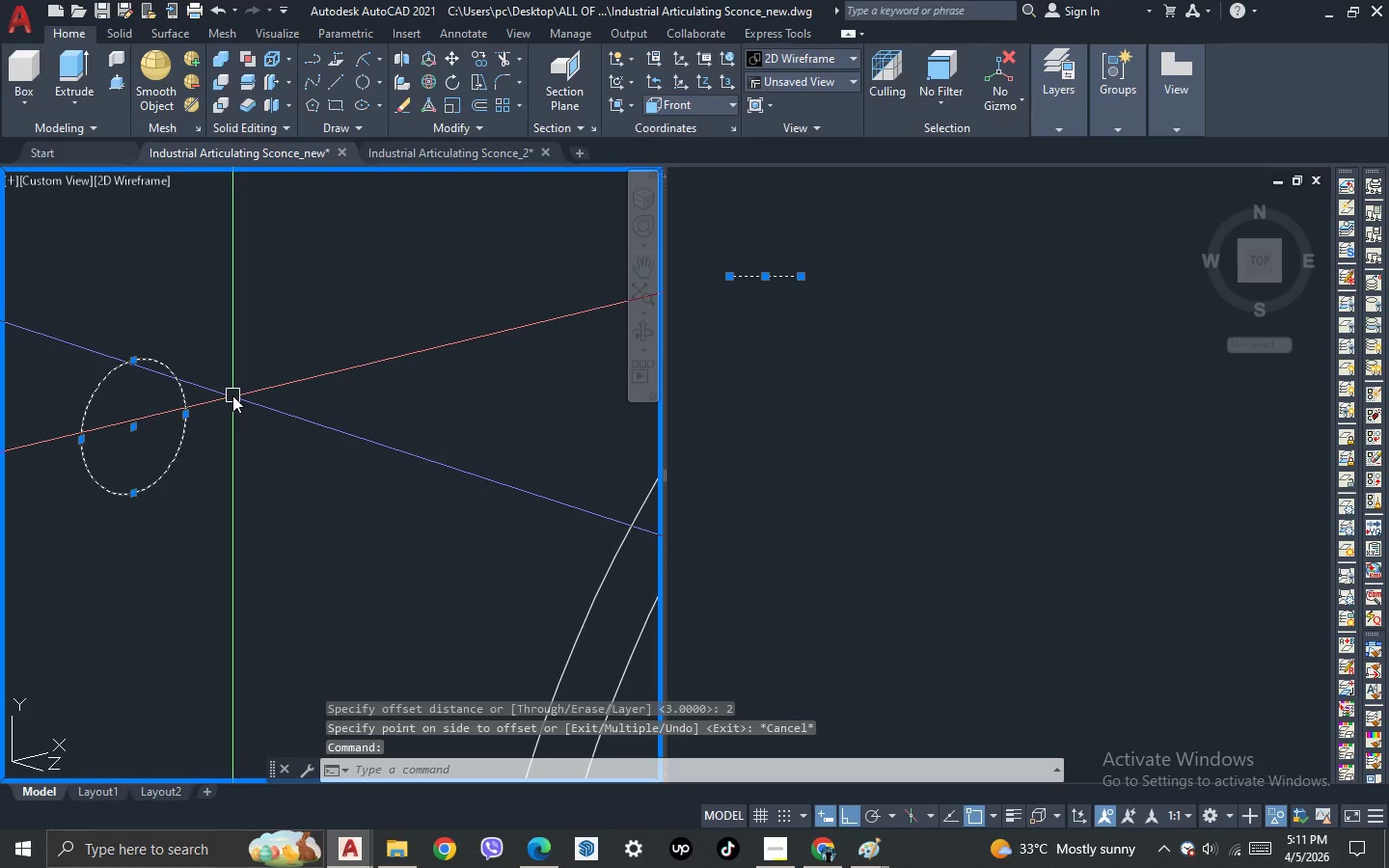 
key(0)
 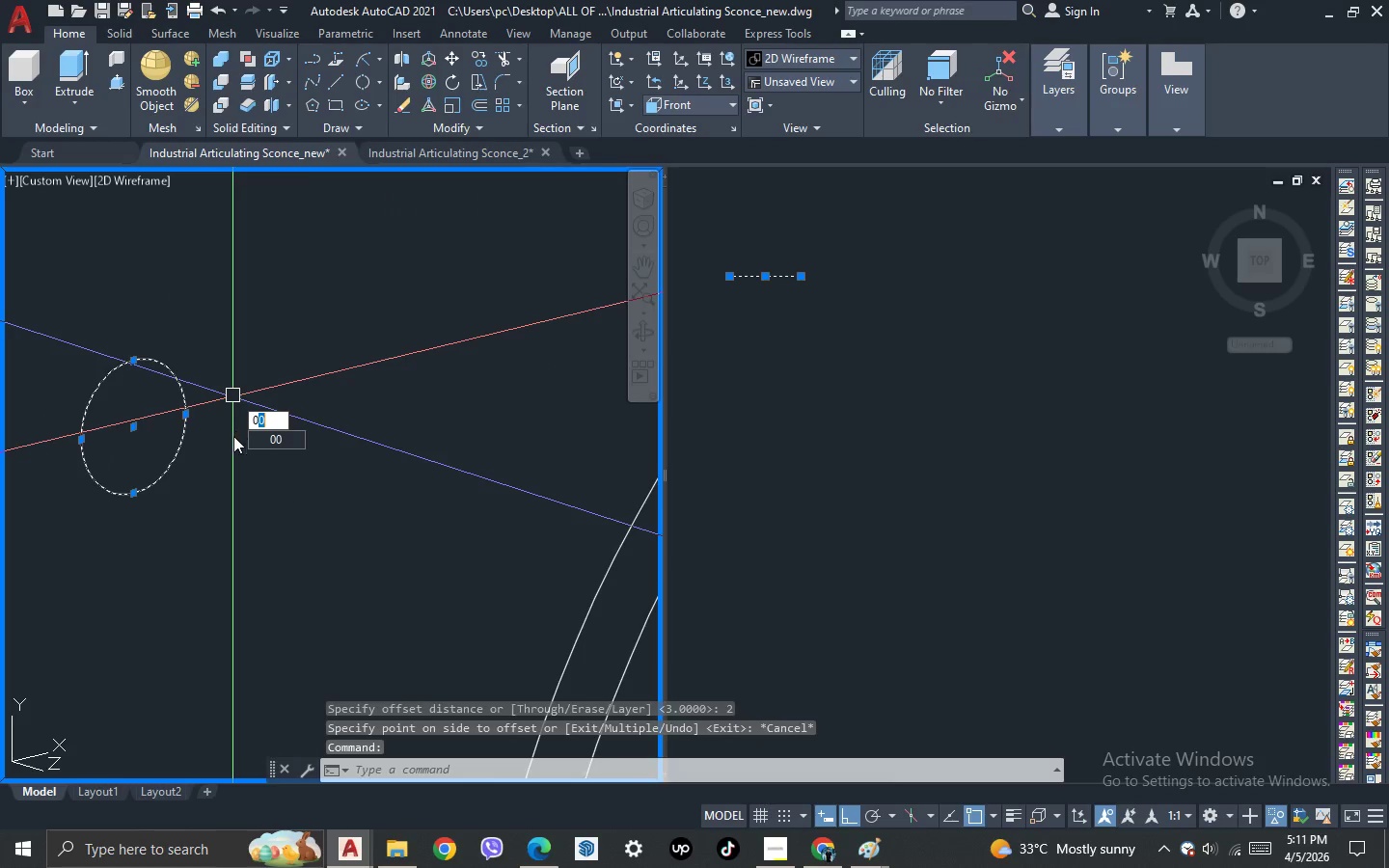 
key(Escape)
 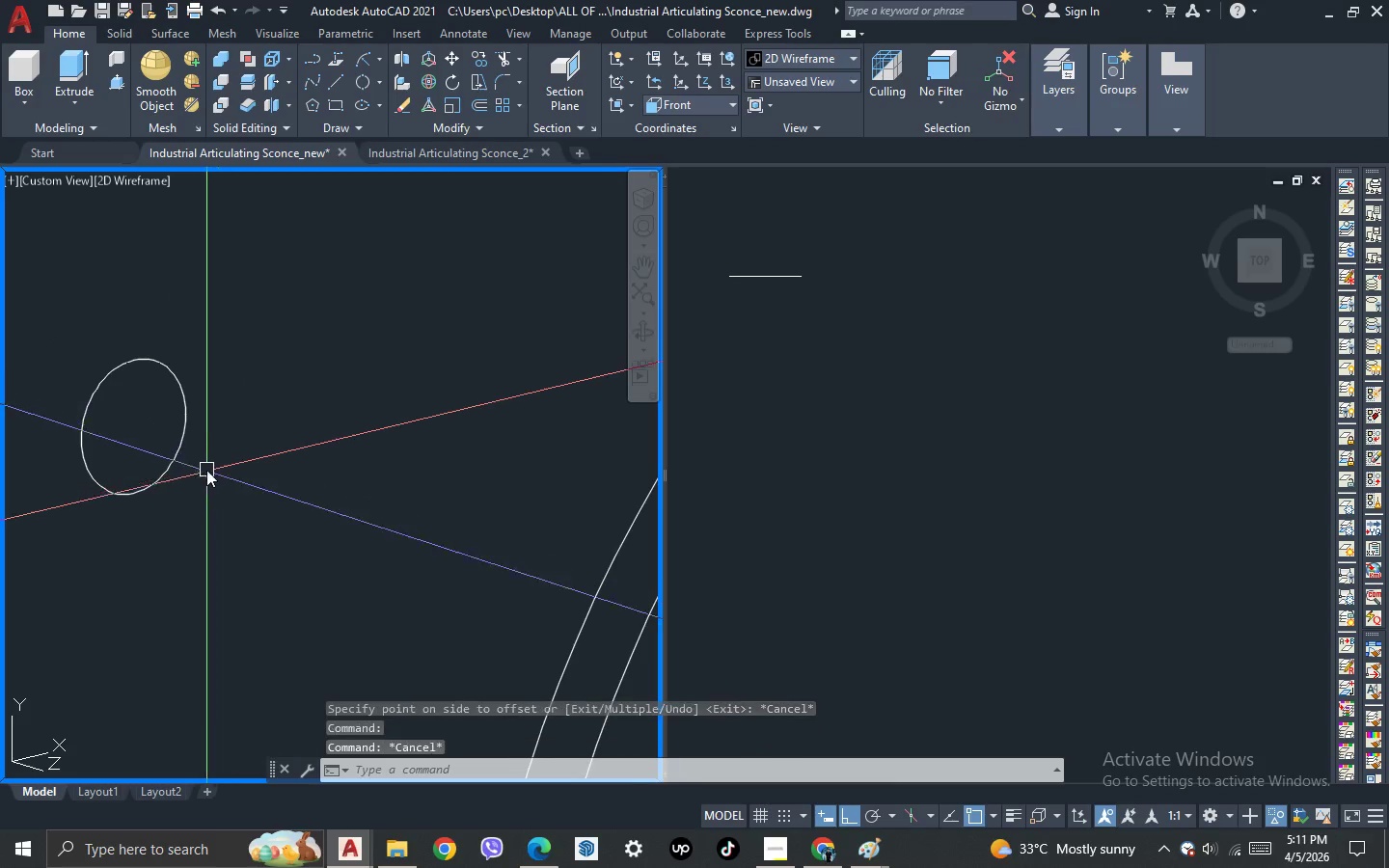 
left_click_drag(start_coordinate=[206, 470], to_coordinate=[201, 466])
 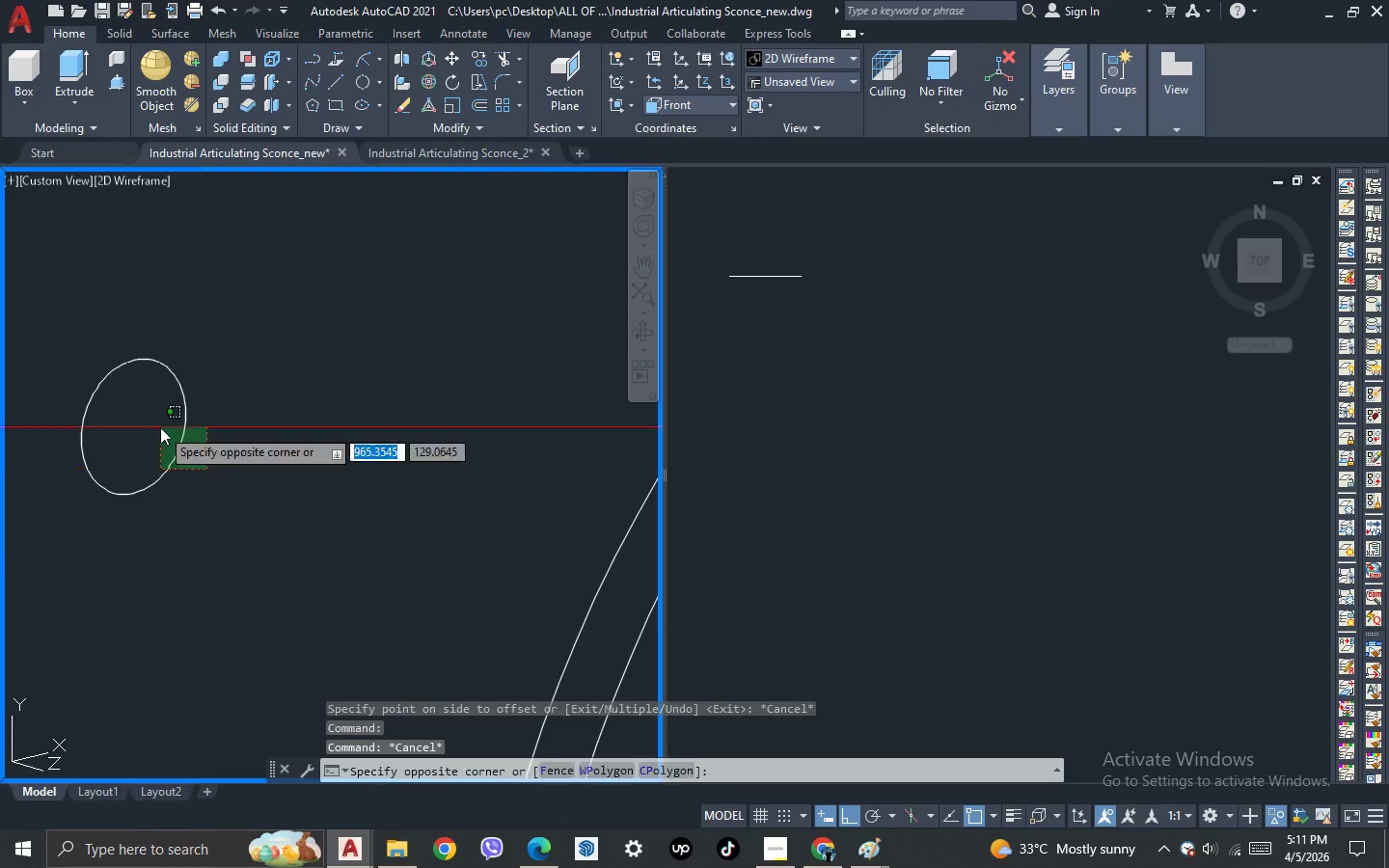 
double_click([160, 427])
 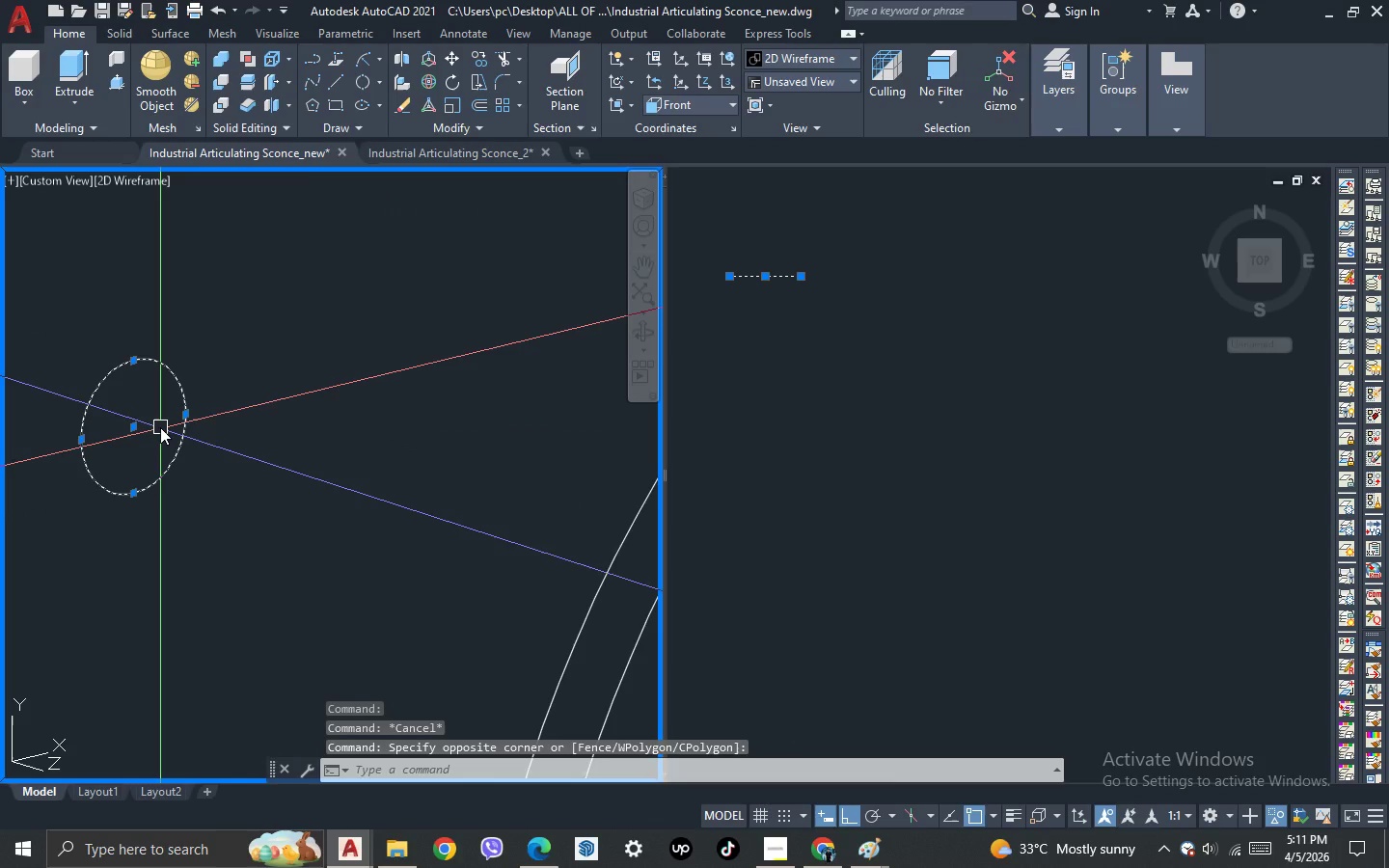 
key(O)
 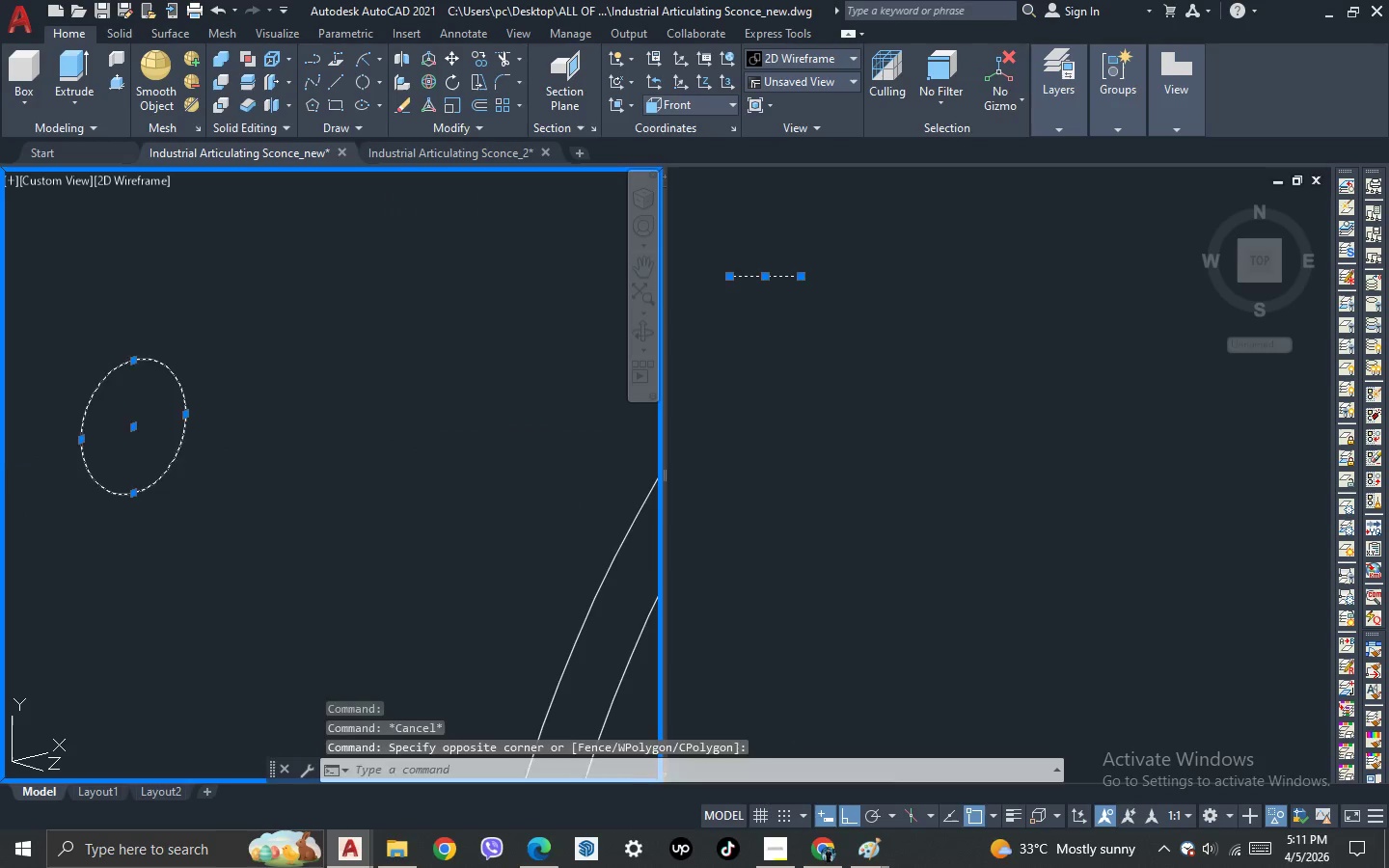 
key(Enter)
 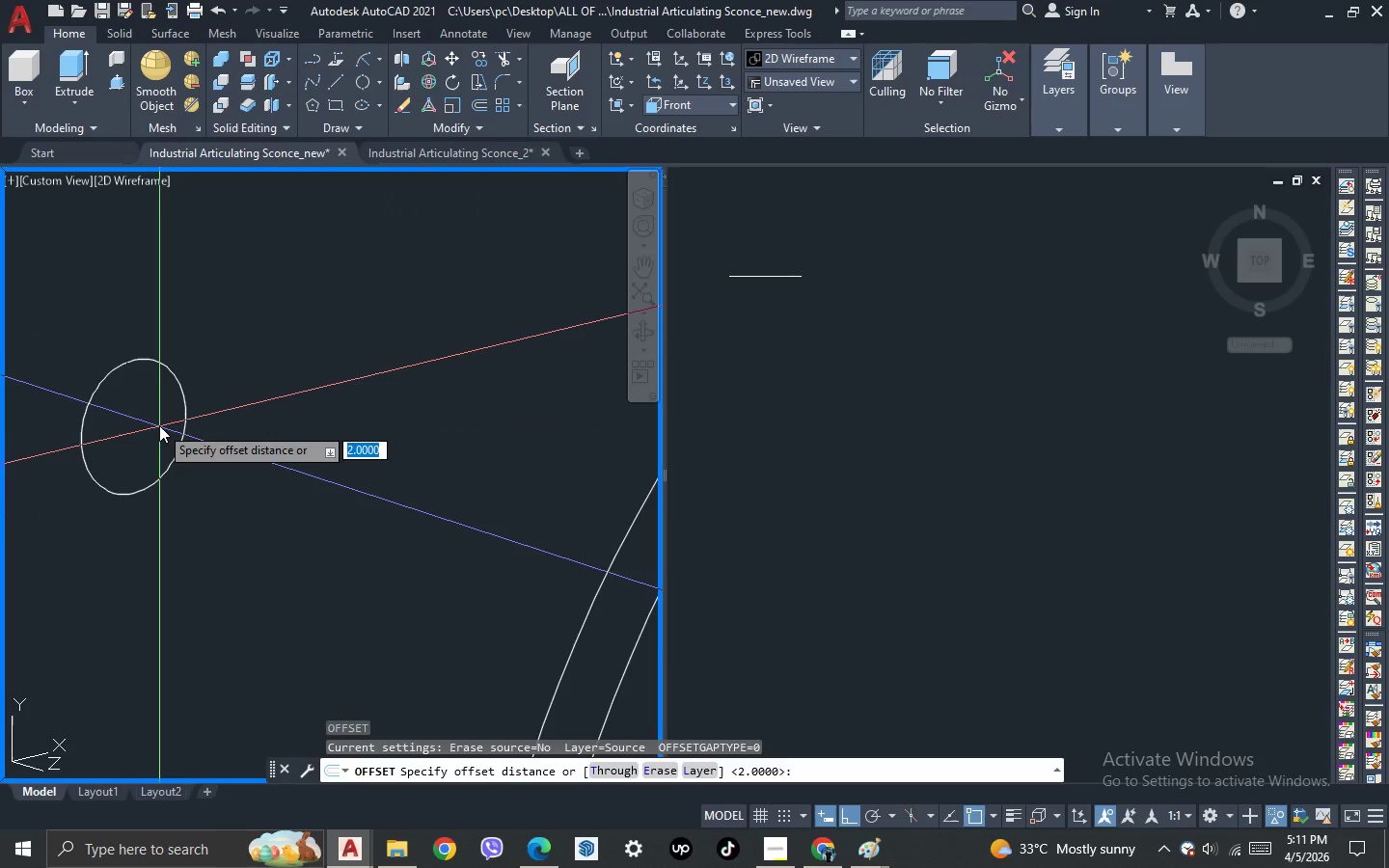 
key(1)
 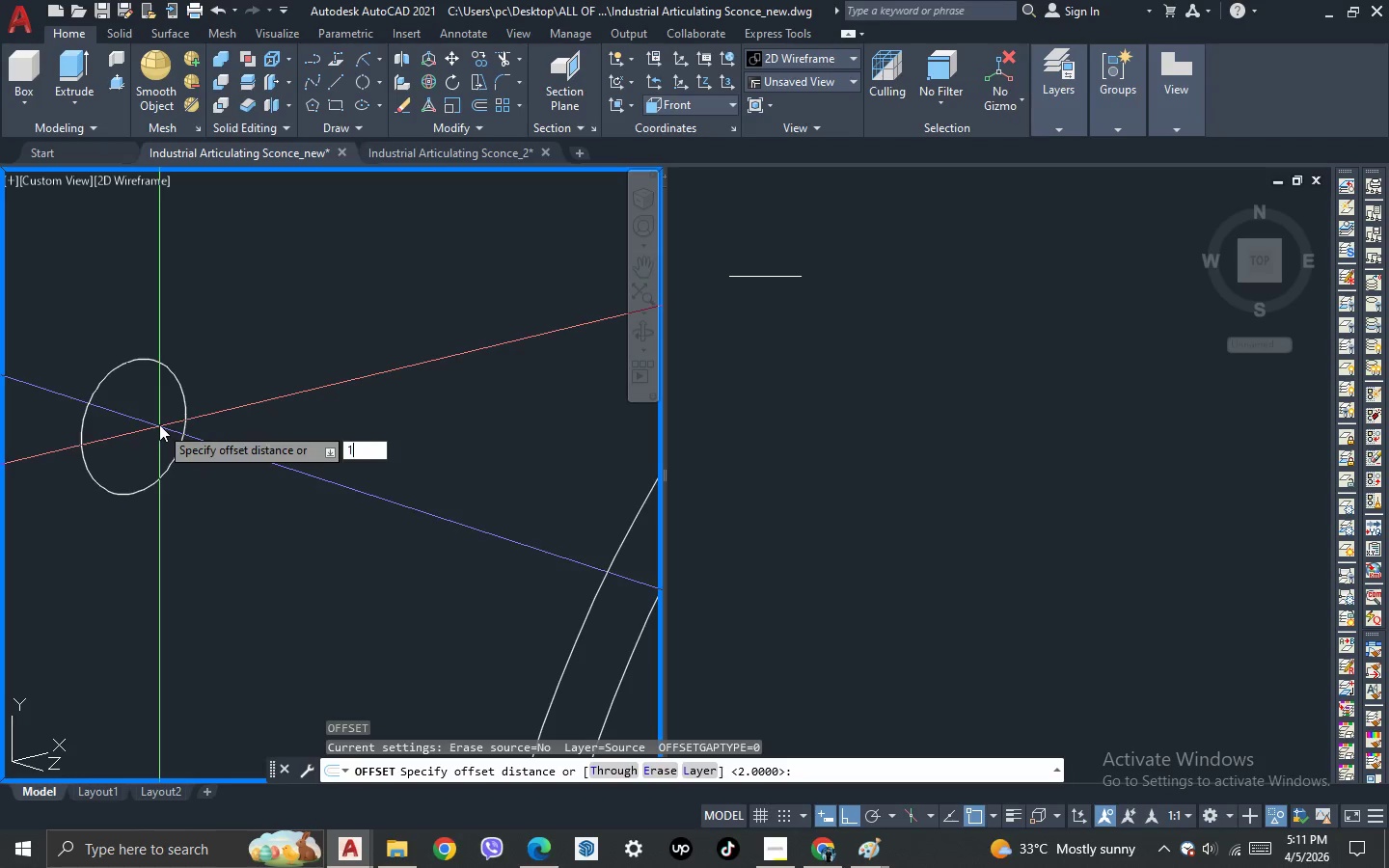 
key(Space)
 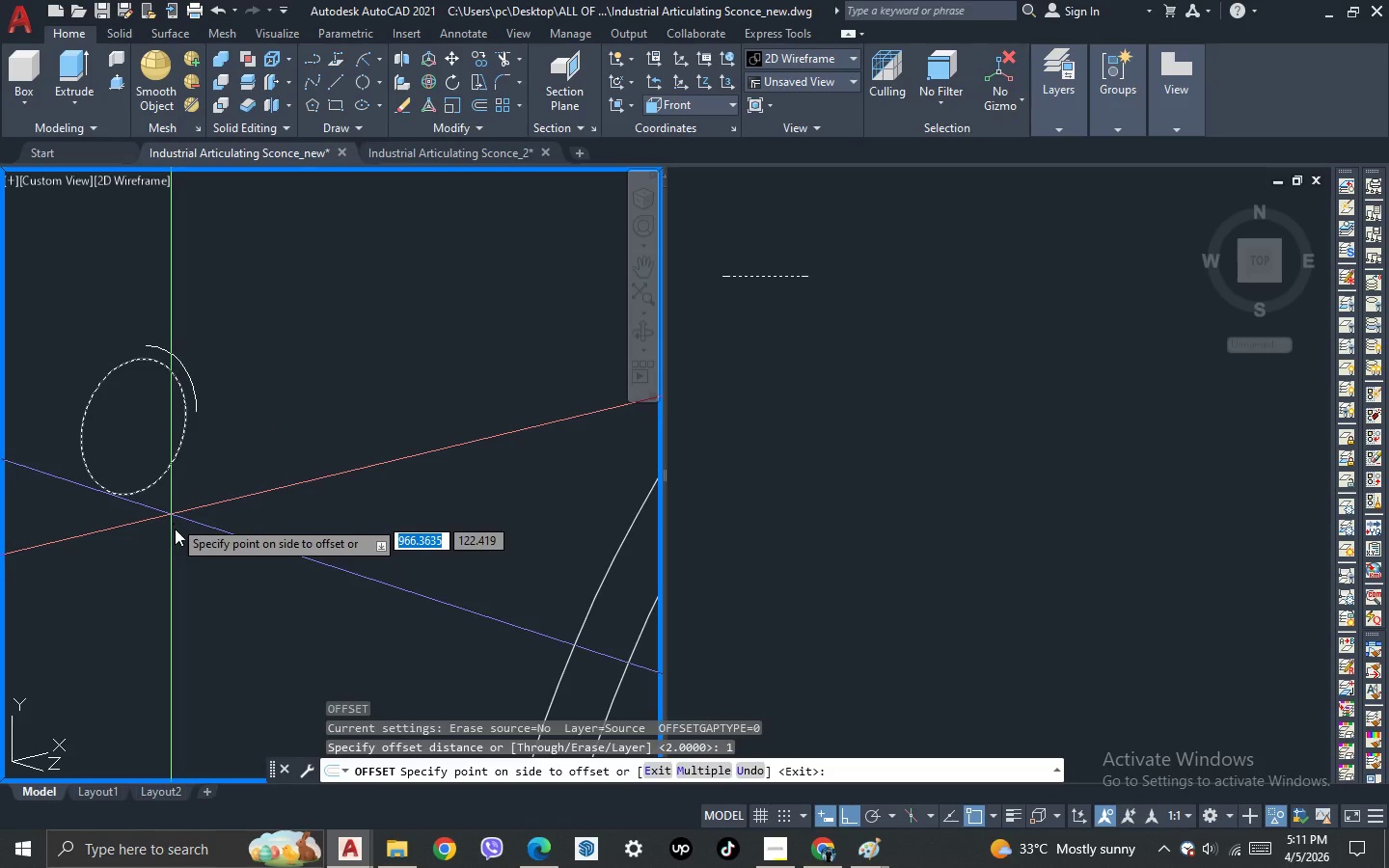 
left_click([176, 529])
 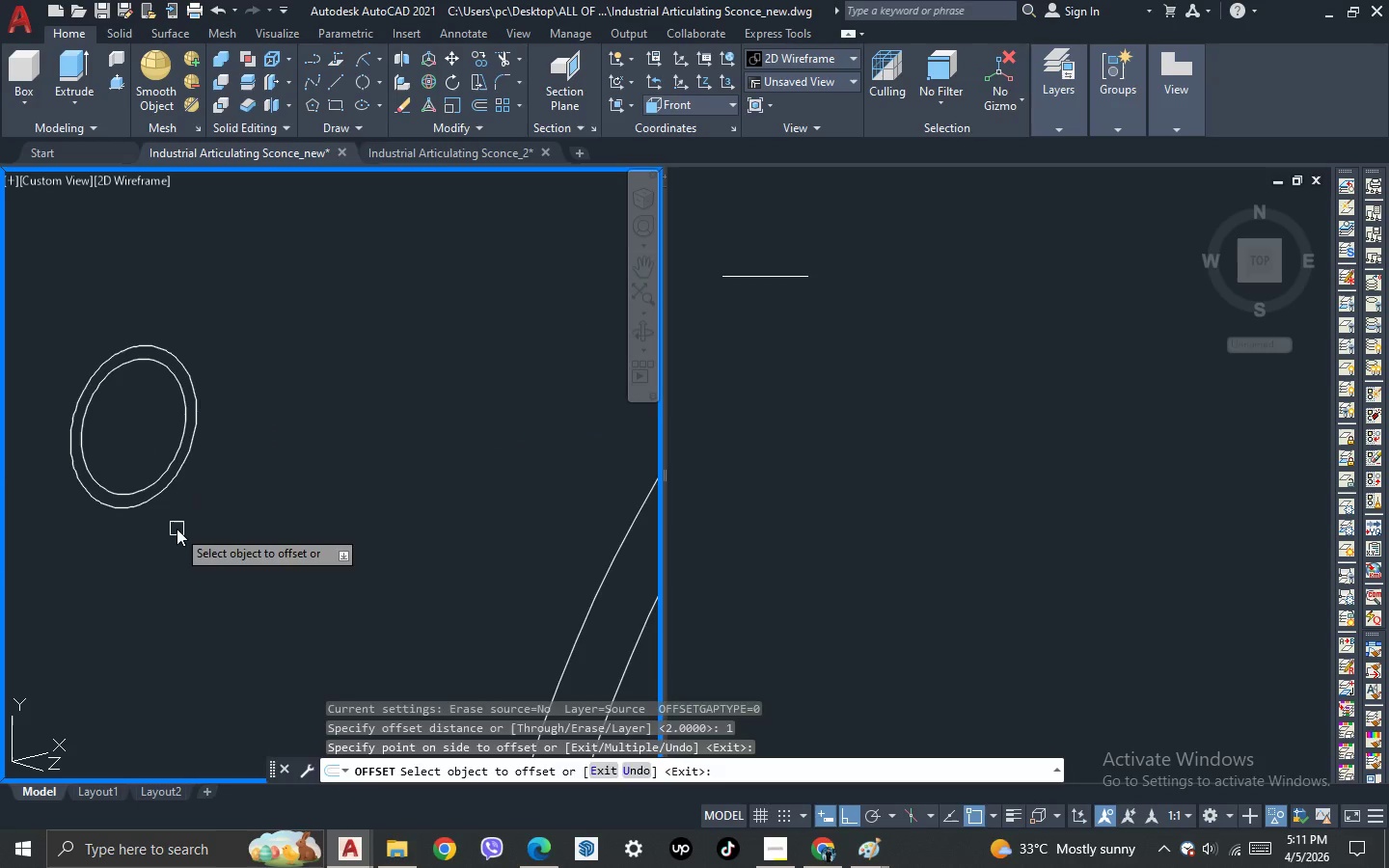 
key(Escape)
 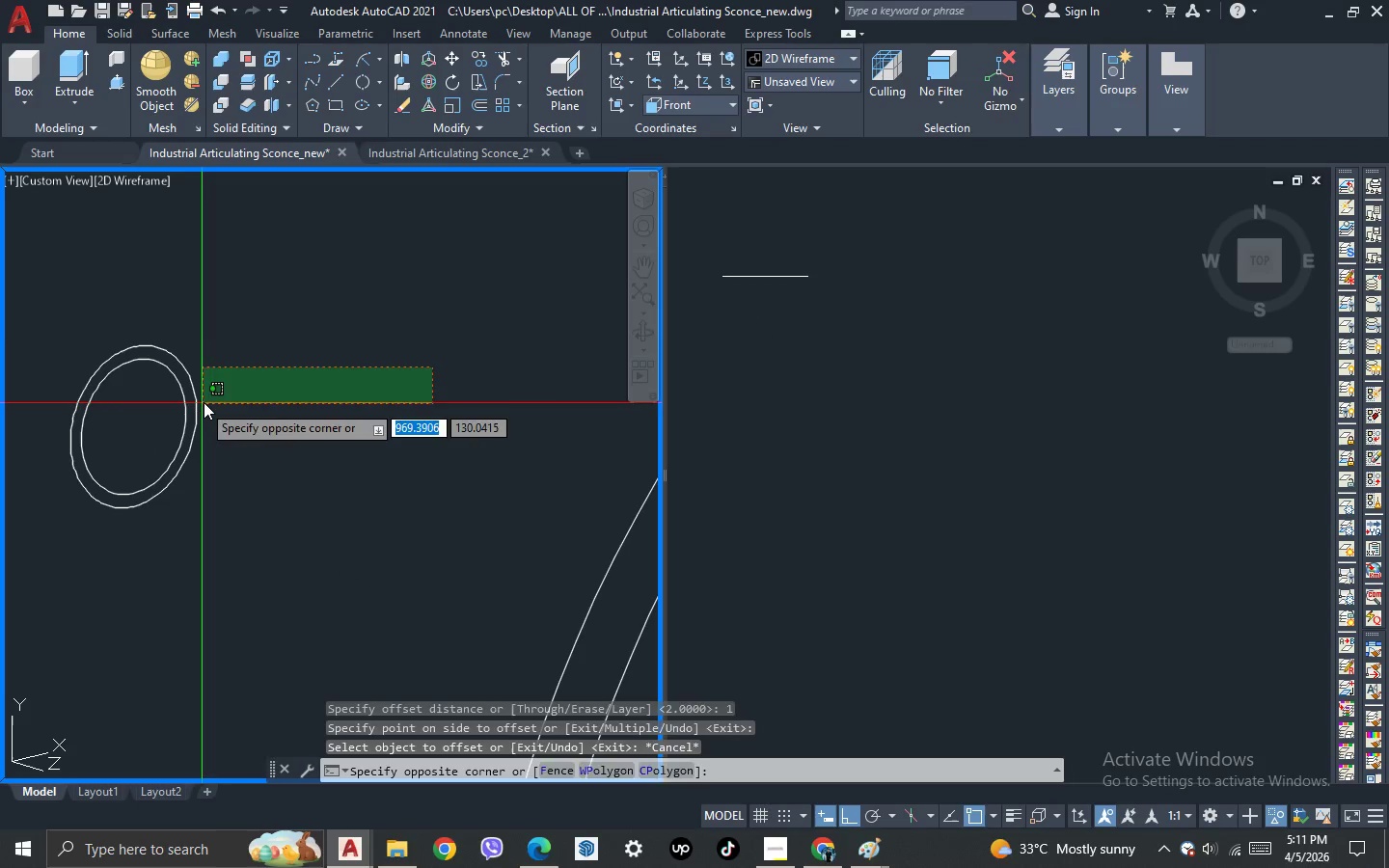 
double_click([196, 394])
 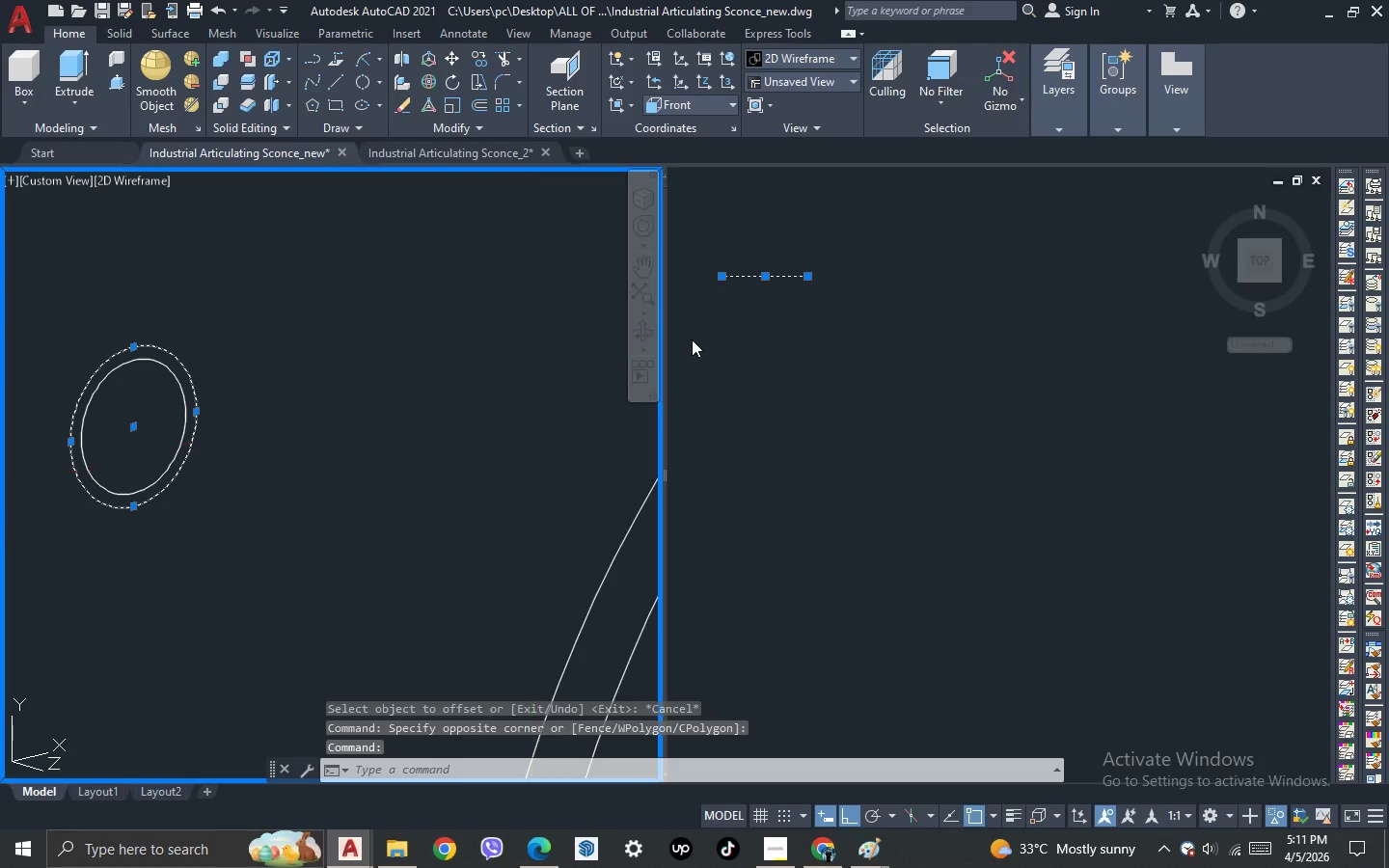 
mouse_move([806, 326])
 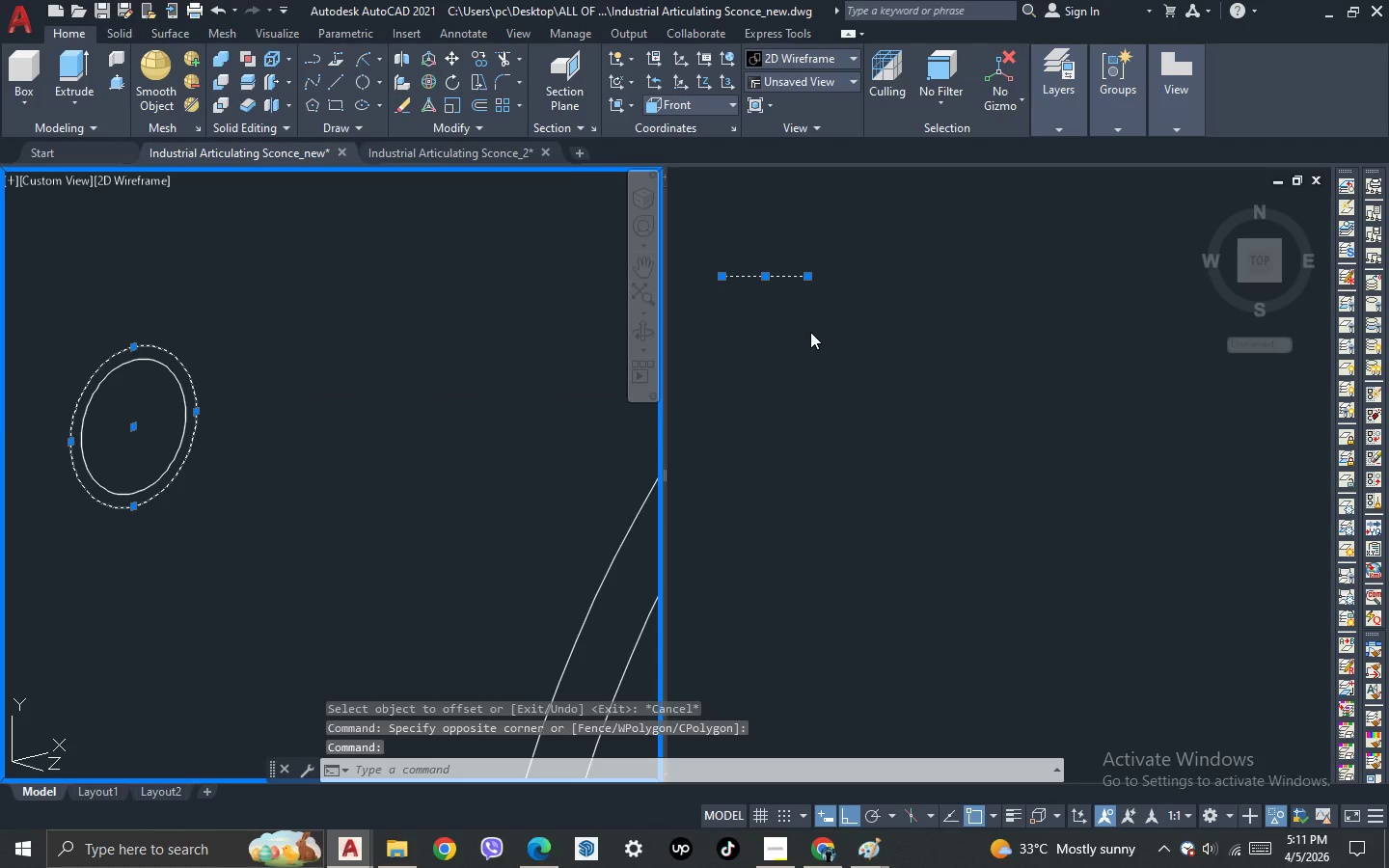 
key(M)
 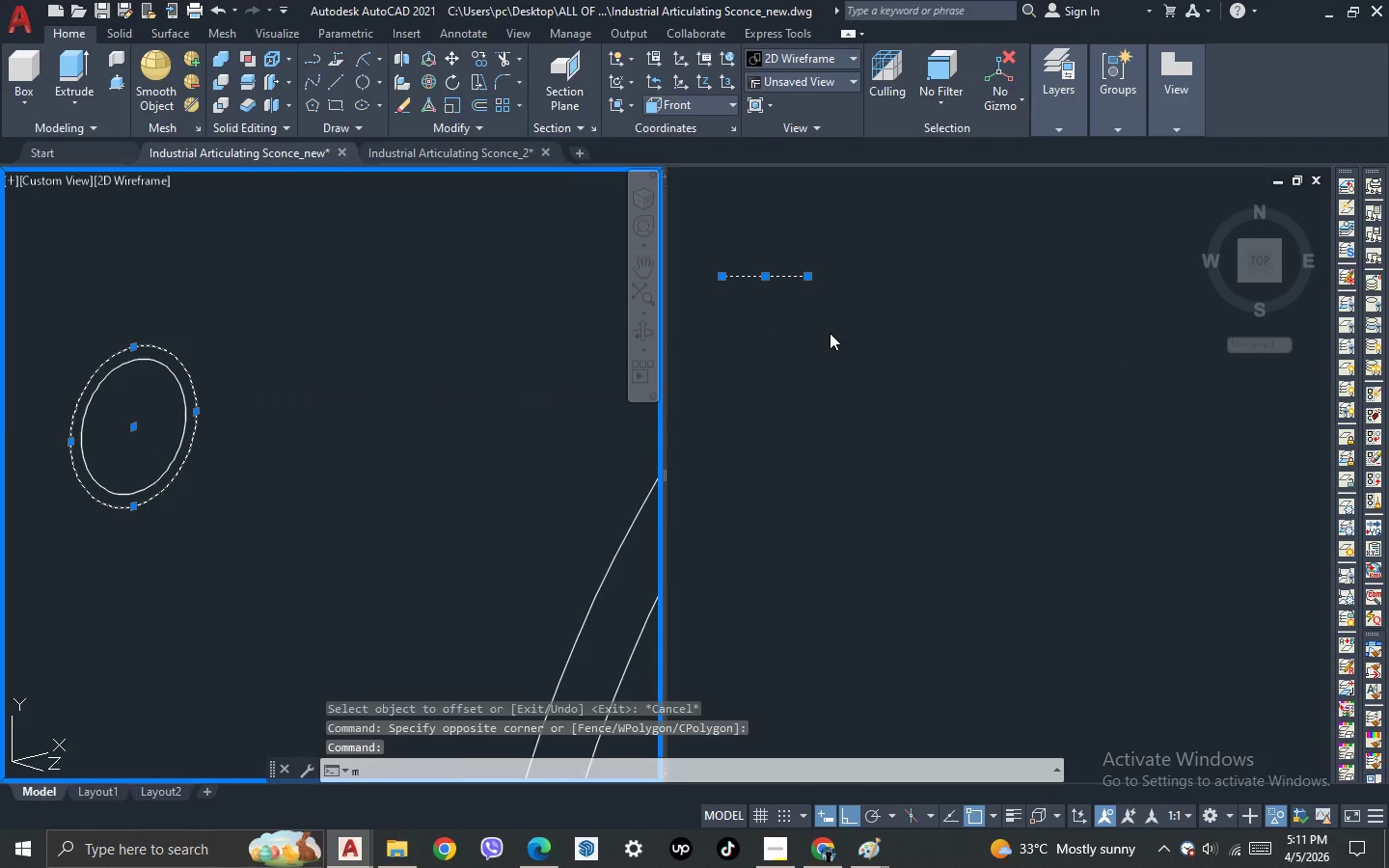 
key(Space)
 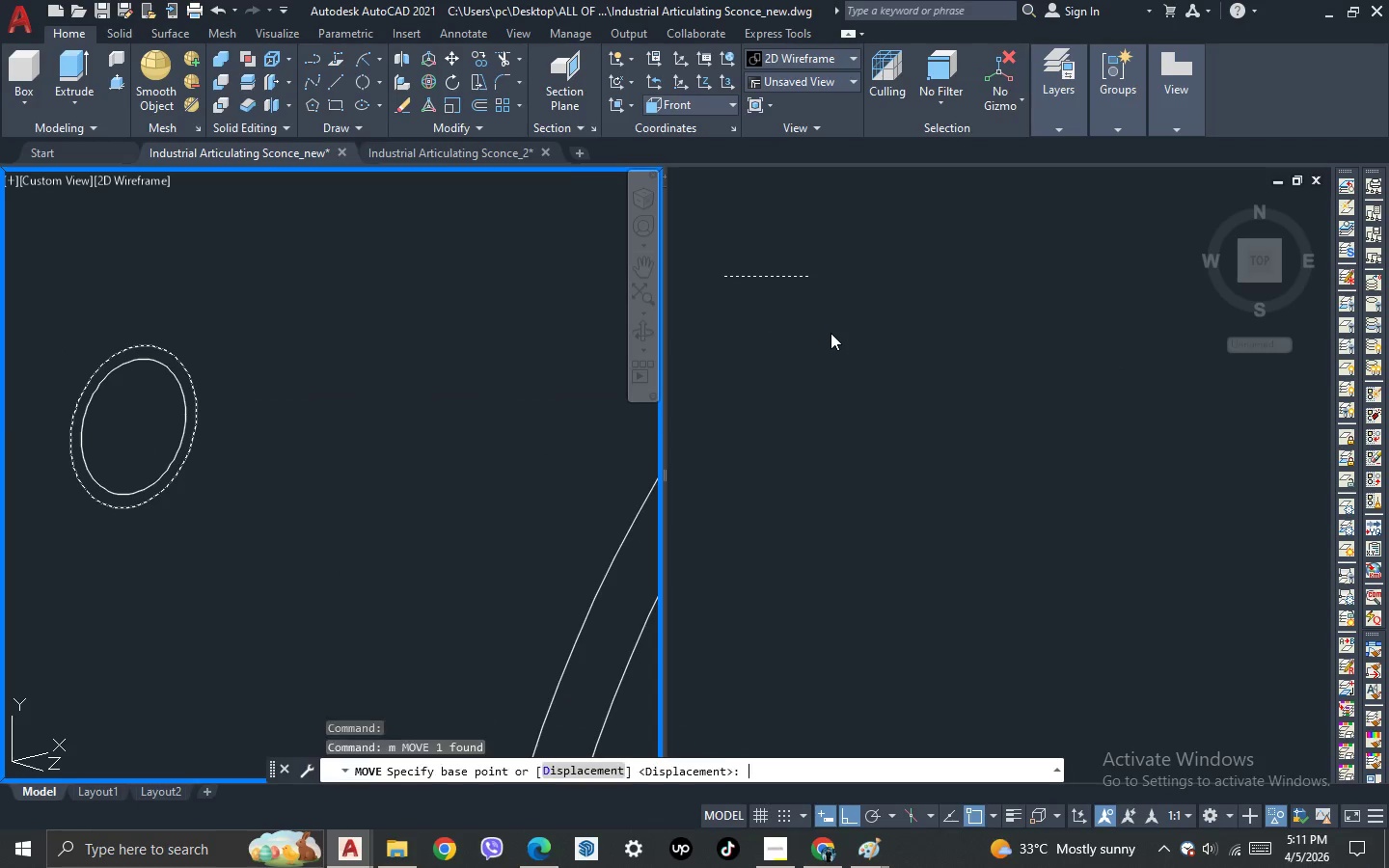 
left_click([831, 333])
 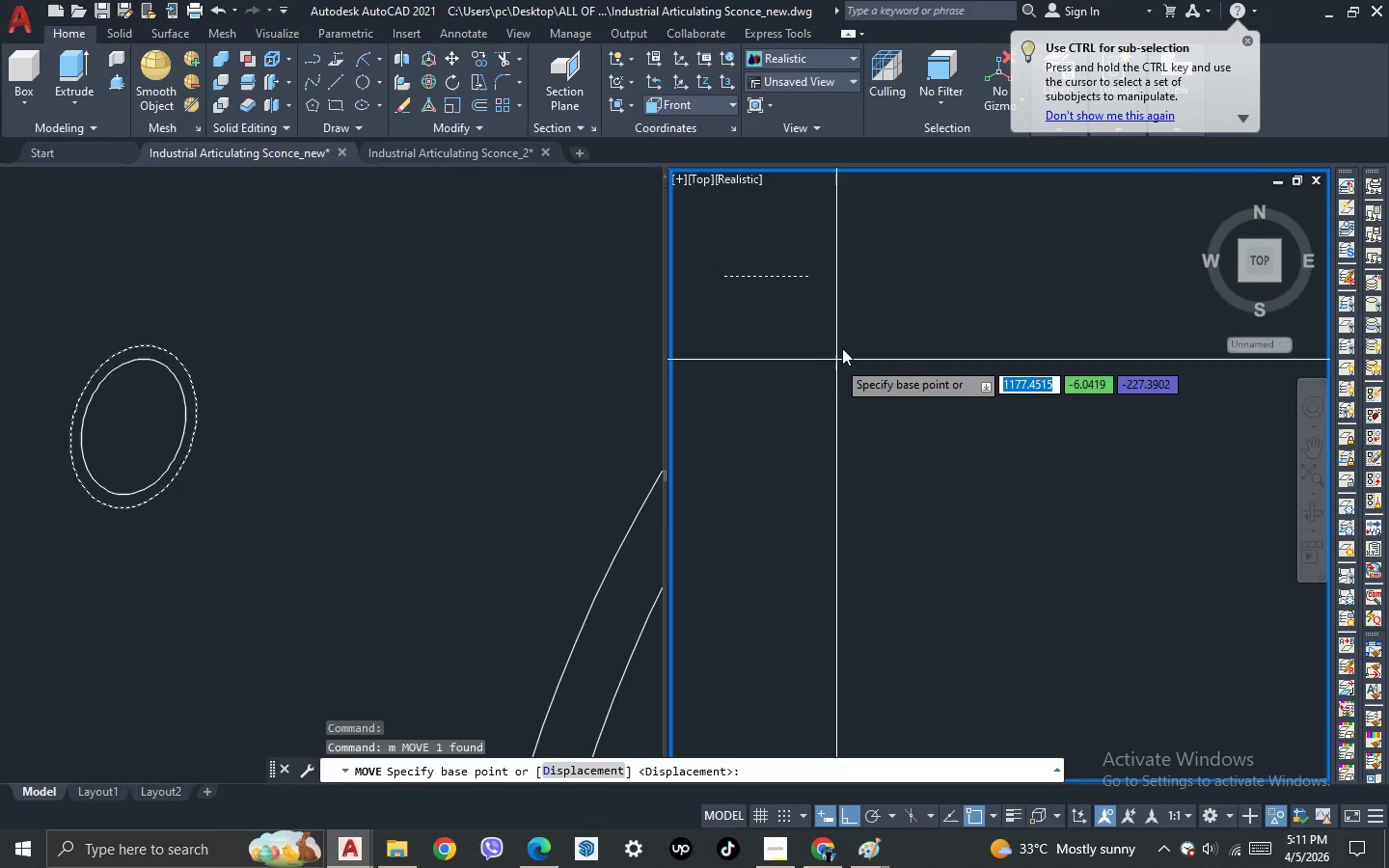 
left_click([844, 324])
 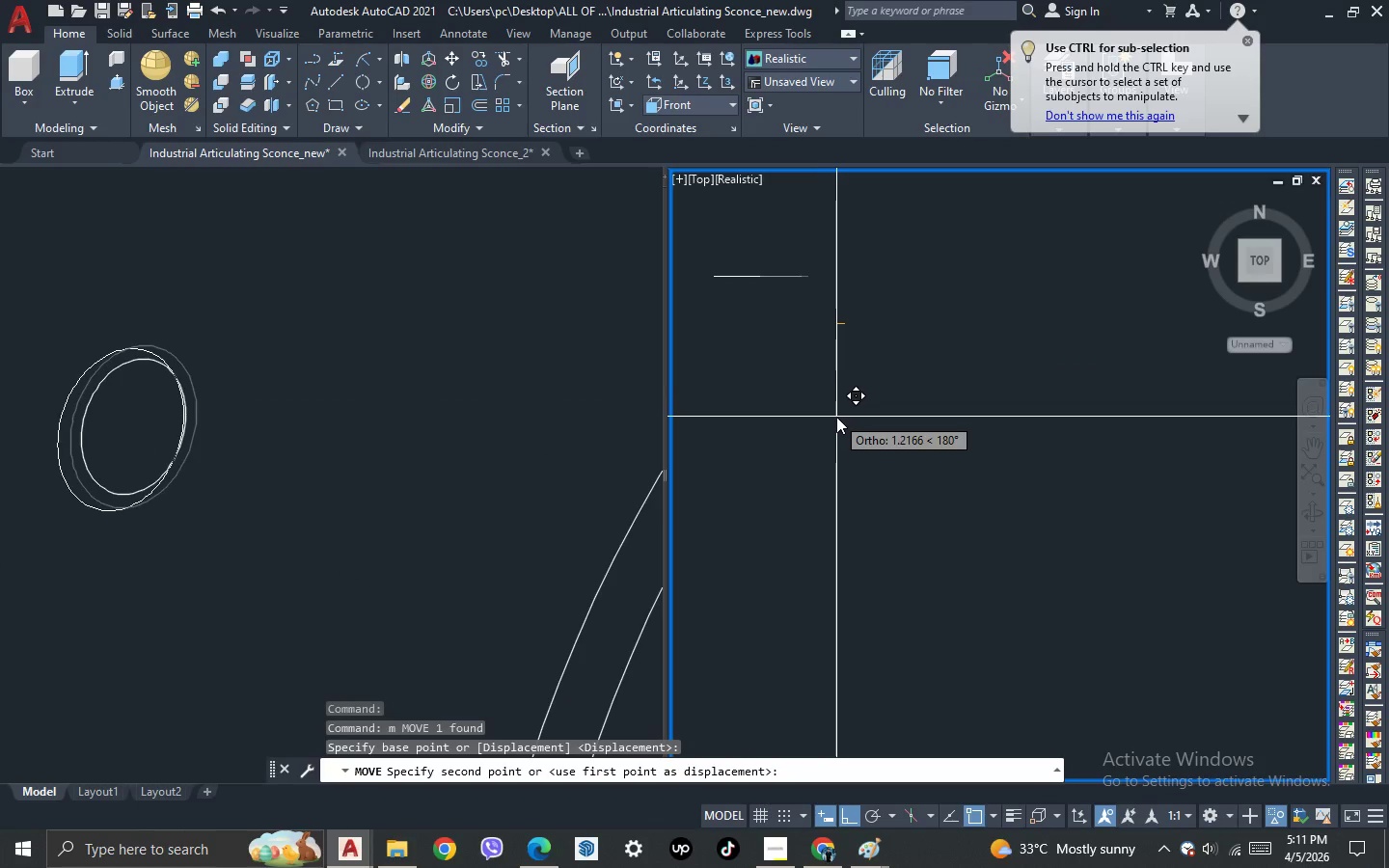 
key(Escape)
 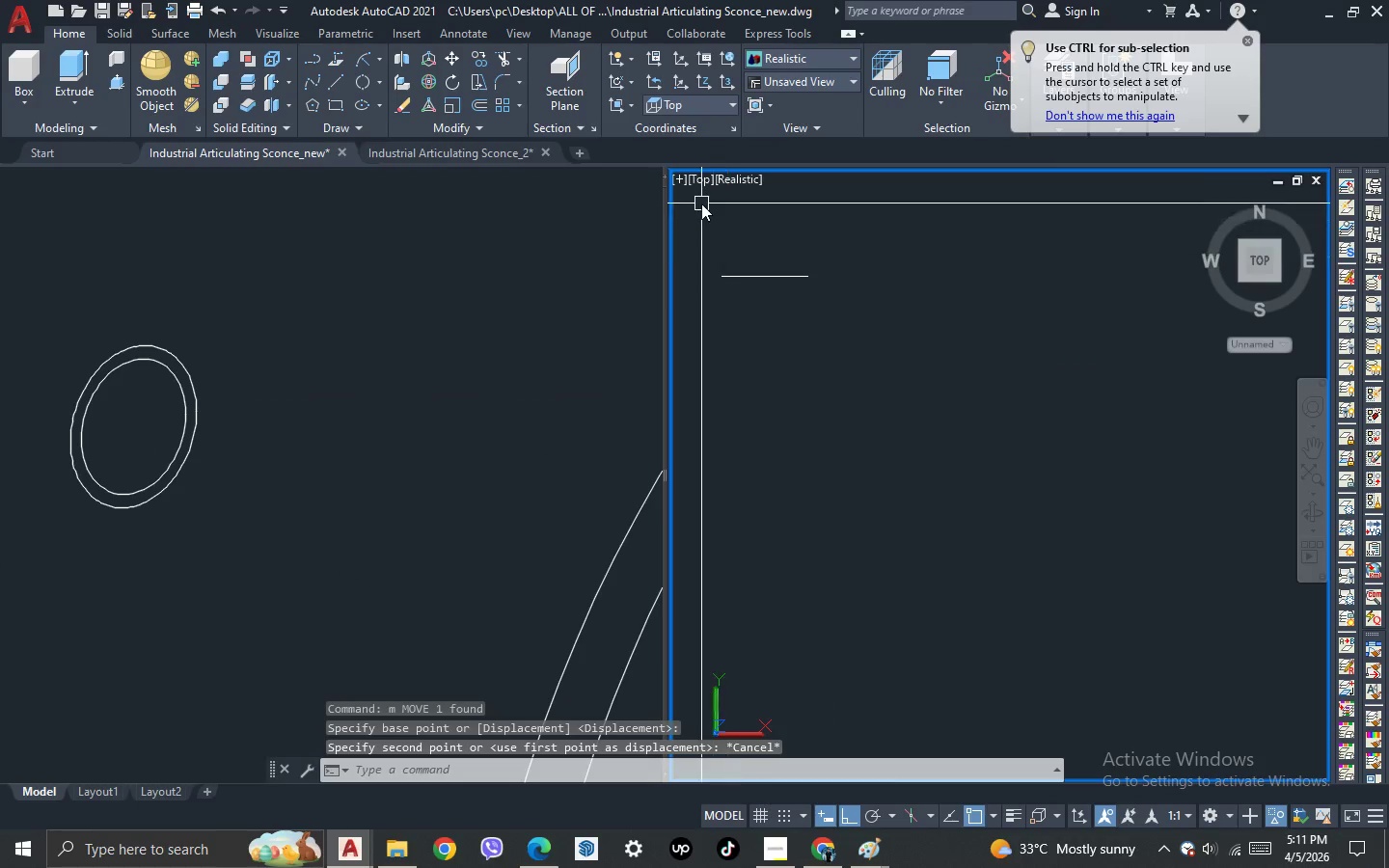 
left_click([696, 180])
 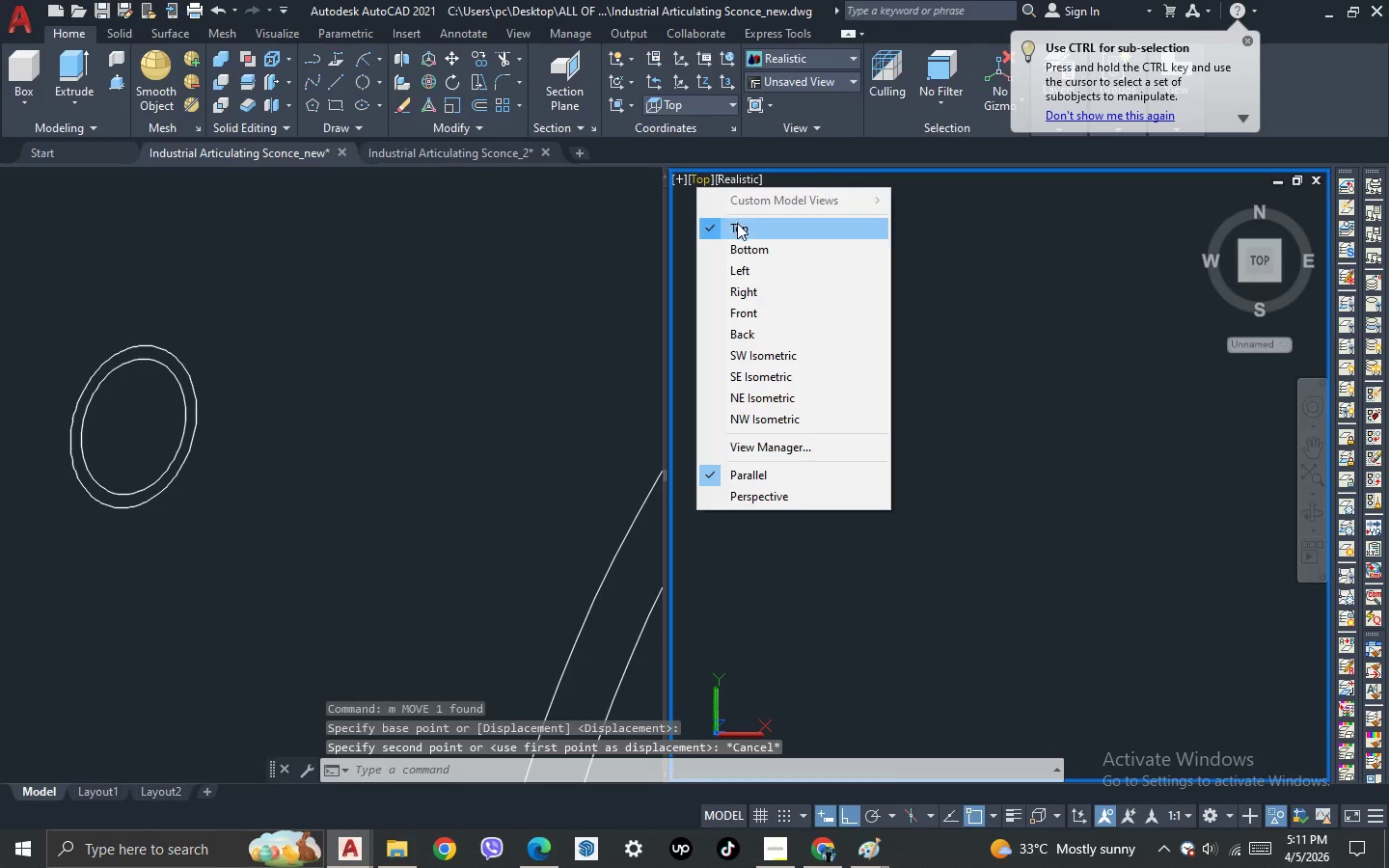 
left_click([745, 231])
 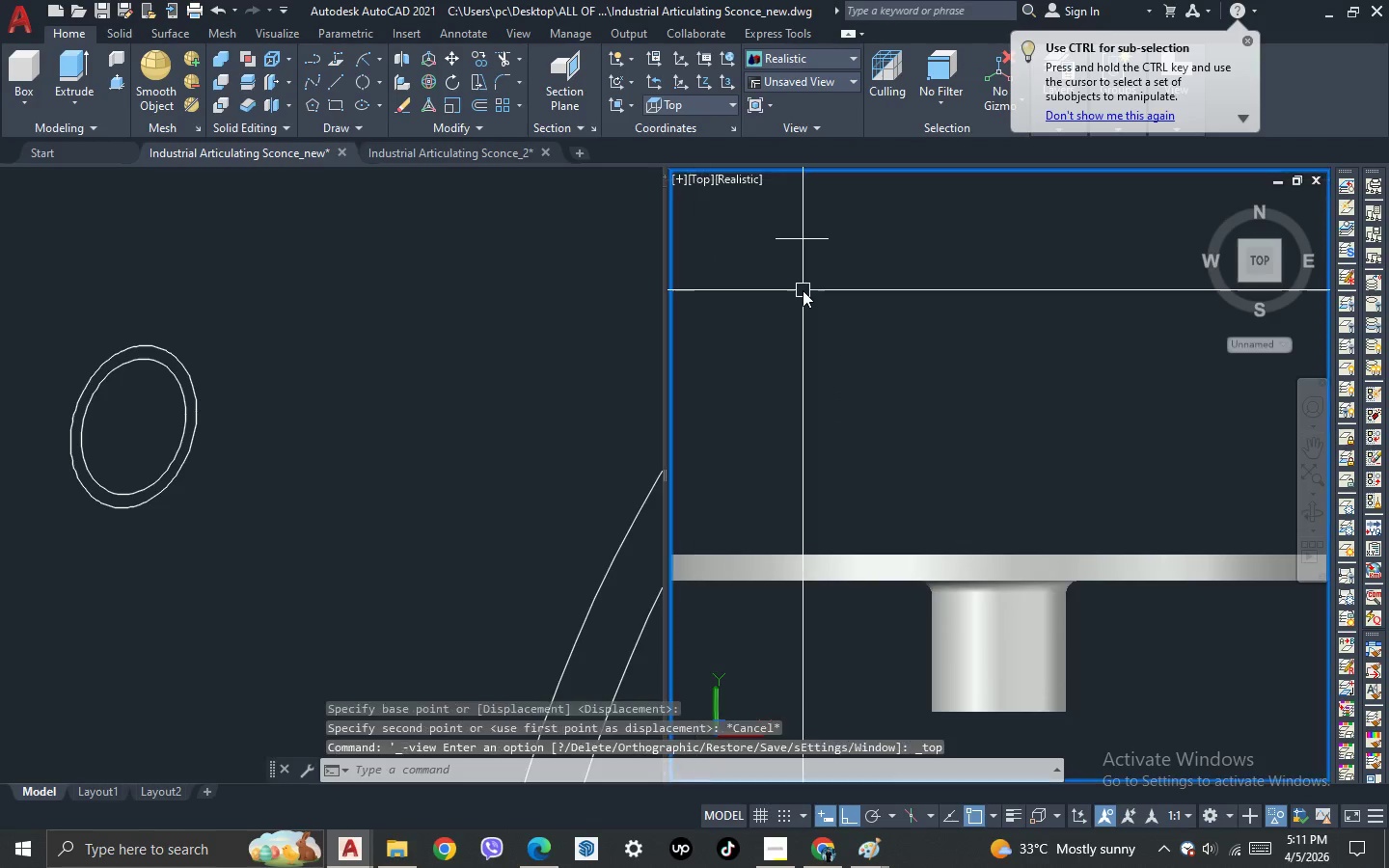 
left_click([331, 390])
 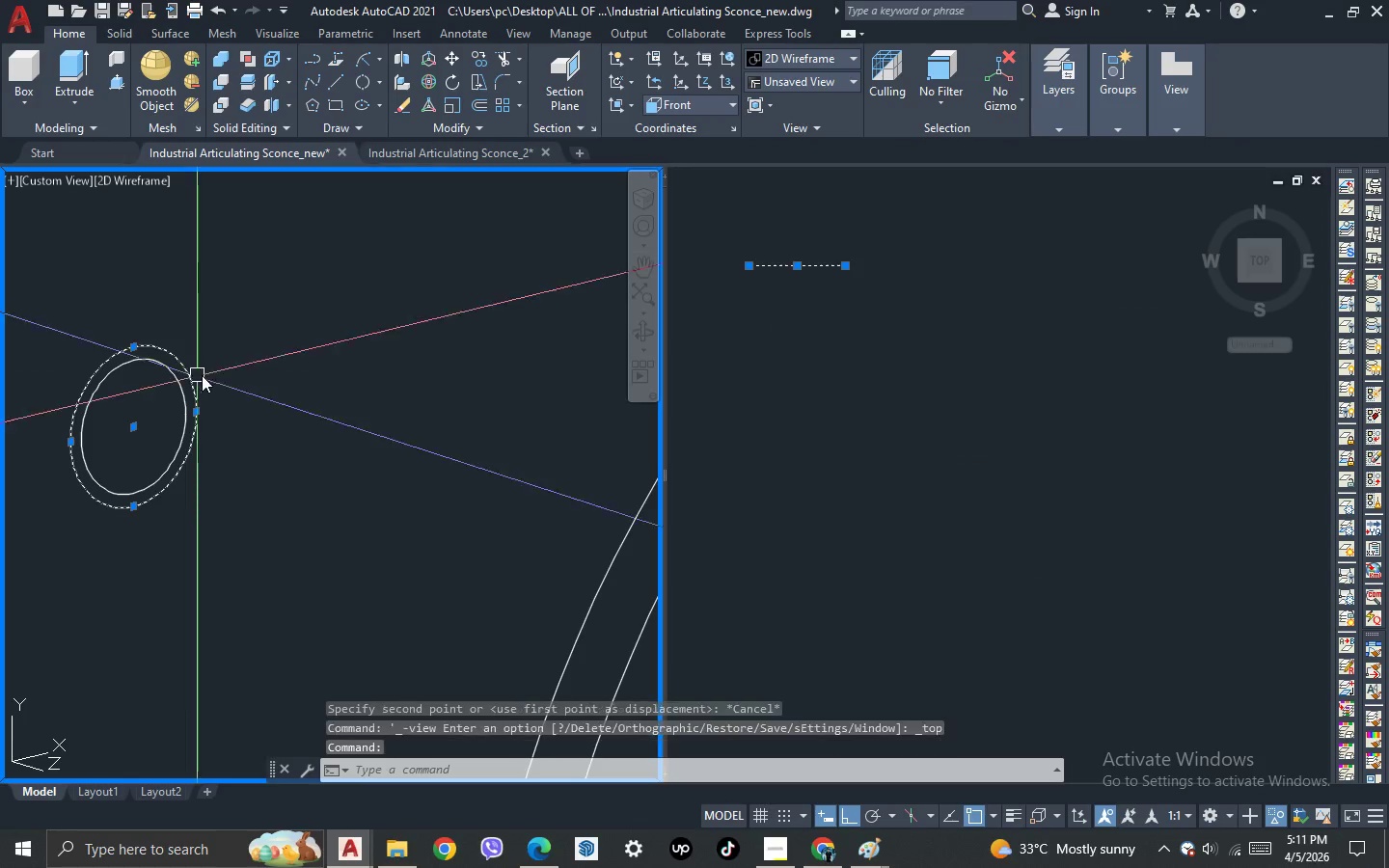 
scroll: coordinate [806, 261], scroll_direction: up, amount: 2.0
 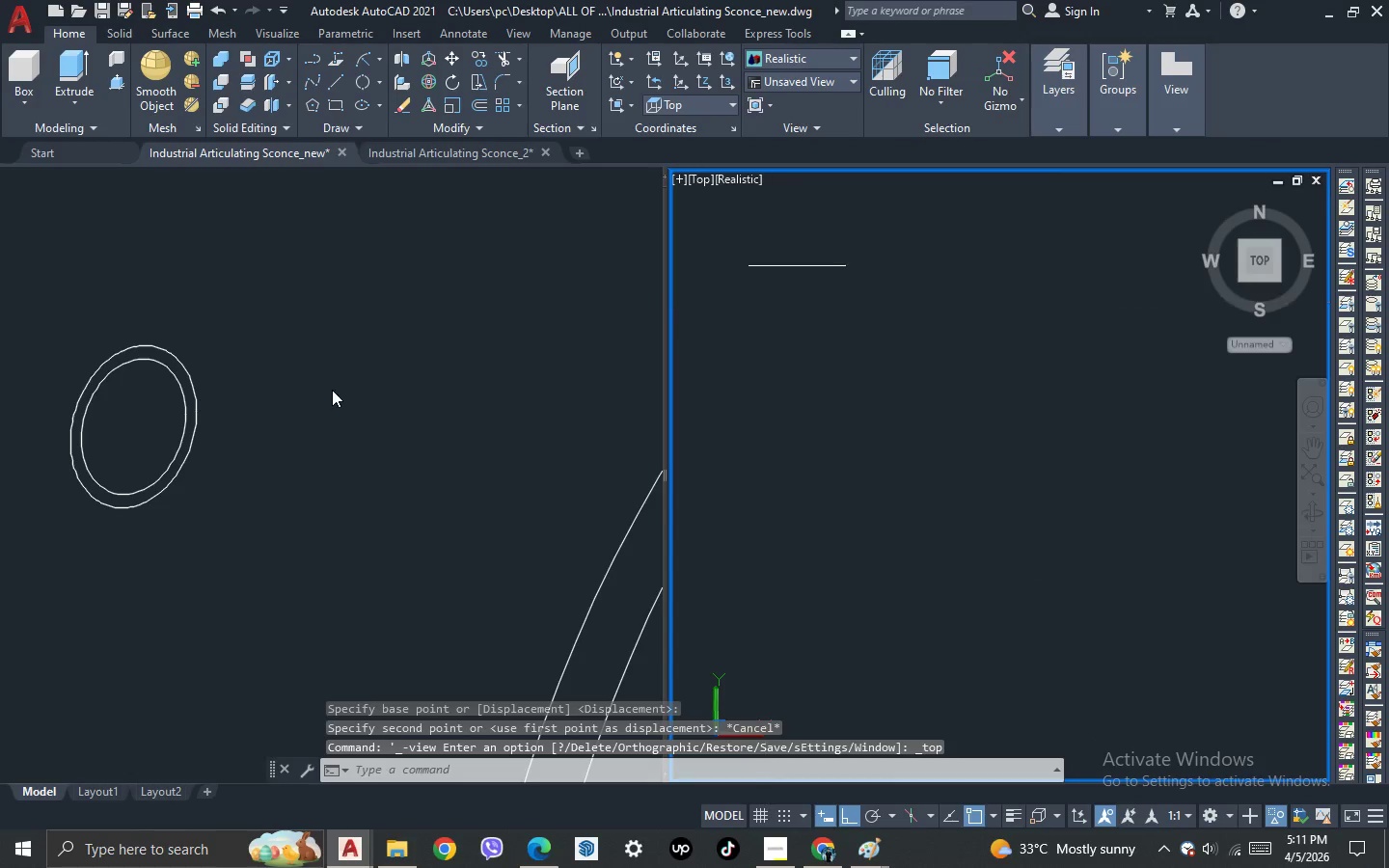 
left_click([695, 380])
 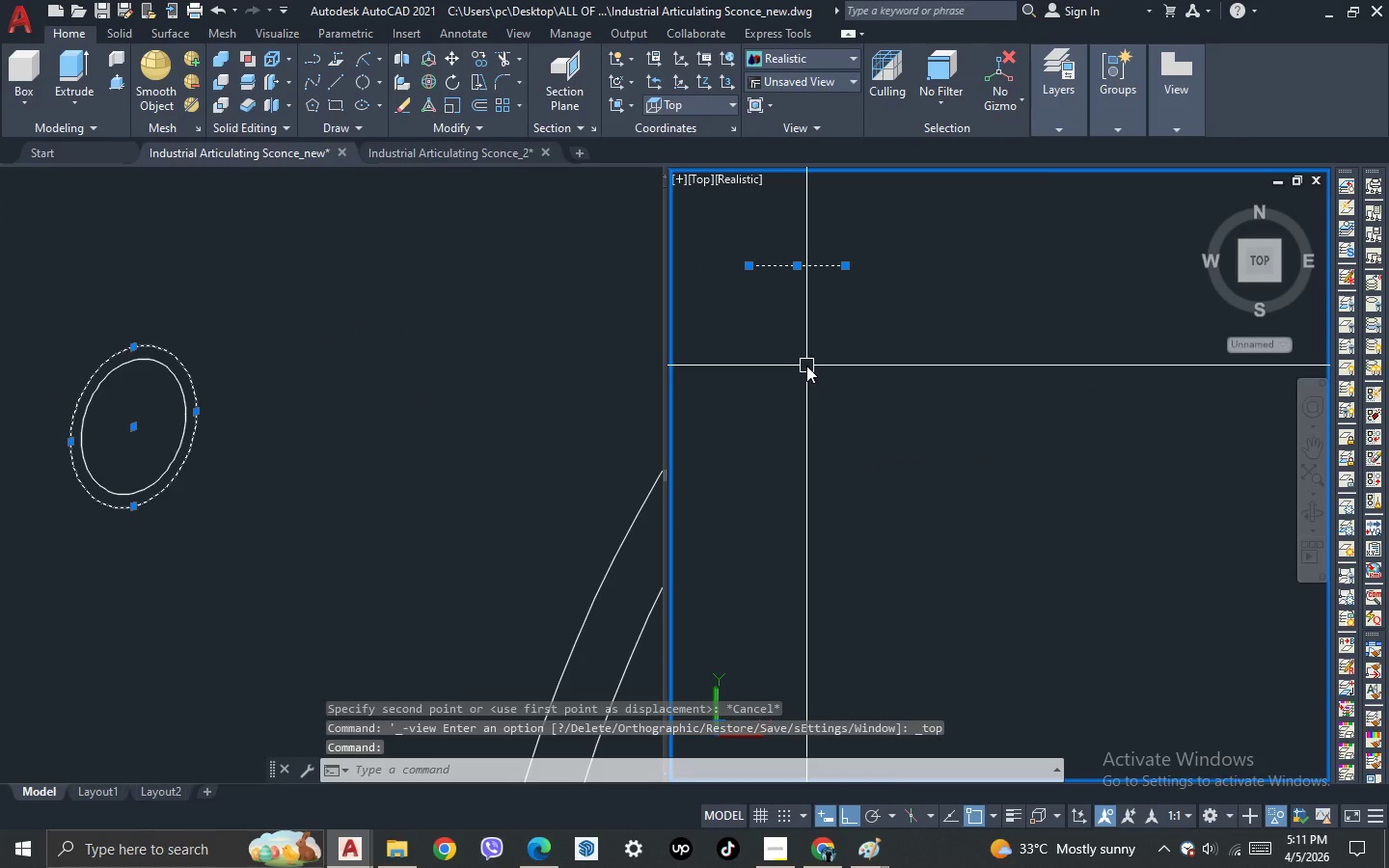 
key(M)
 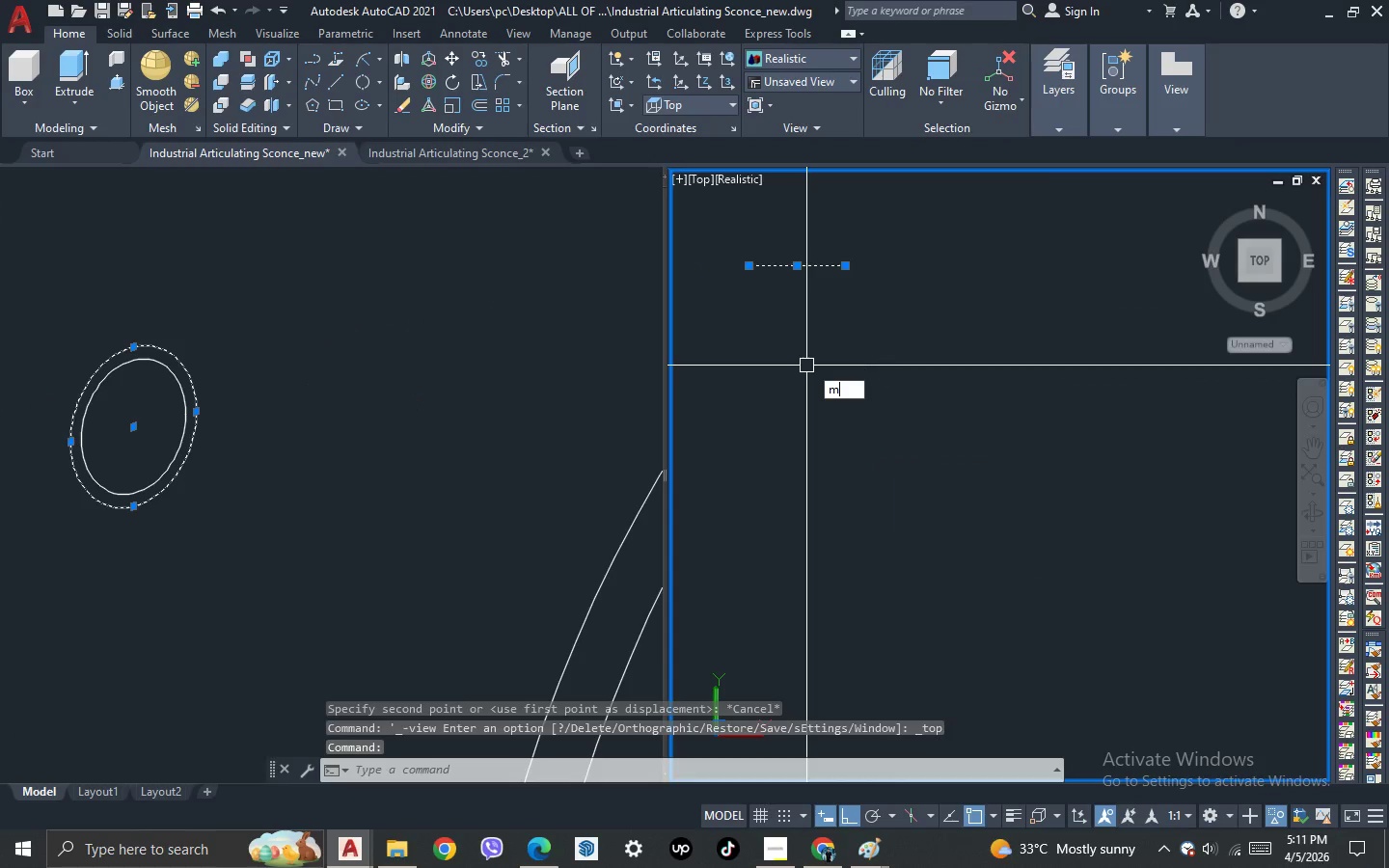 
key(Space)
 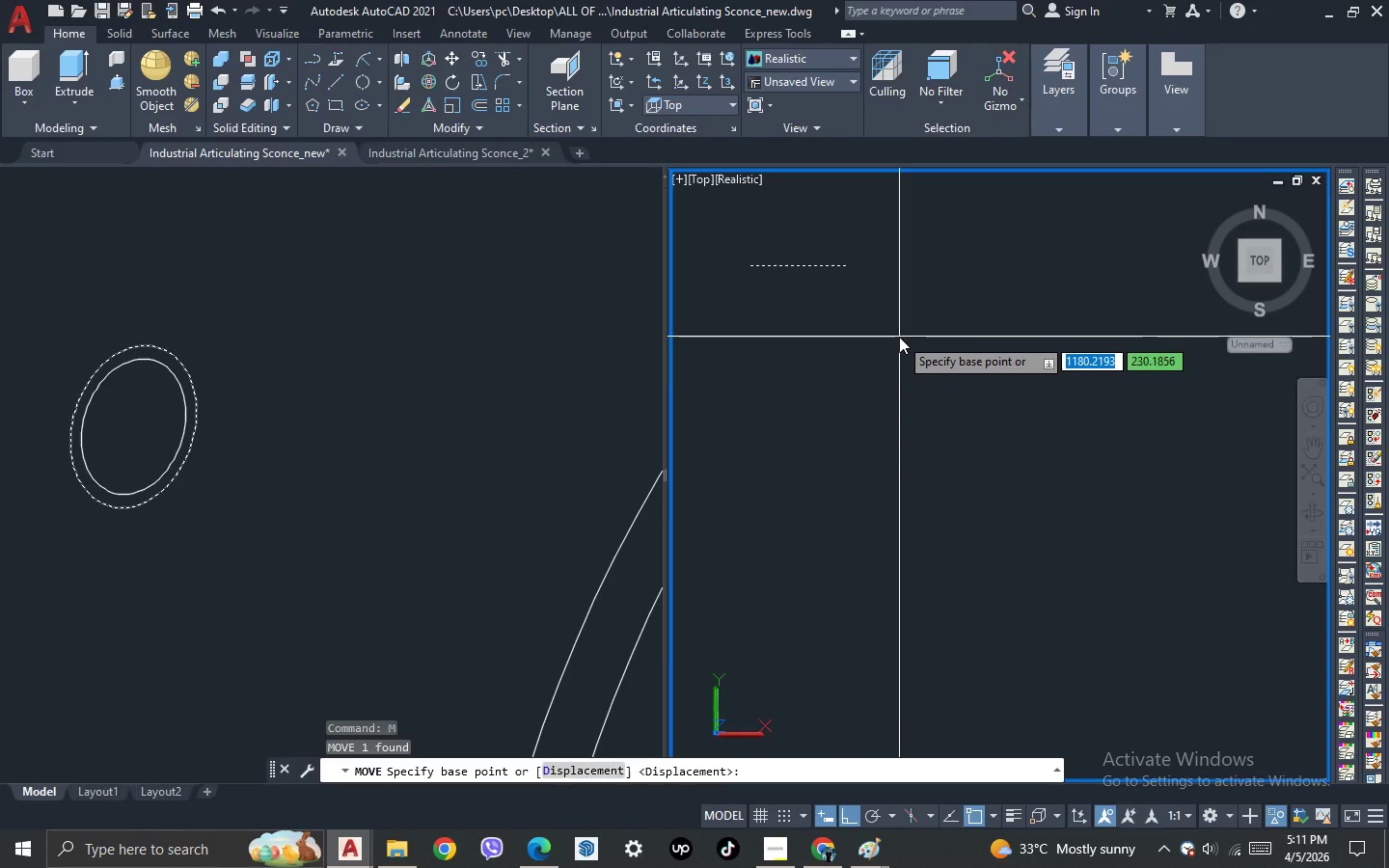 
left_click([899, 337])
 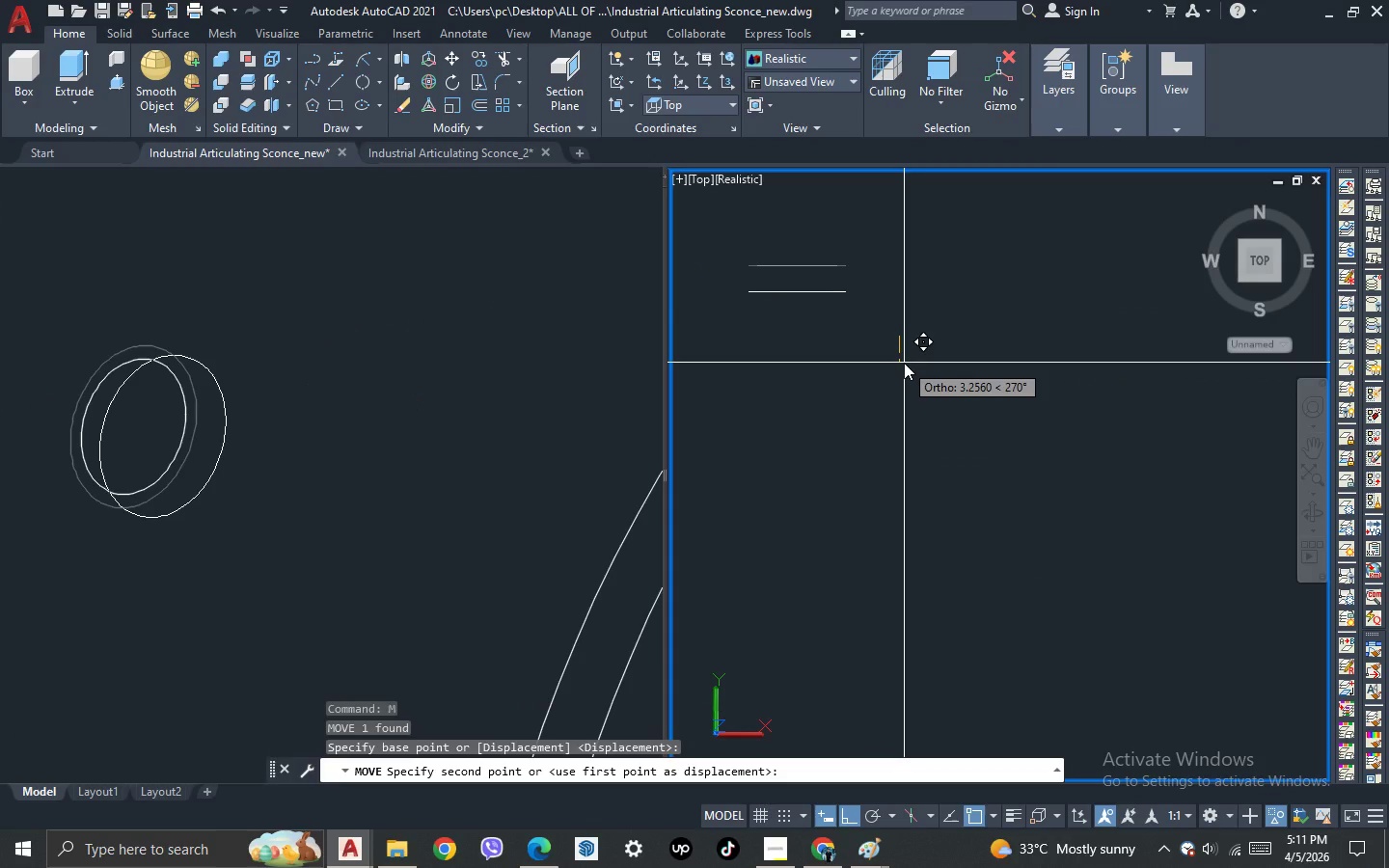 
key(2)
 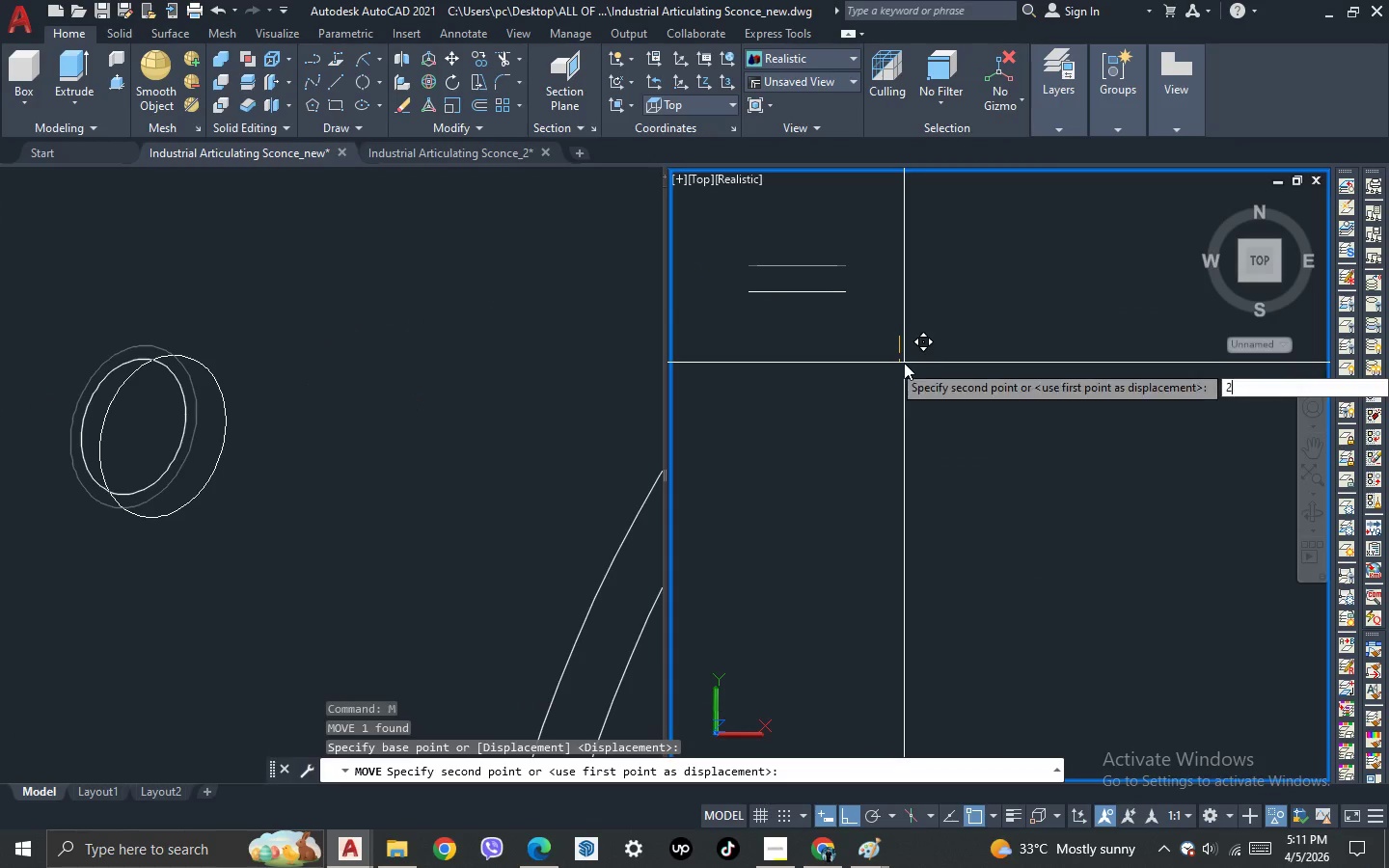 
key(Space)
 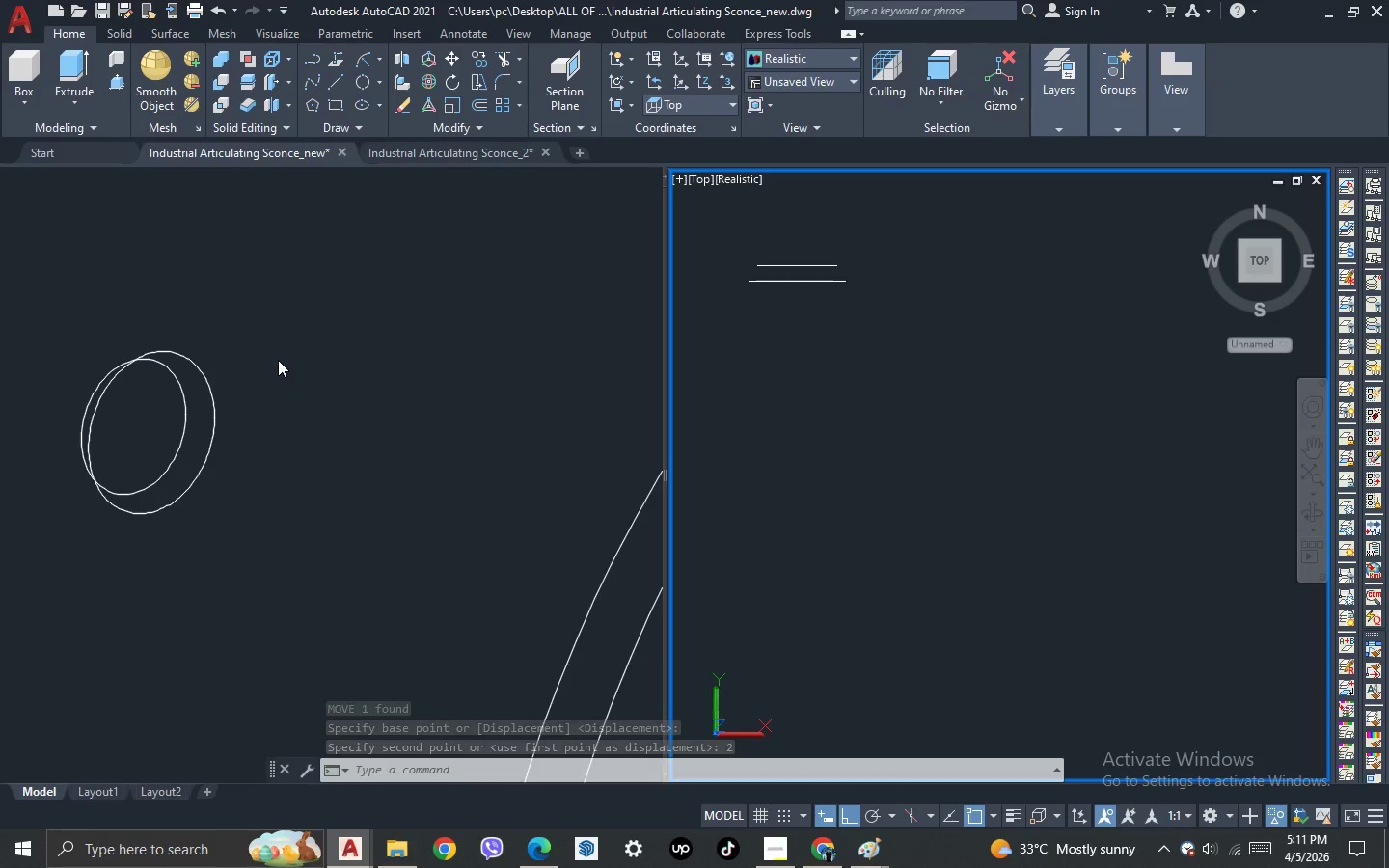 
wait(5.98)
 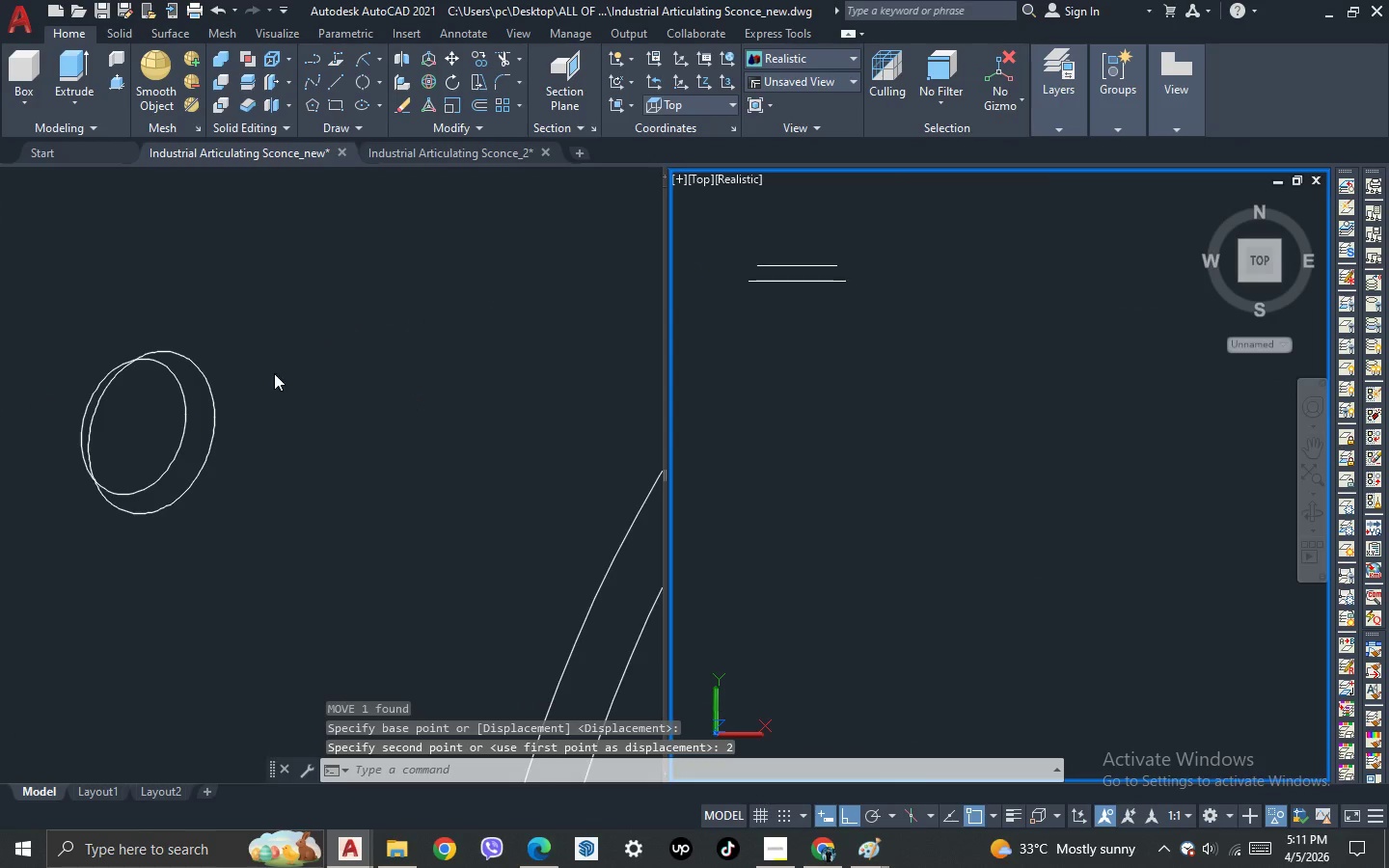 
left_click([73, 109])
 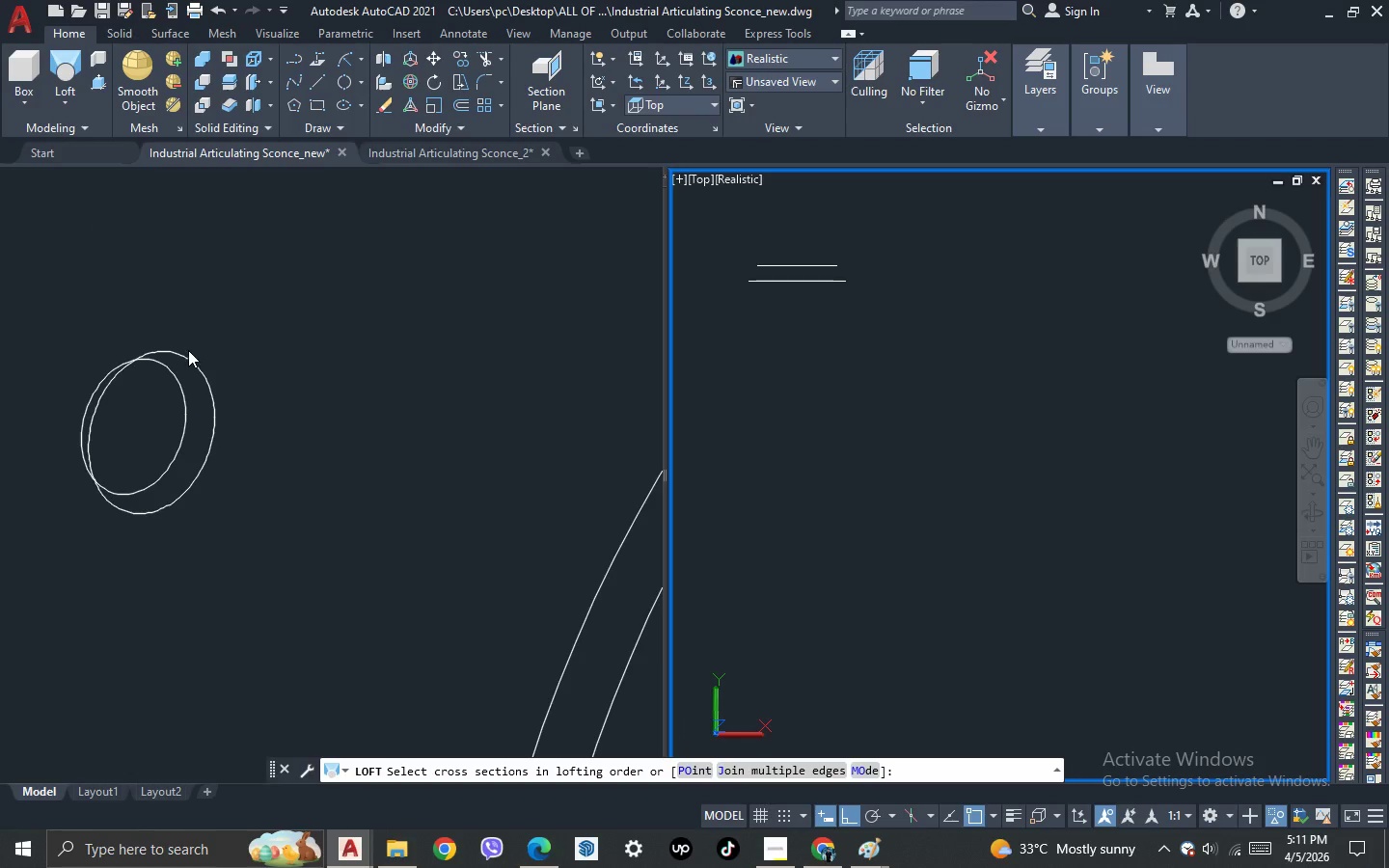 
left_click([199, 349])
 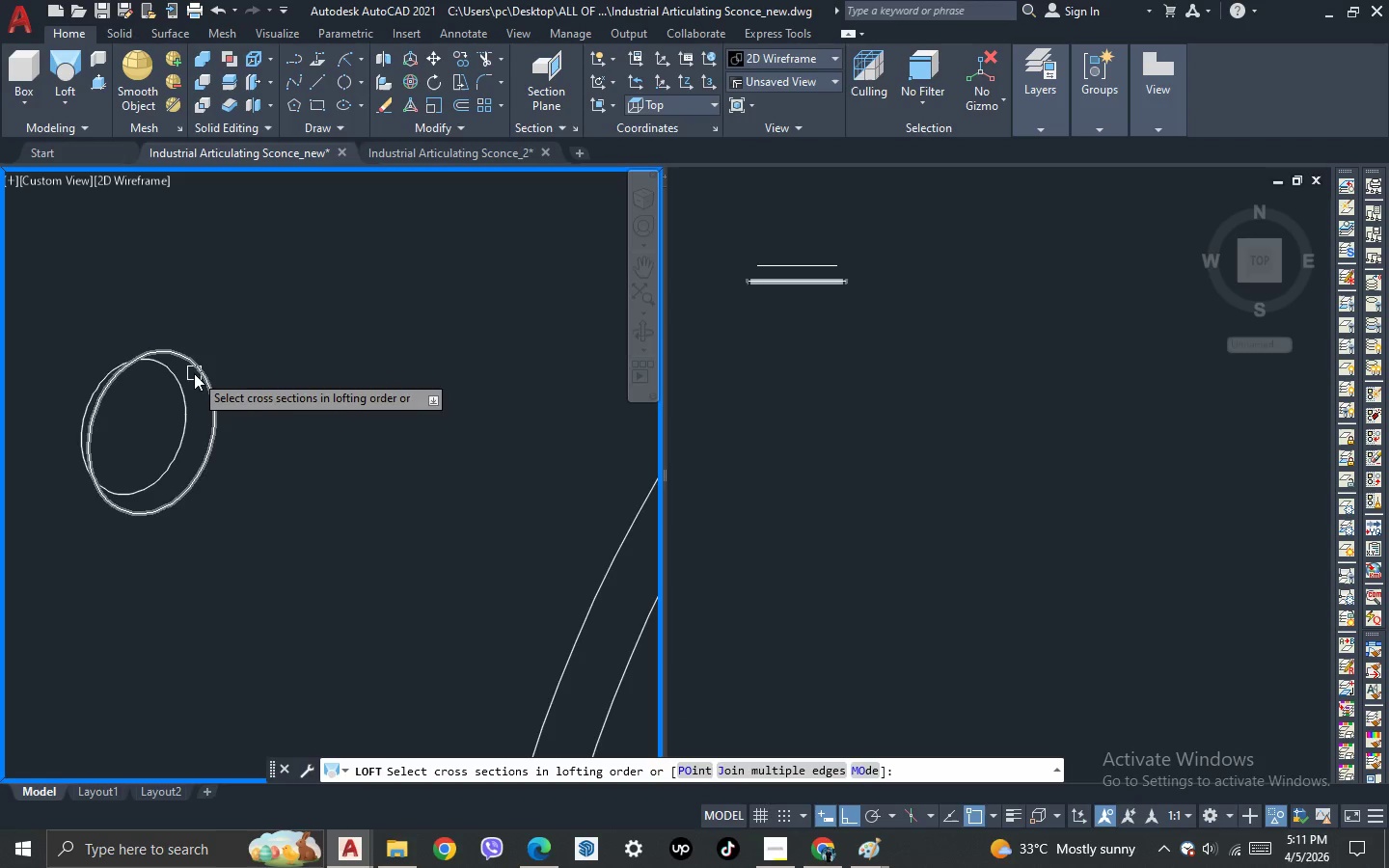 
left_click([194, 374])
 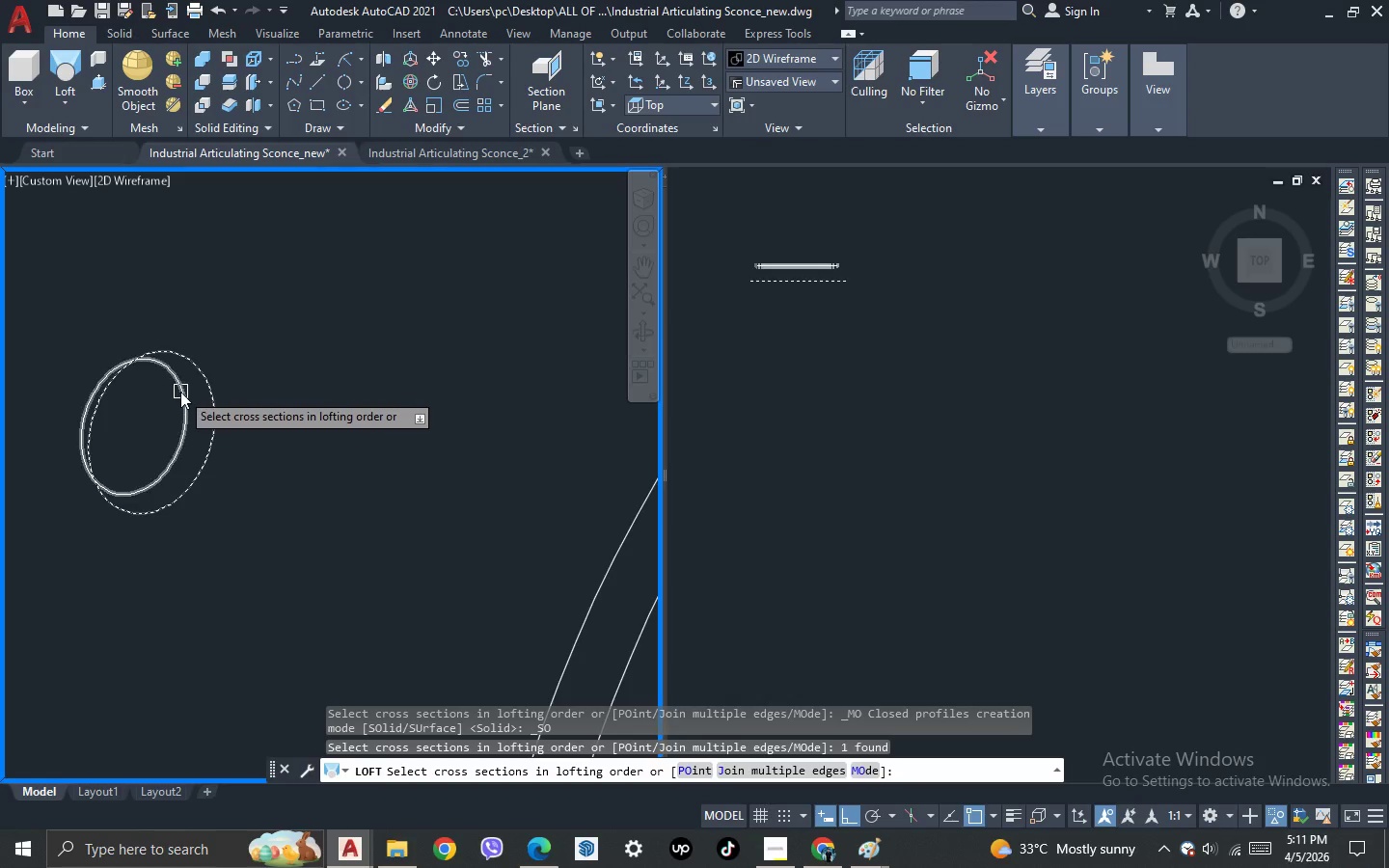 
left_click([180, 392])
 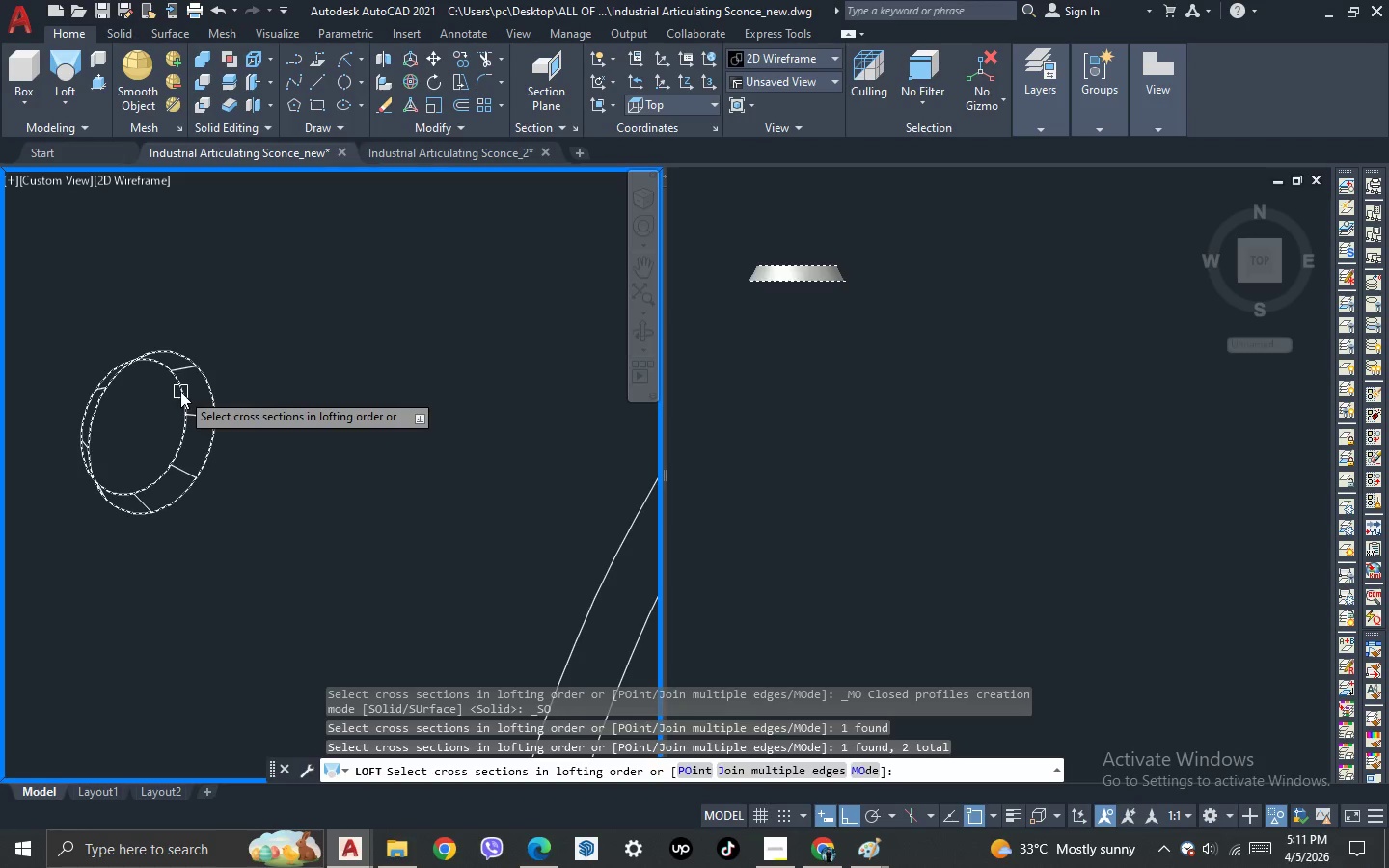 
key(Space)
 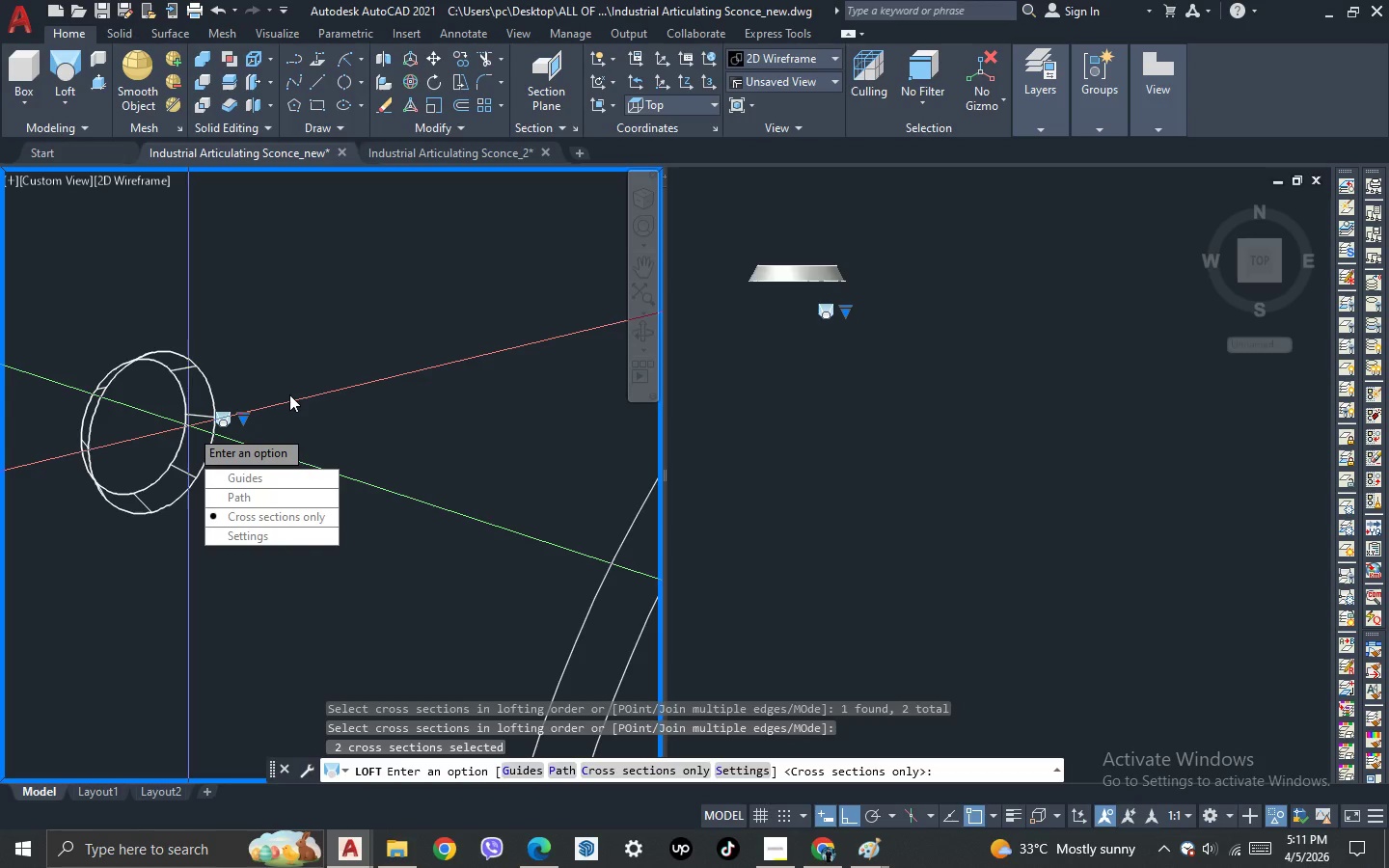 
key(Space)
 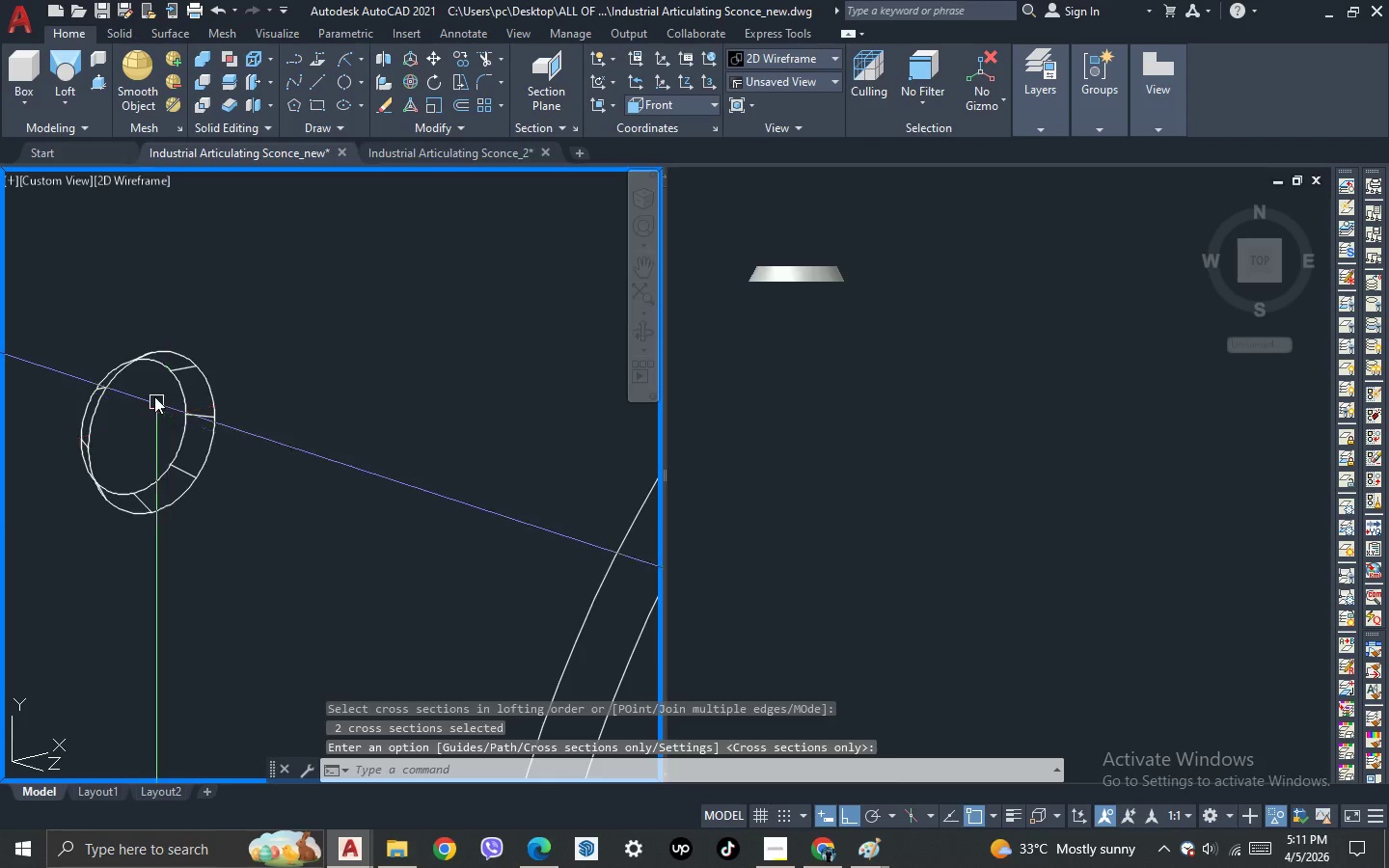 
scroll: coordinate [136, 356], scroll_direction: down, amount: 3.0
 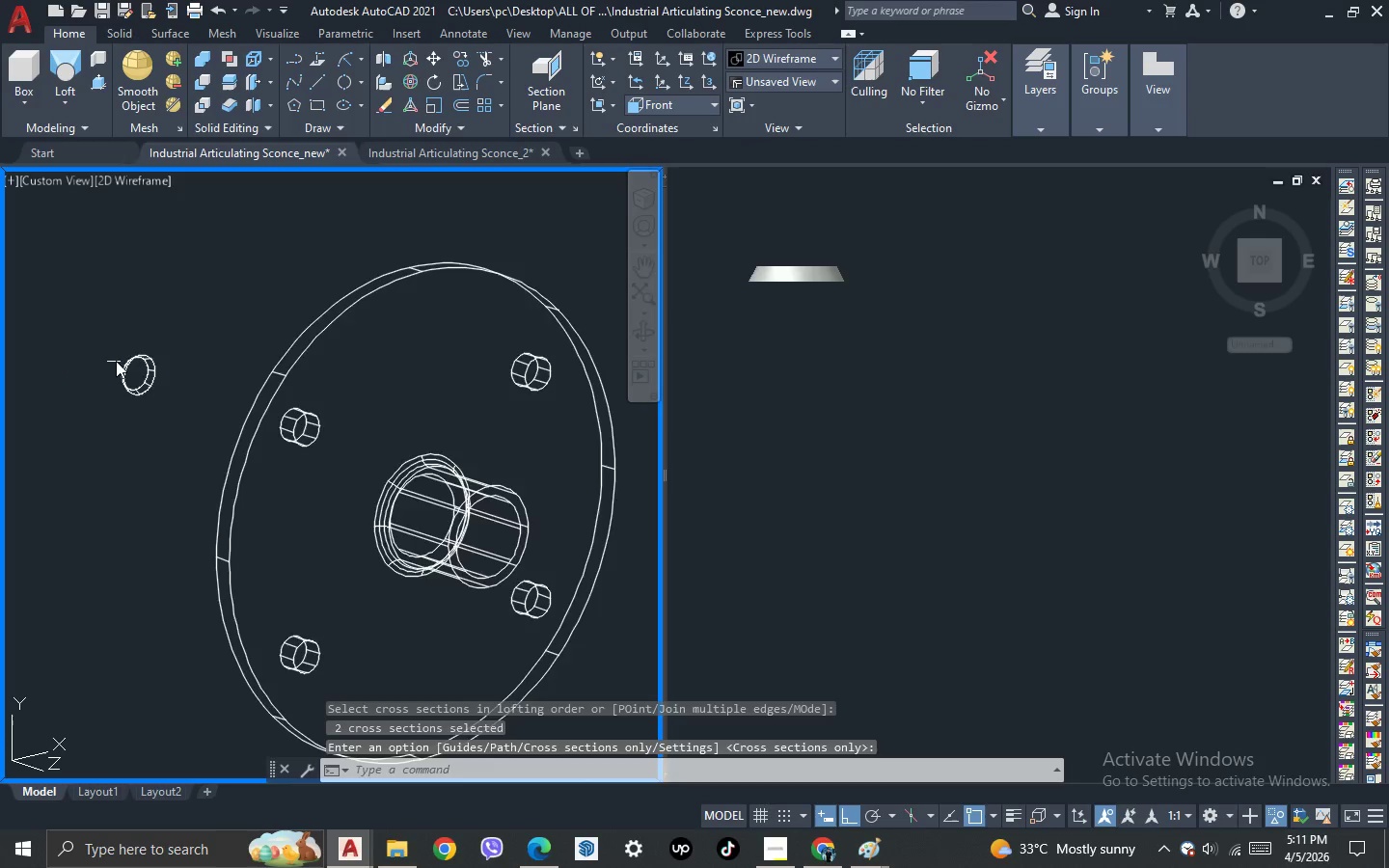 
scroll: coordinate [117, 364], scroll_direction: up, amount: 2.0
 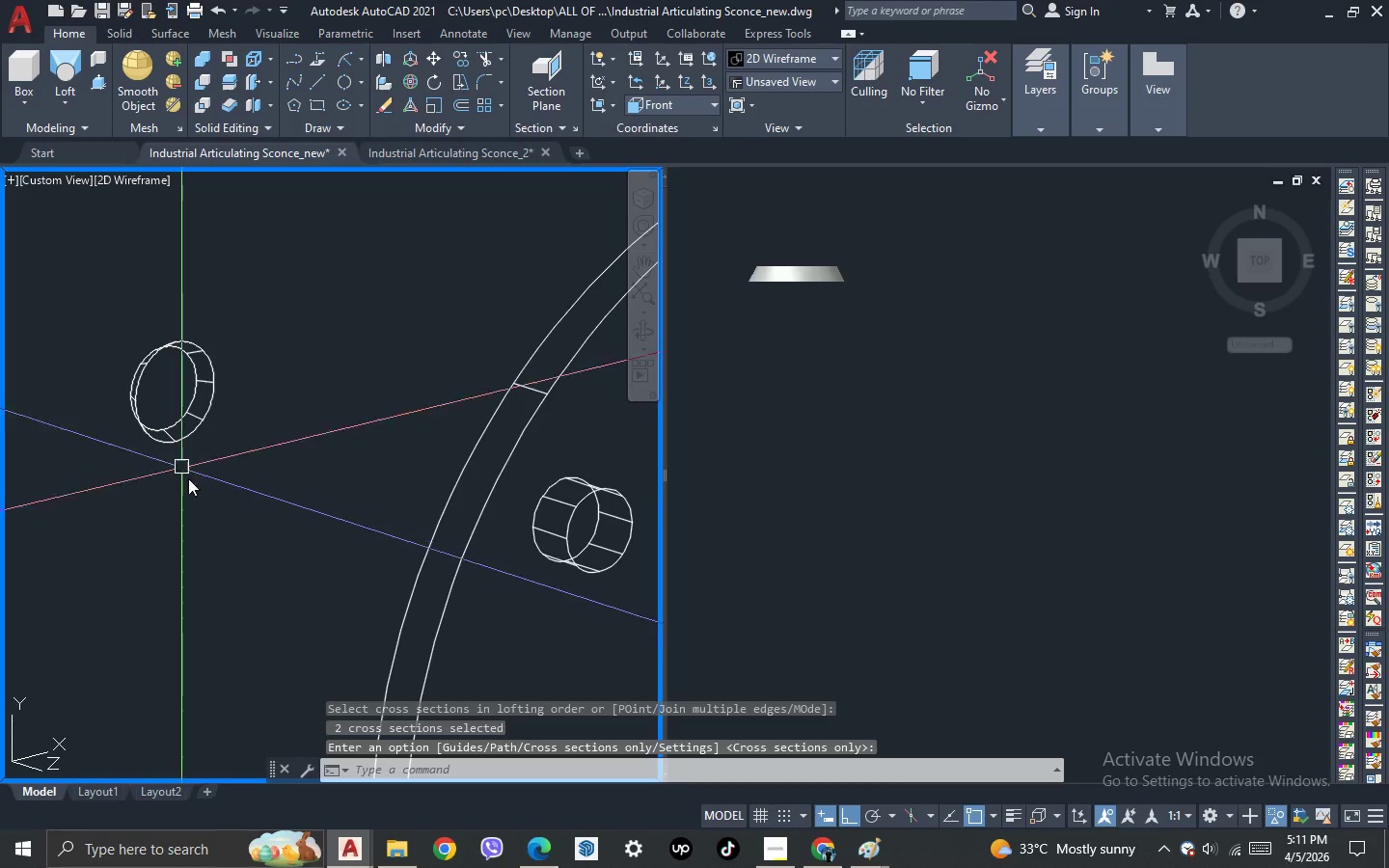 
left_click_drag(start_coordinate=[203, 497], to_coordinate=[179, 443])
 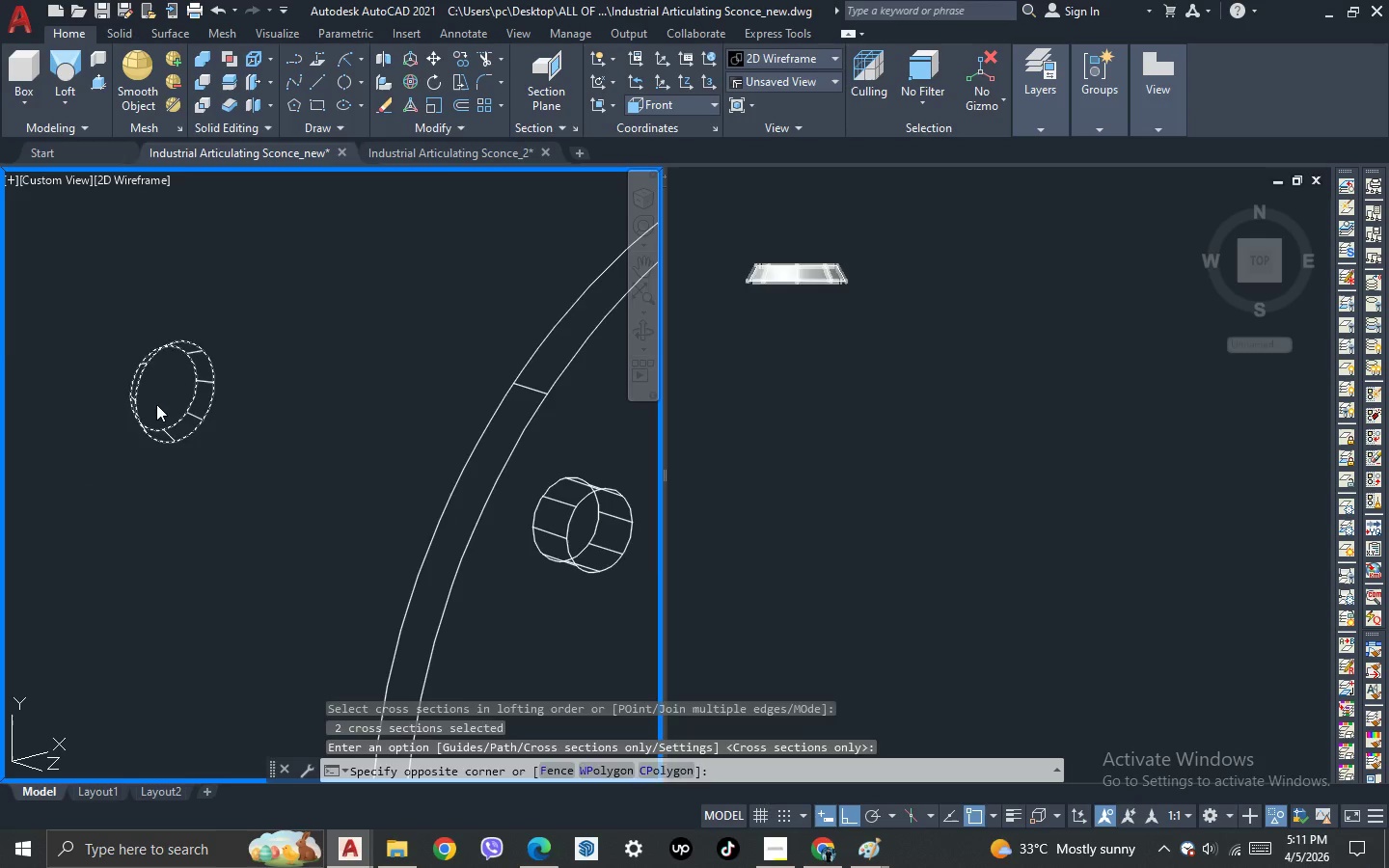 
left_click_drag(start_coordinate=[156, 404], to_coordinate=[155, 413])
 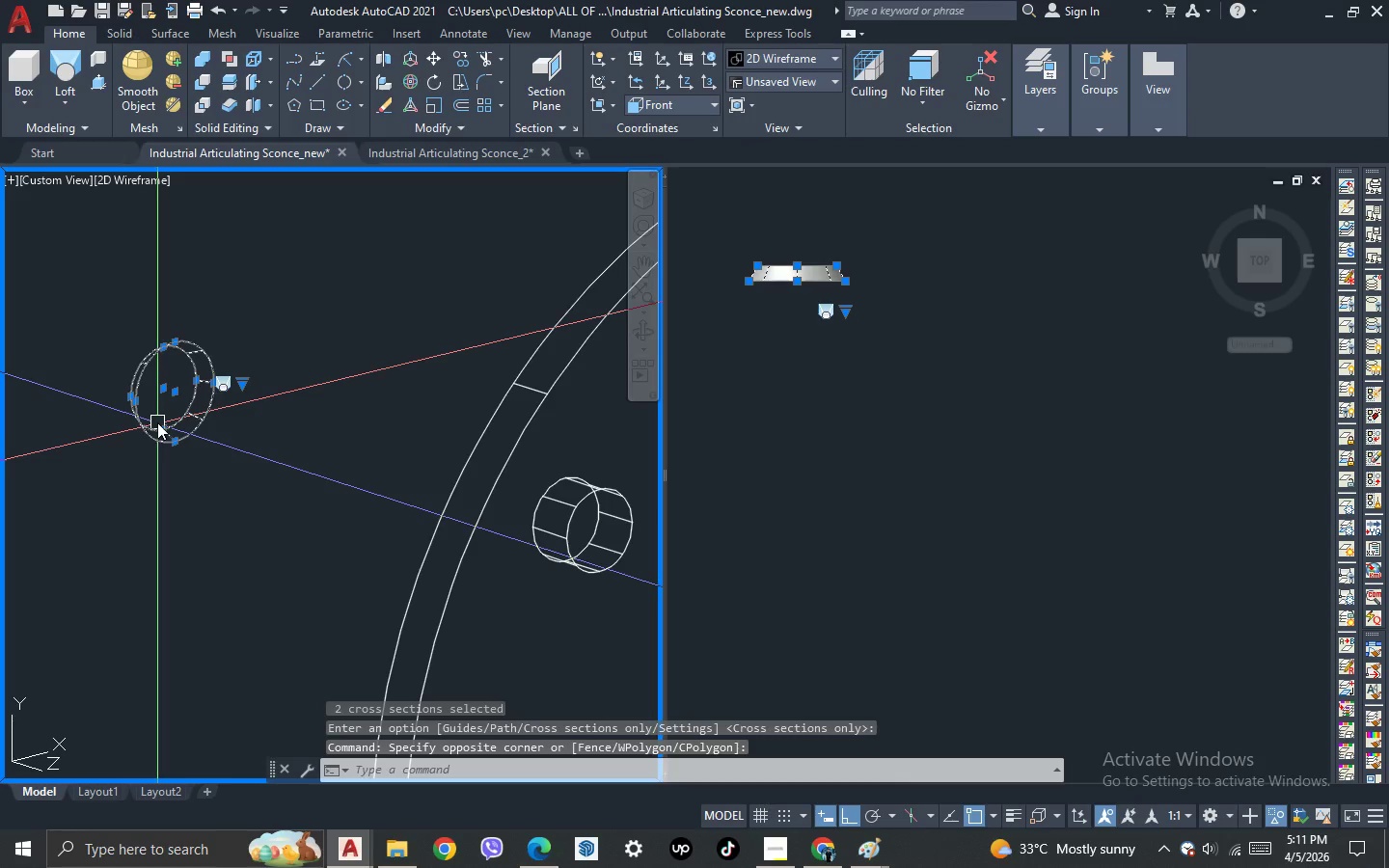 
key(Control+Shift+C)
 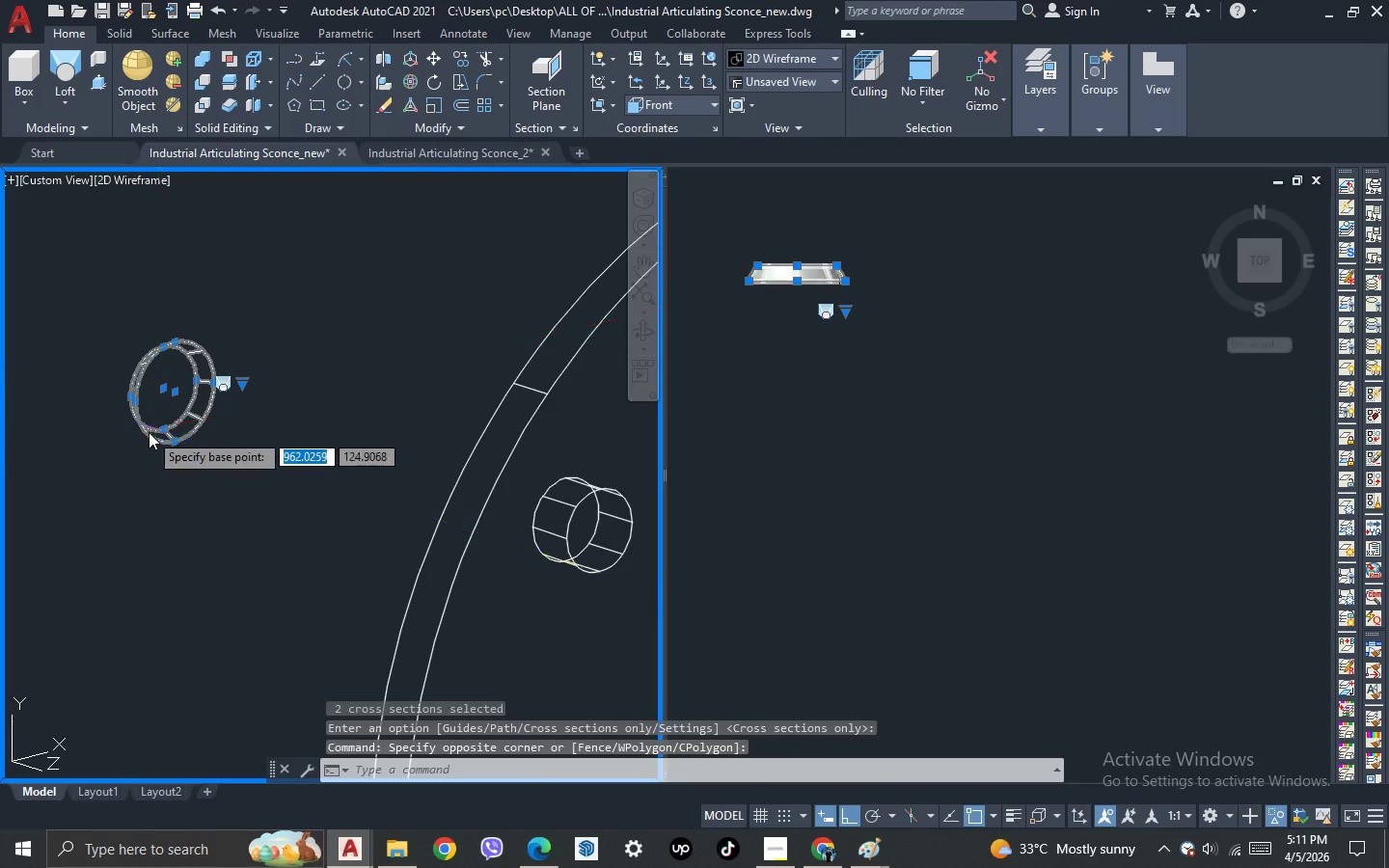 
scroll: coordinate [148, 433], scroll_direction: up, amount: 1.0
 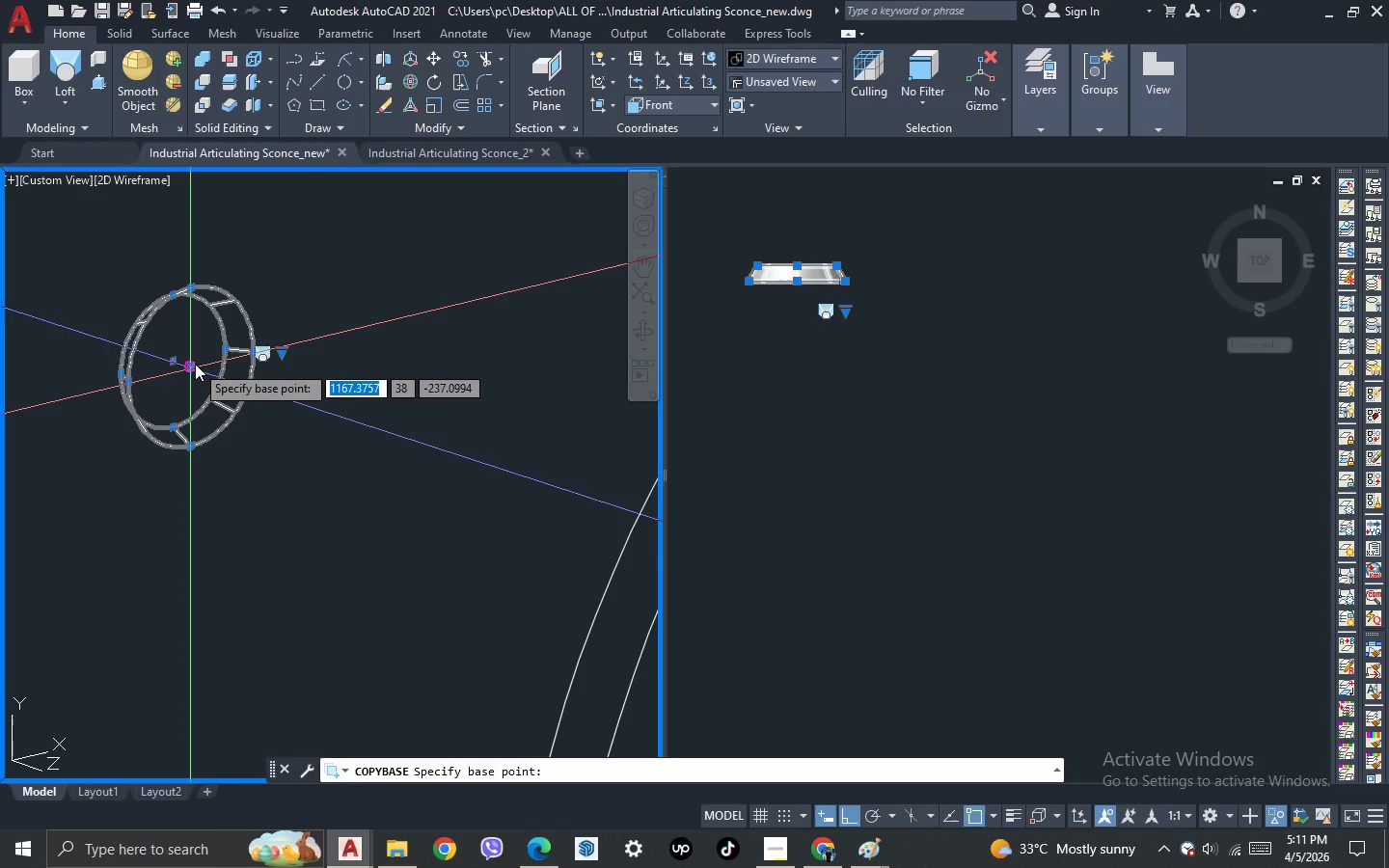 
left_click([193, 364])
 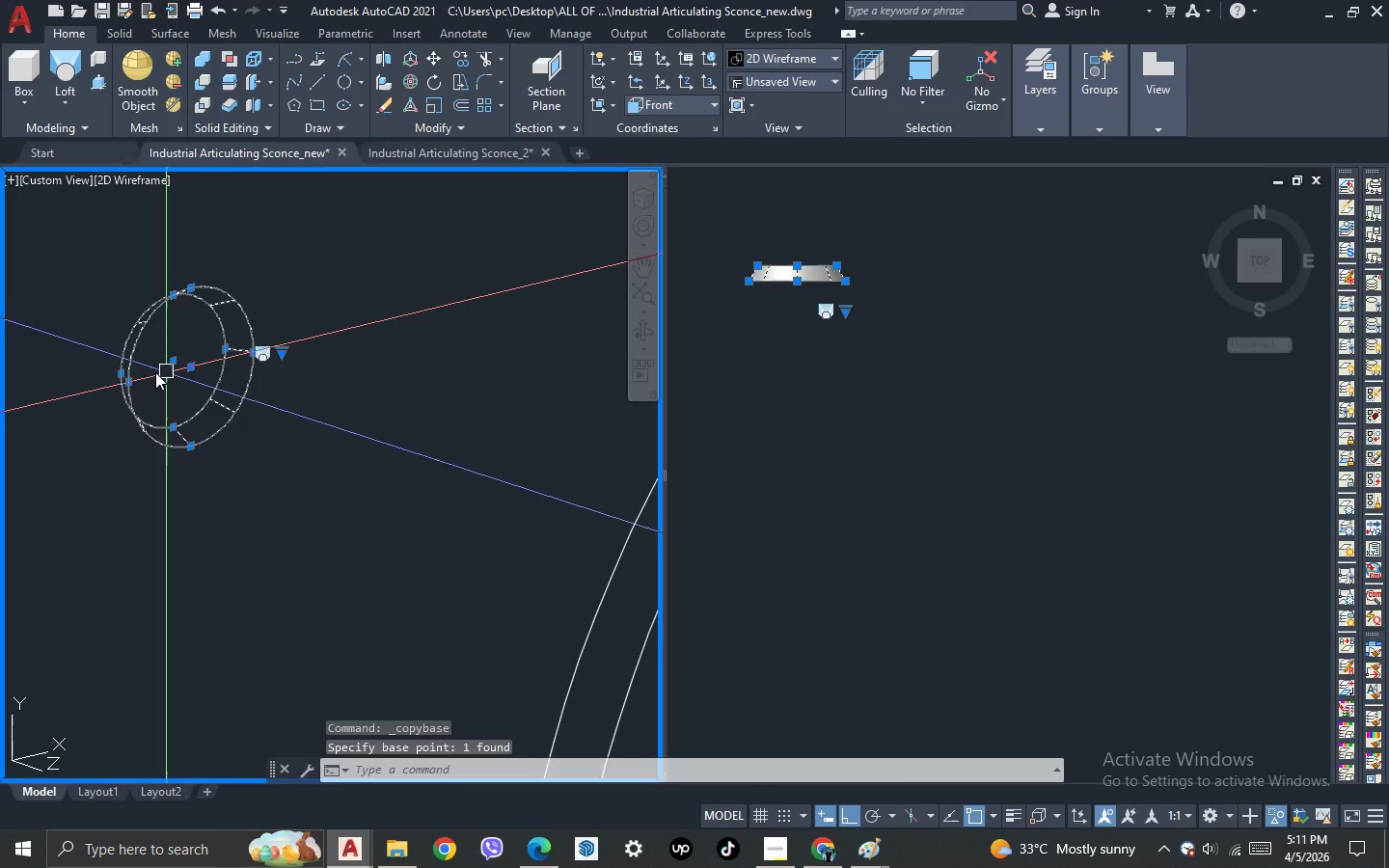 
key(Control+ControlLeft)
 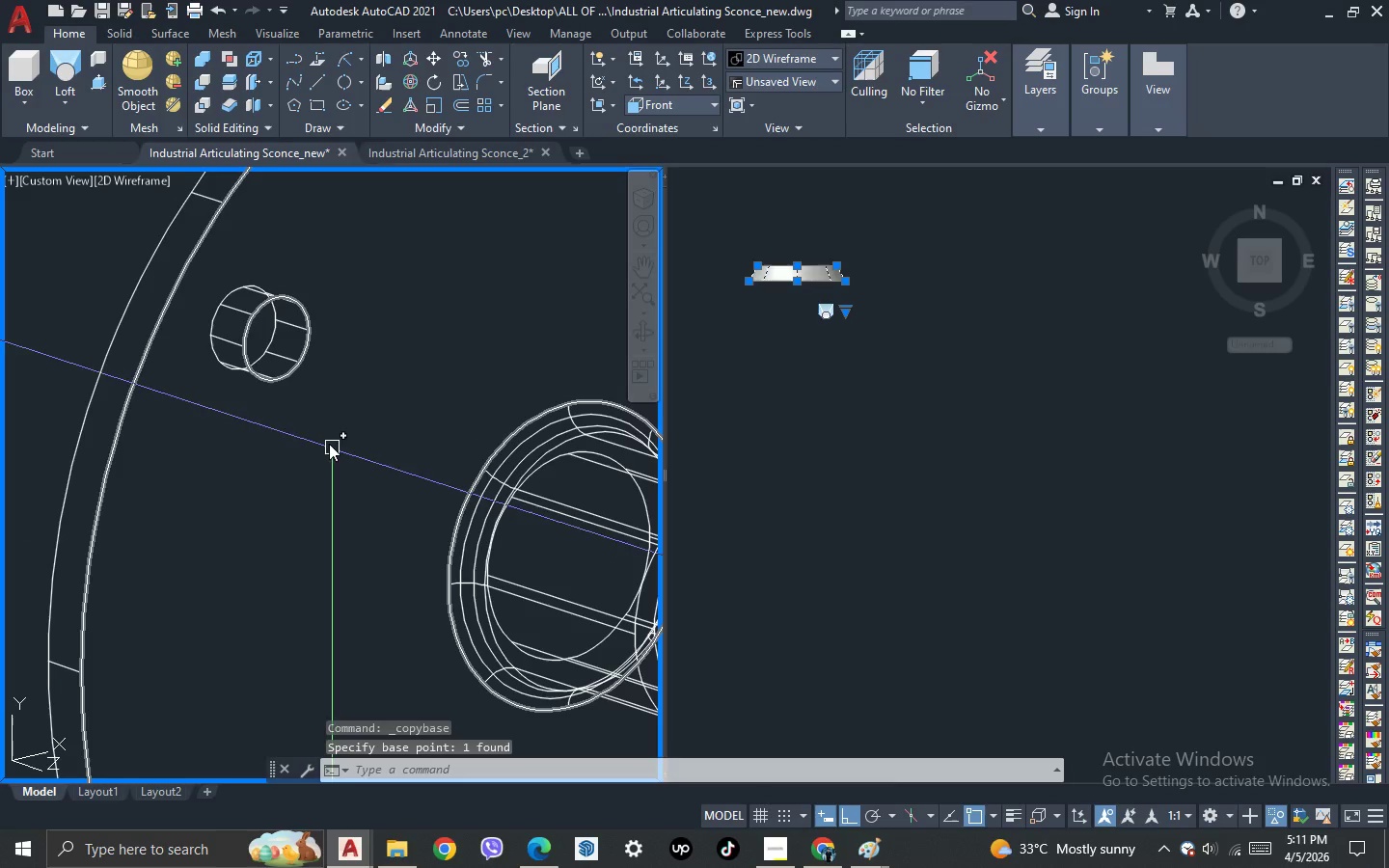 
scroll: coordinate [364, 480], scroll_direction: down, amount: 1.0
 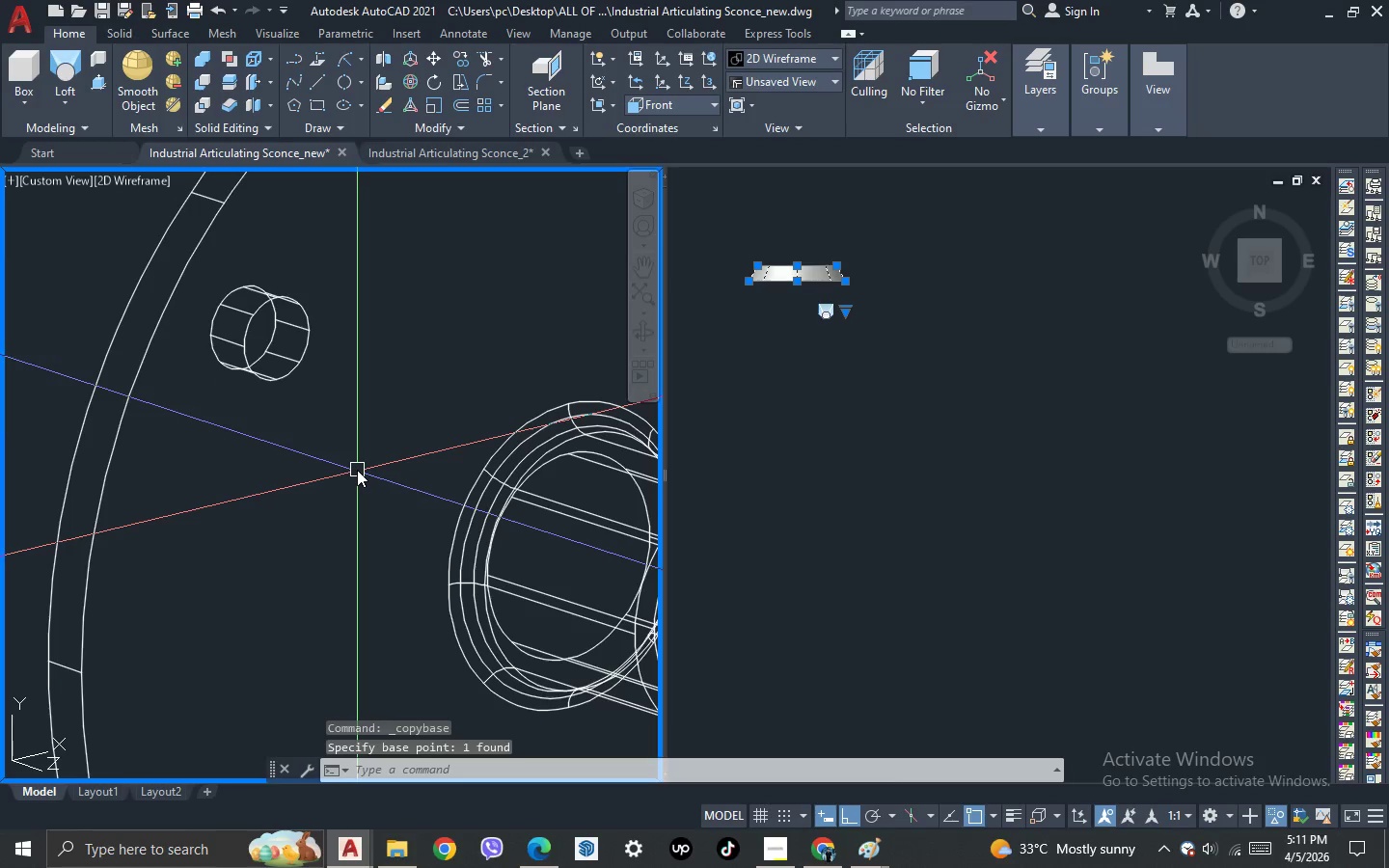 
key(Control+V)
 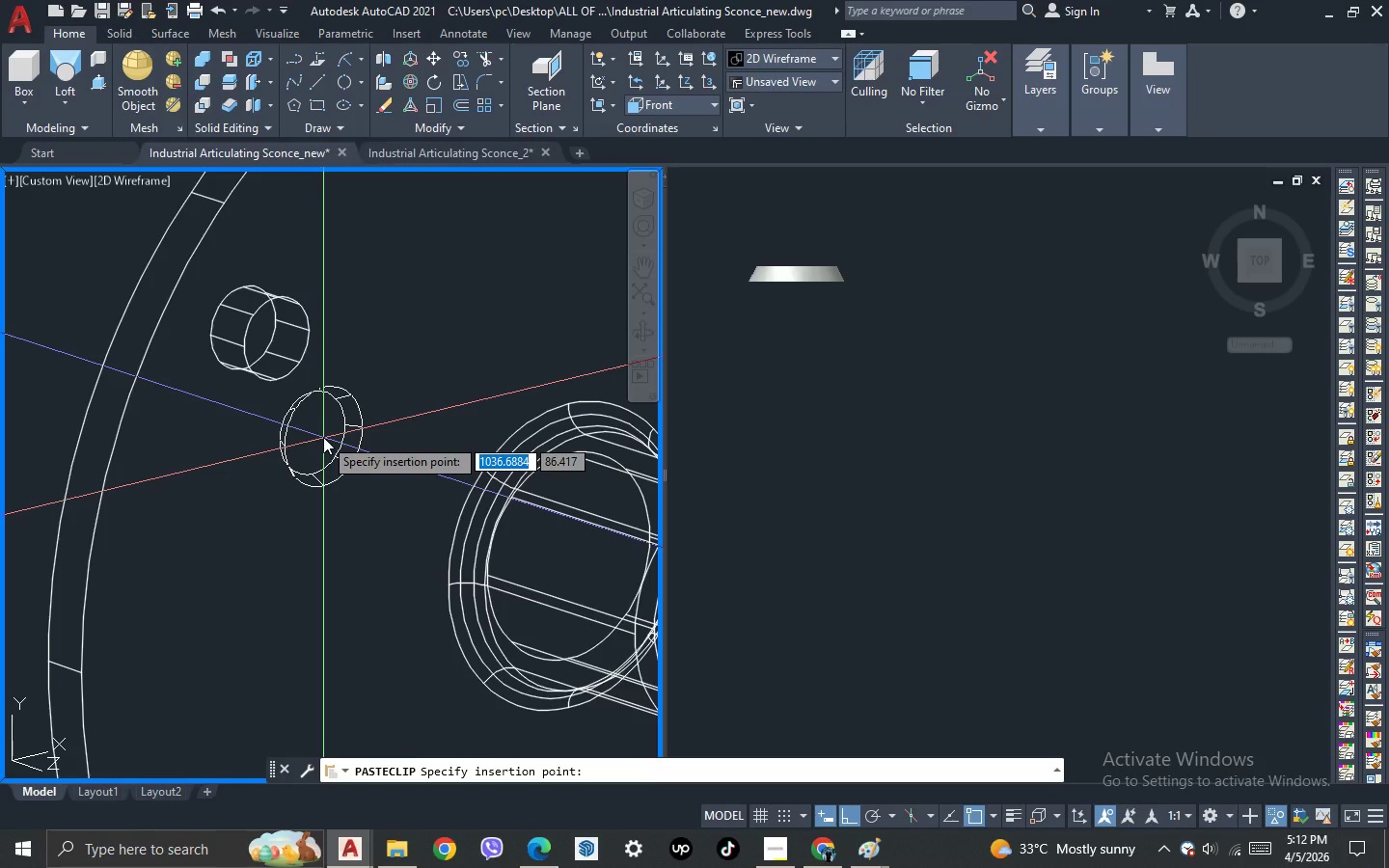 
wait(5.05)
 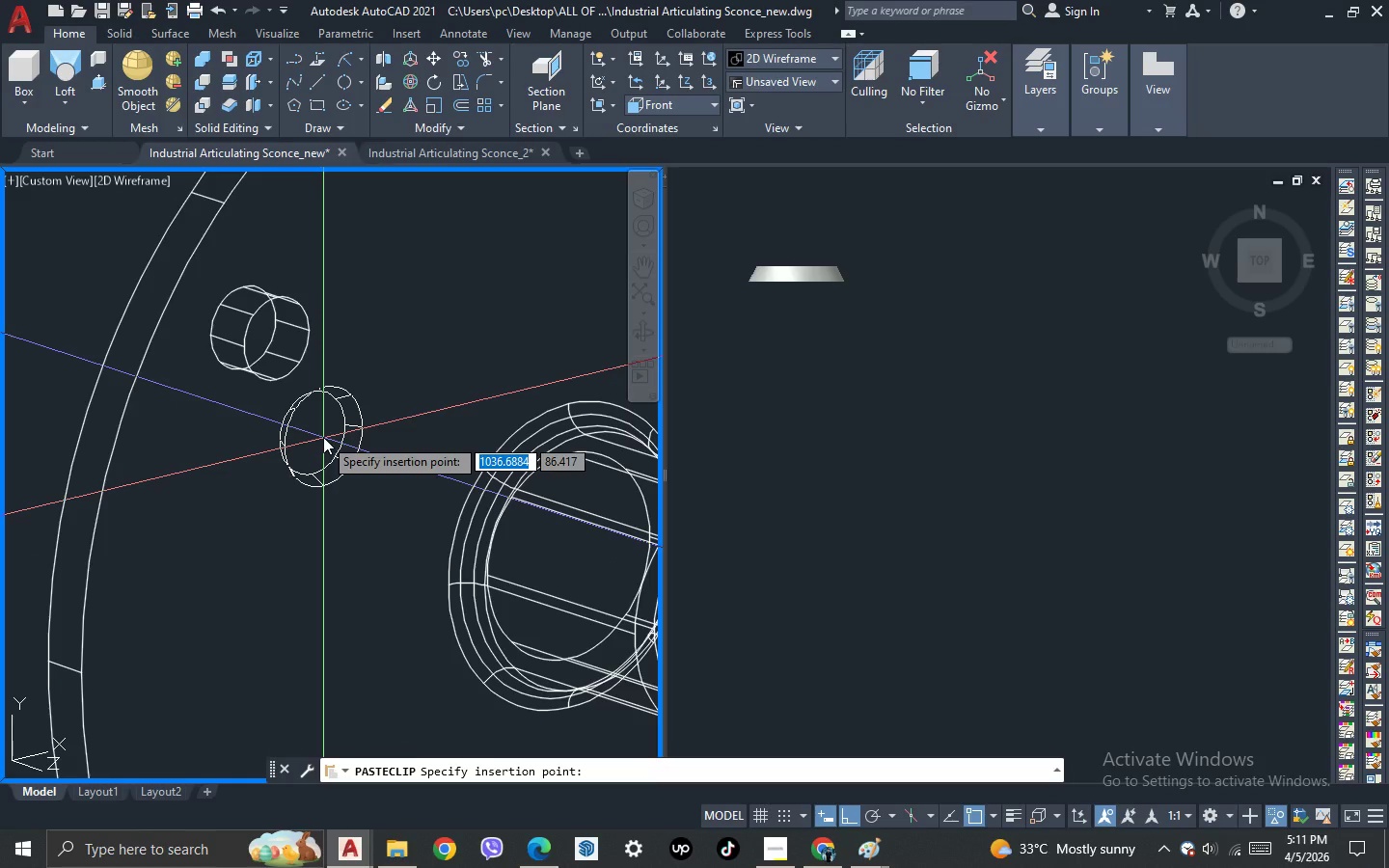 
scroll: coordinate [299, 390], scroll_direction: up, amount: 2.0
 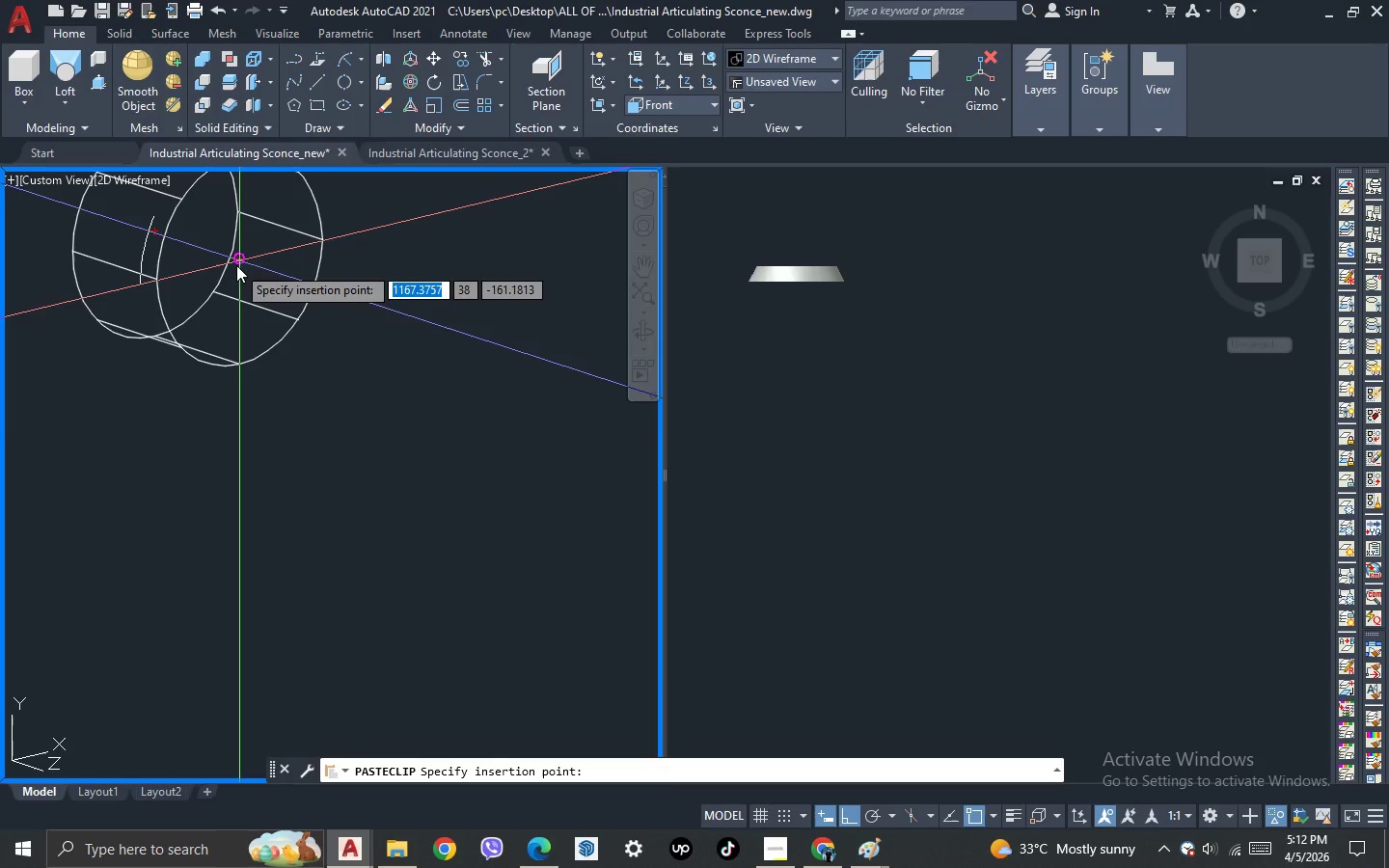 
left_click([237, 259])
 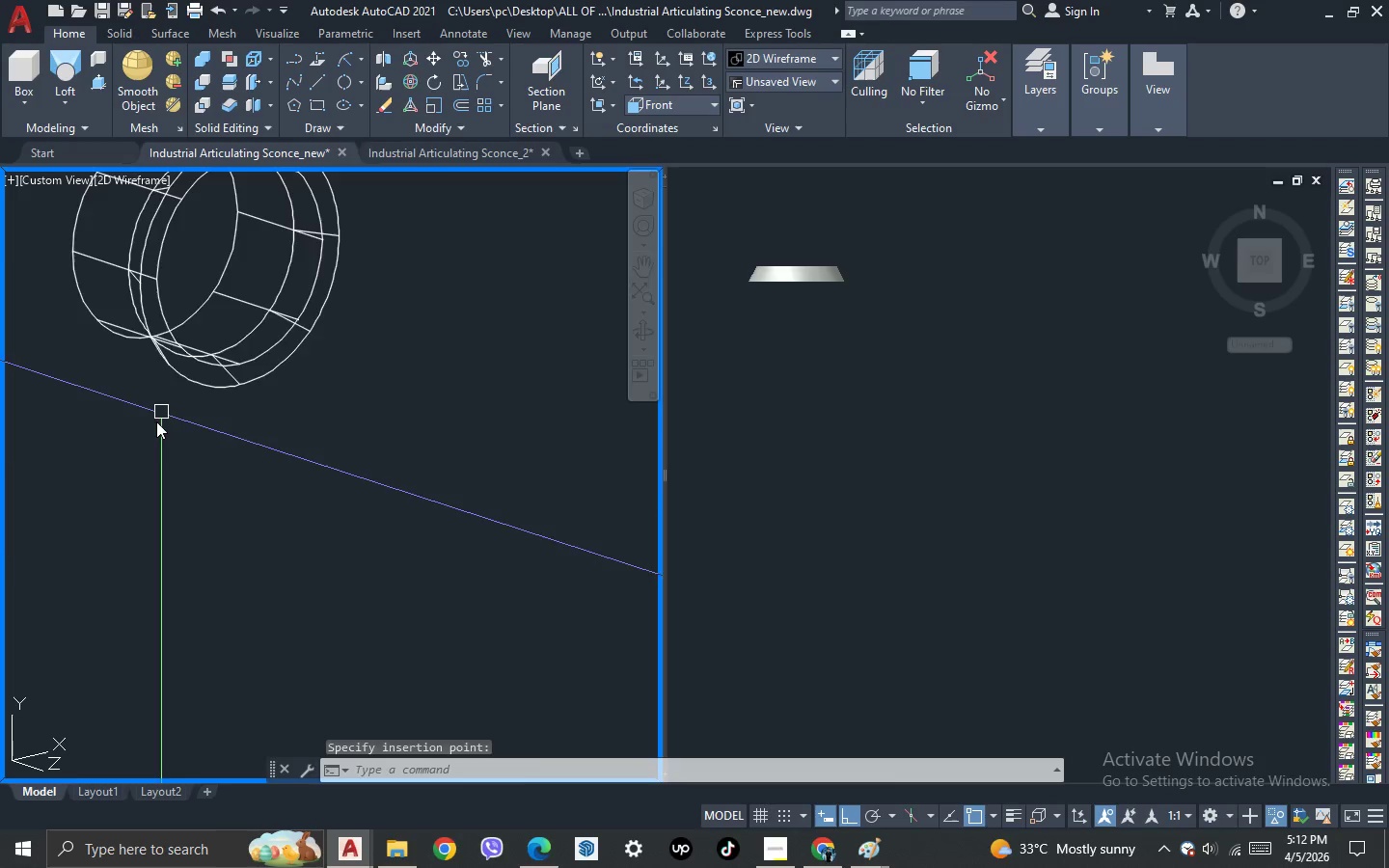 
scroll: coordinate [244, 399], scroll_direction: down, amount: 5.0
 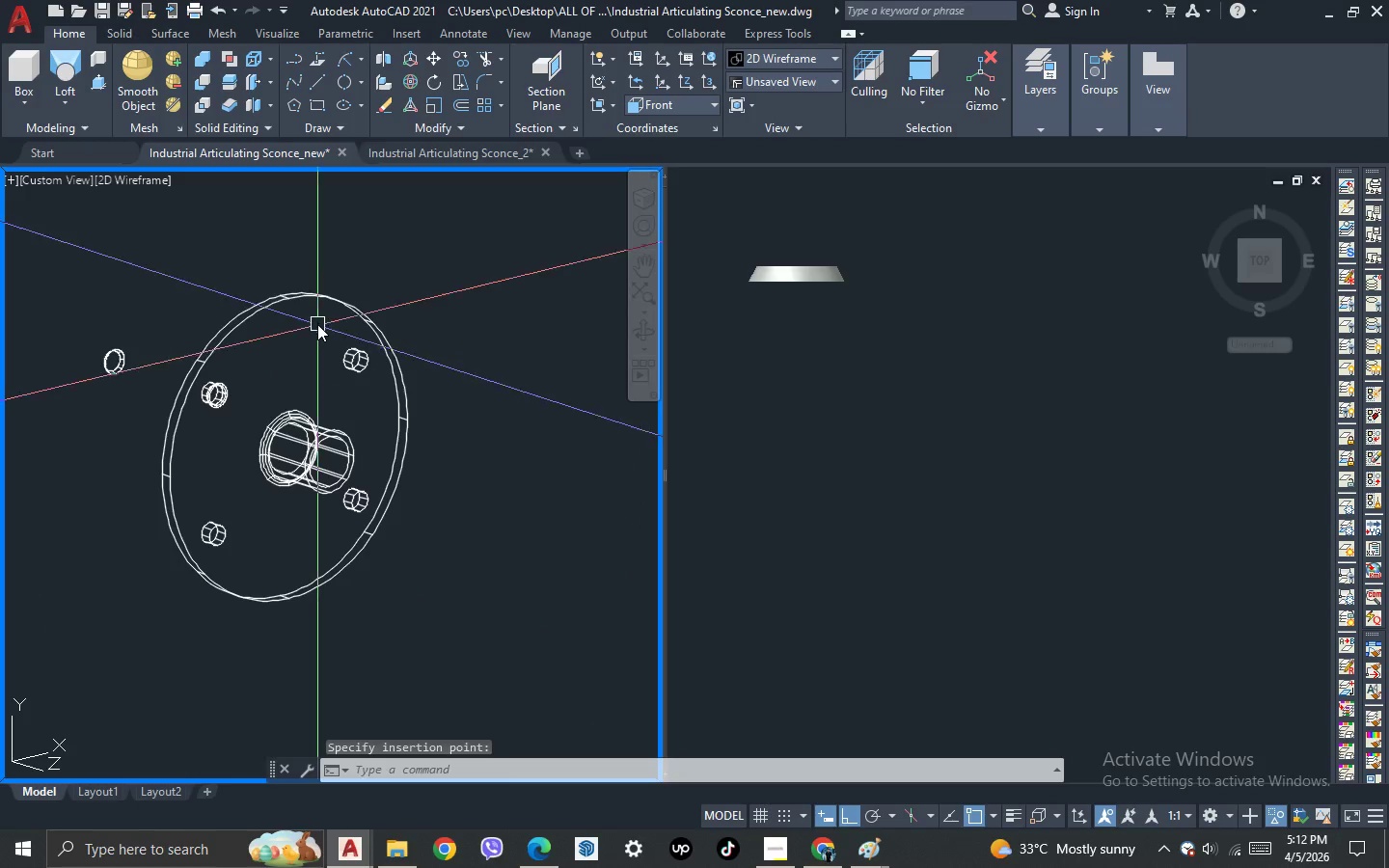 
scroll: coordinate [361, 338], scroll_direction: up, amount: 3.0
 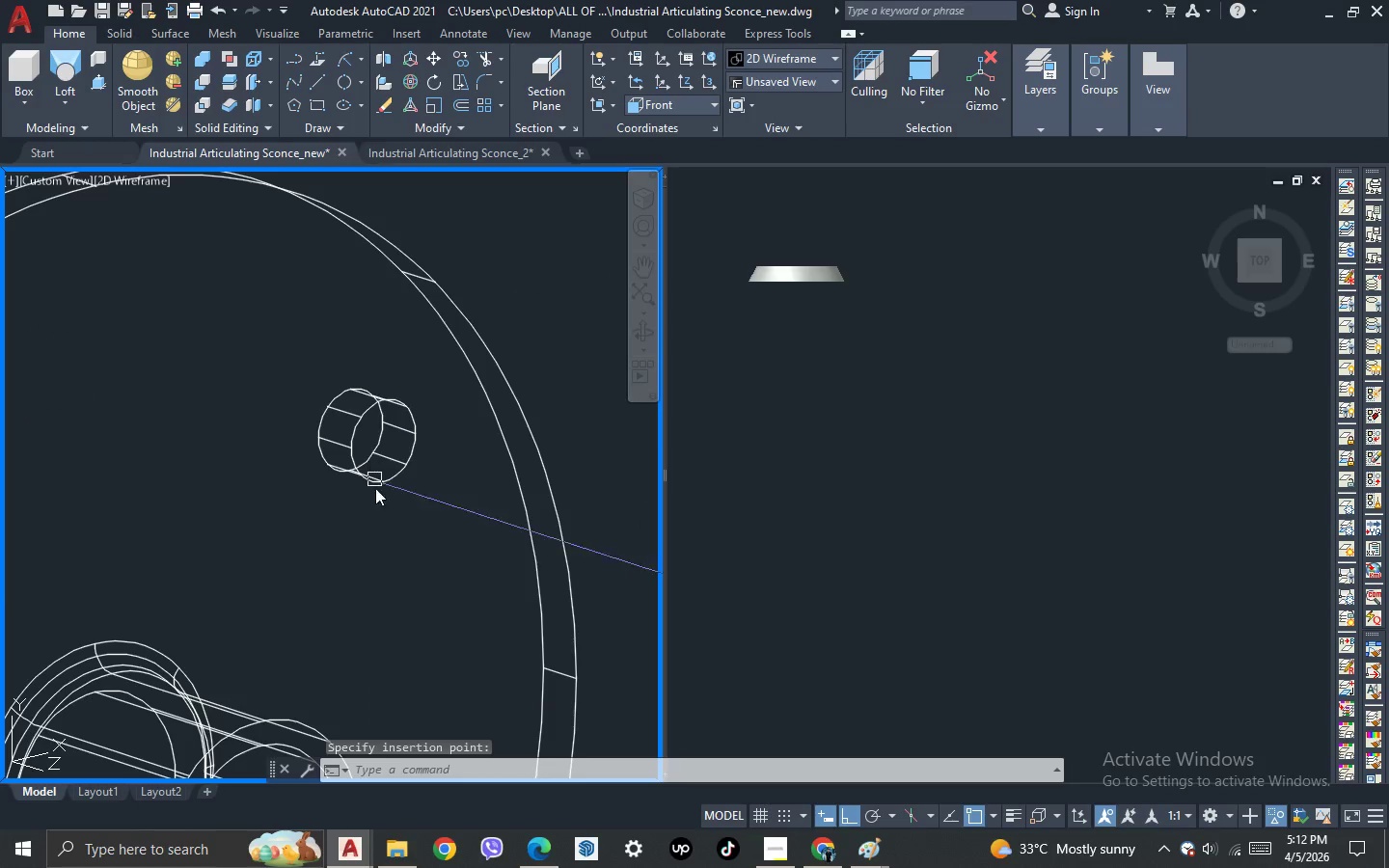 
key(Control+V)
 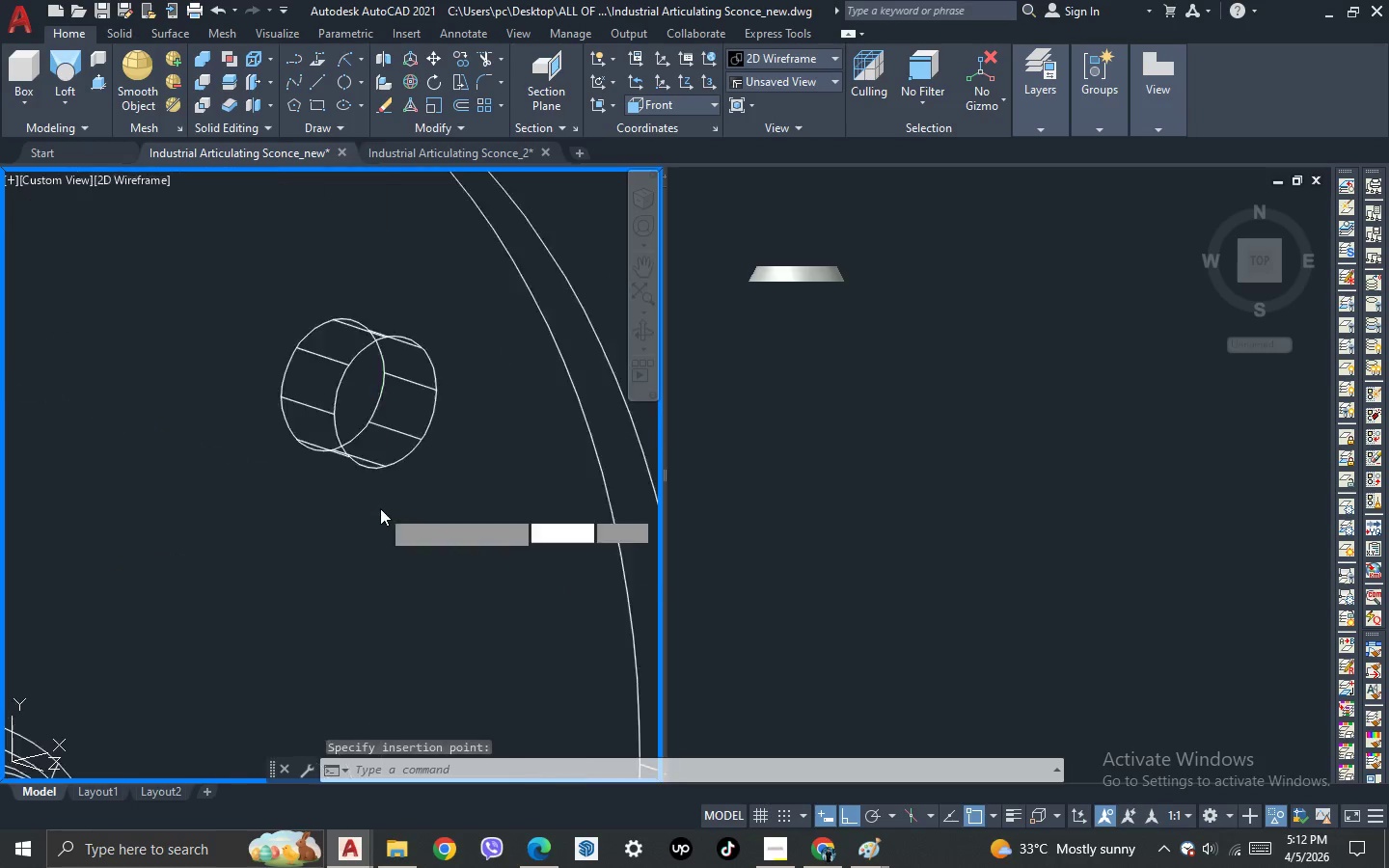 
scroll: coordinate [380, 508], scroll_direction: up, amount: 2.0
 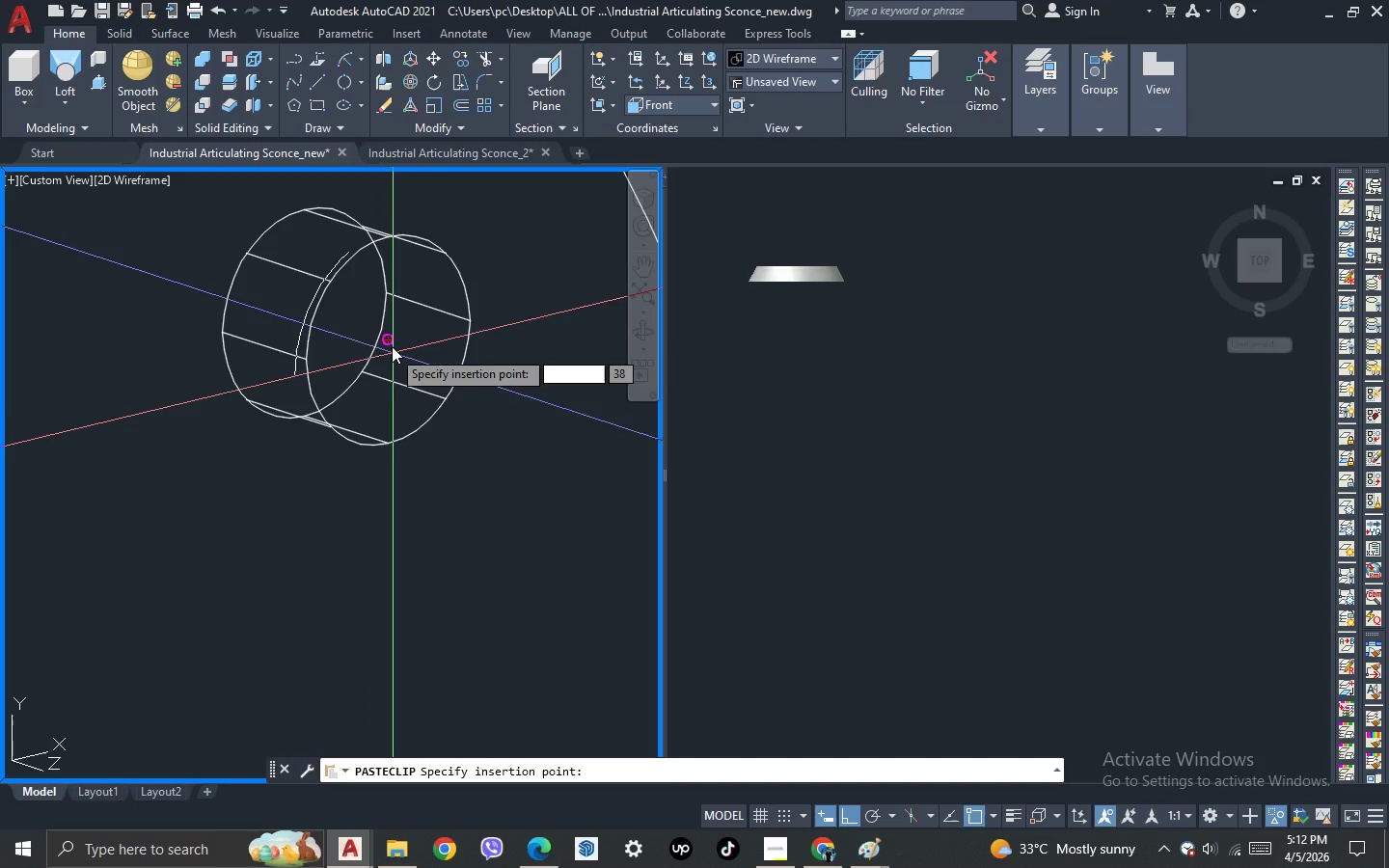 
left_click([389, 340])
 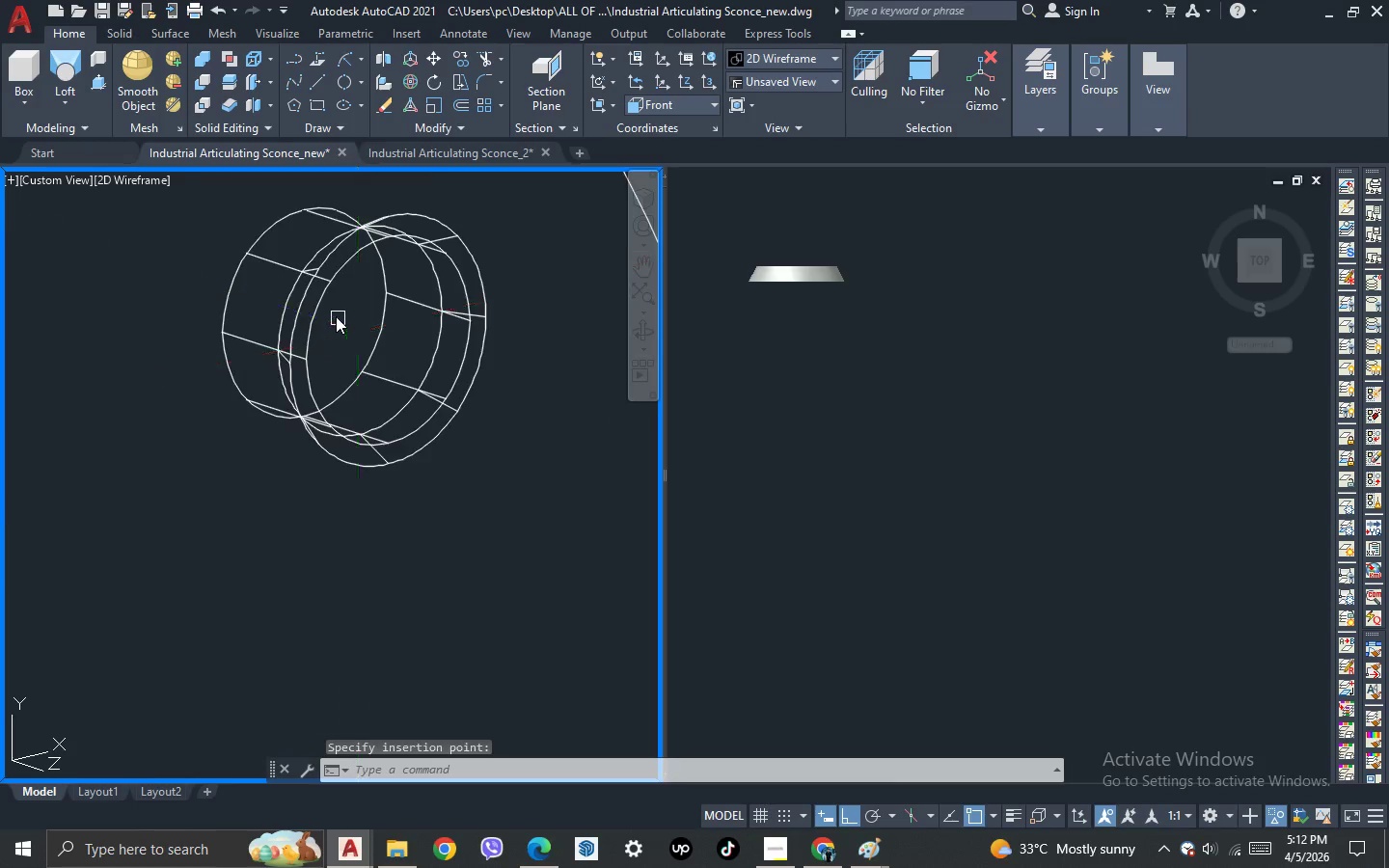 
key(Control+ControlLeft)
 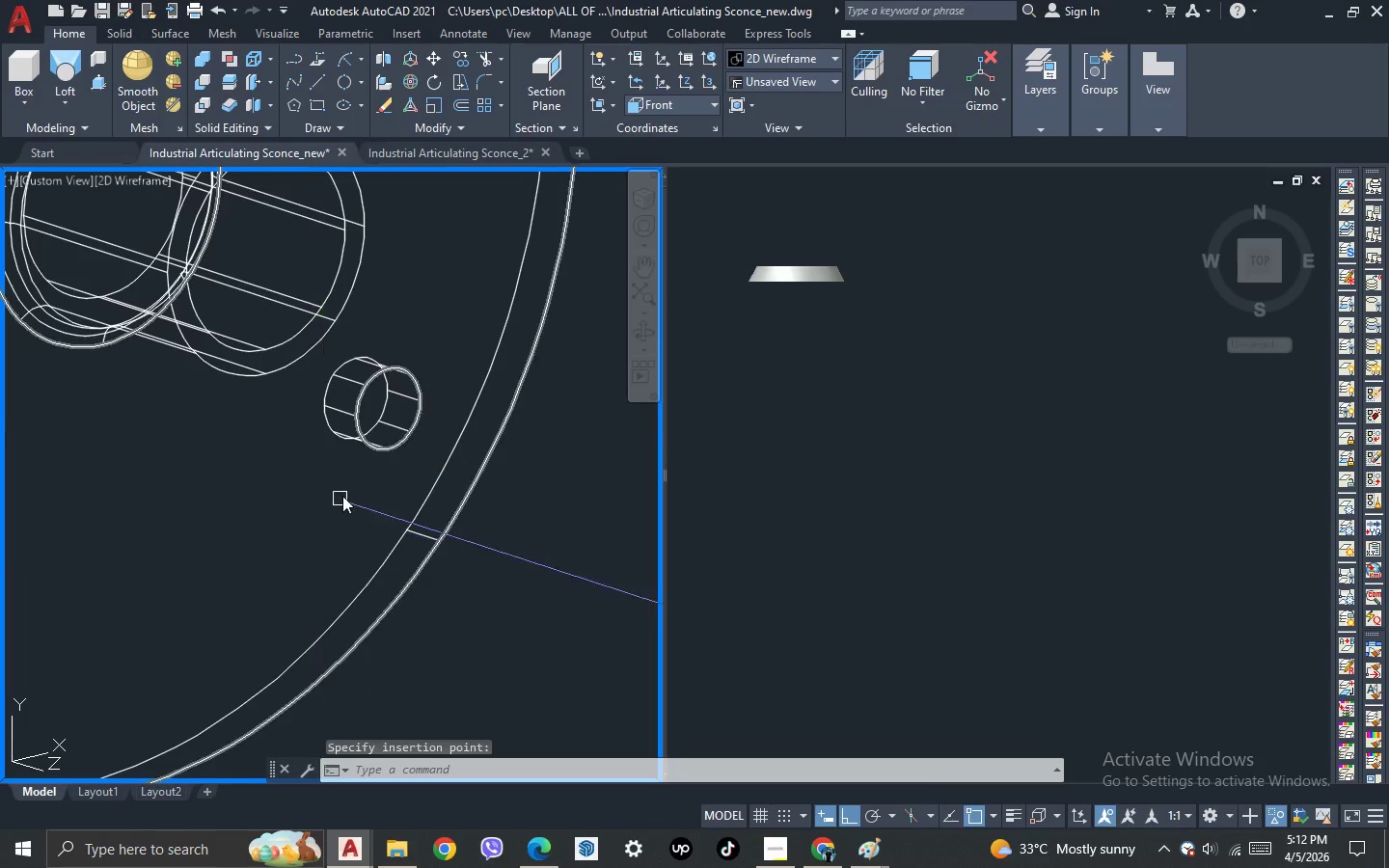 
scroll: coordinate [318, 468], scroll_direction: down, amount: 2.0
 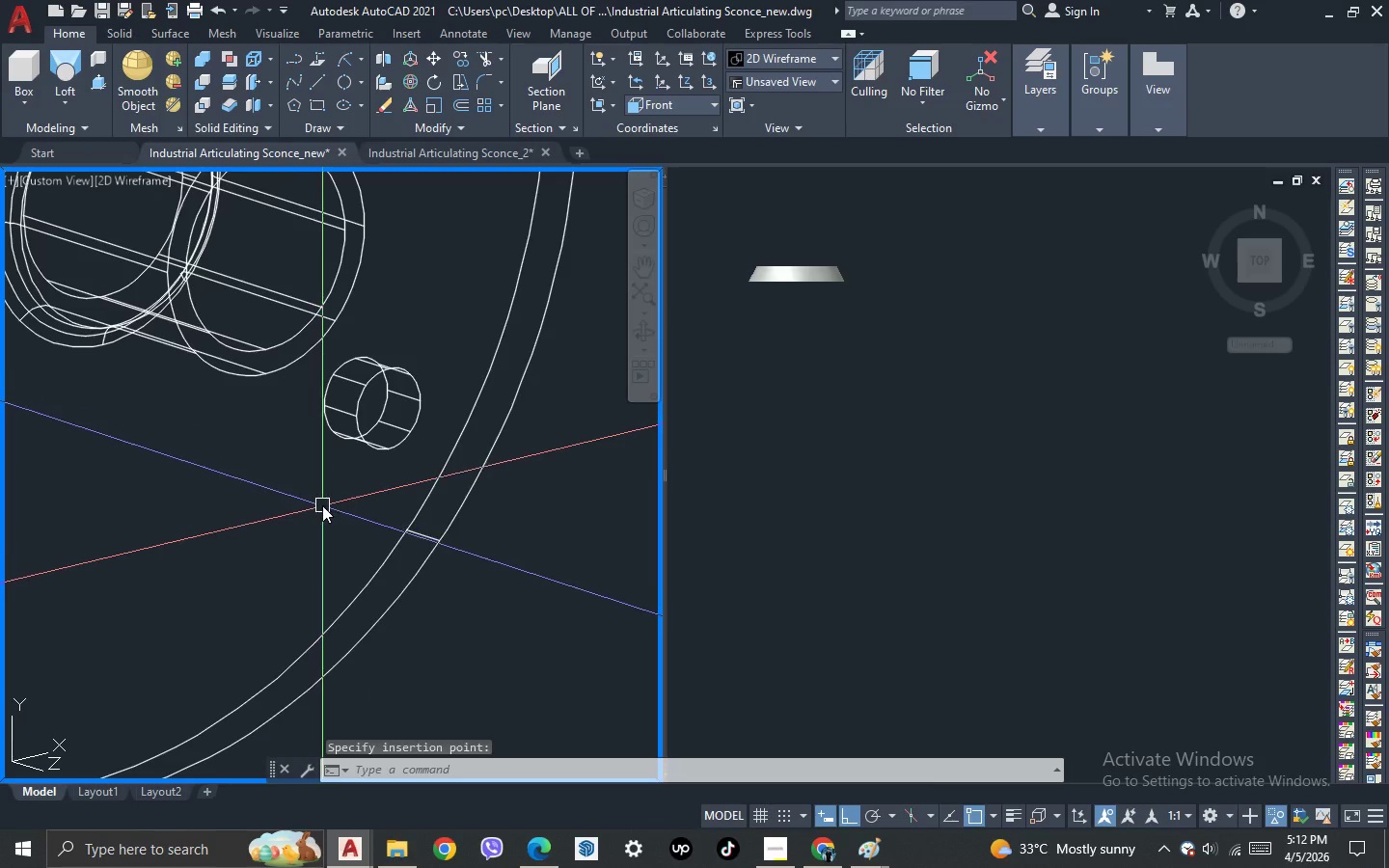 
key(Control+V)
 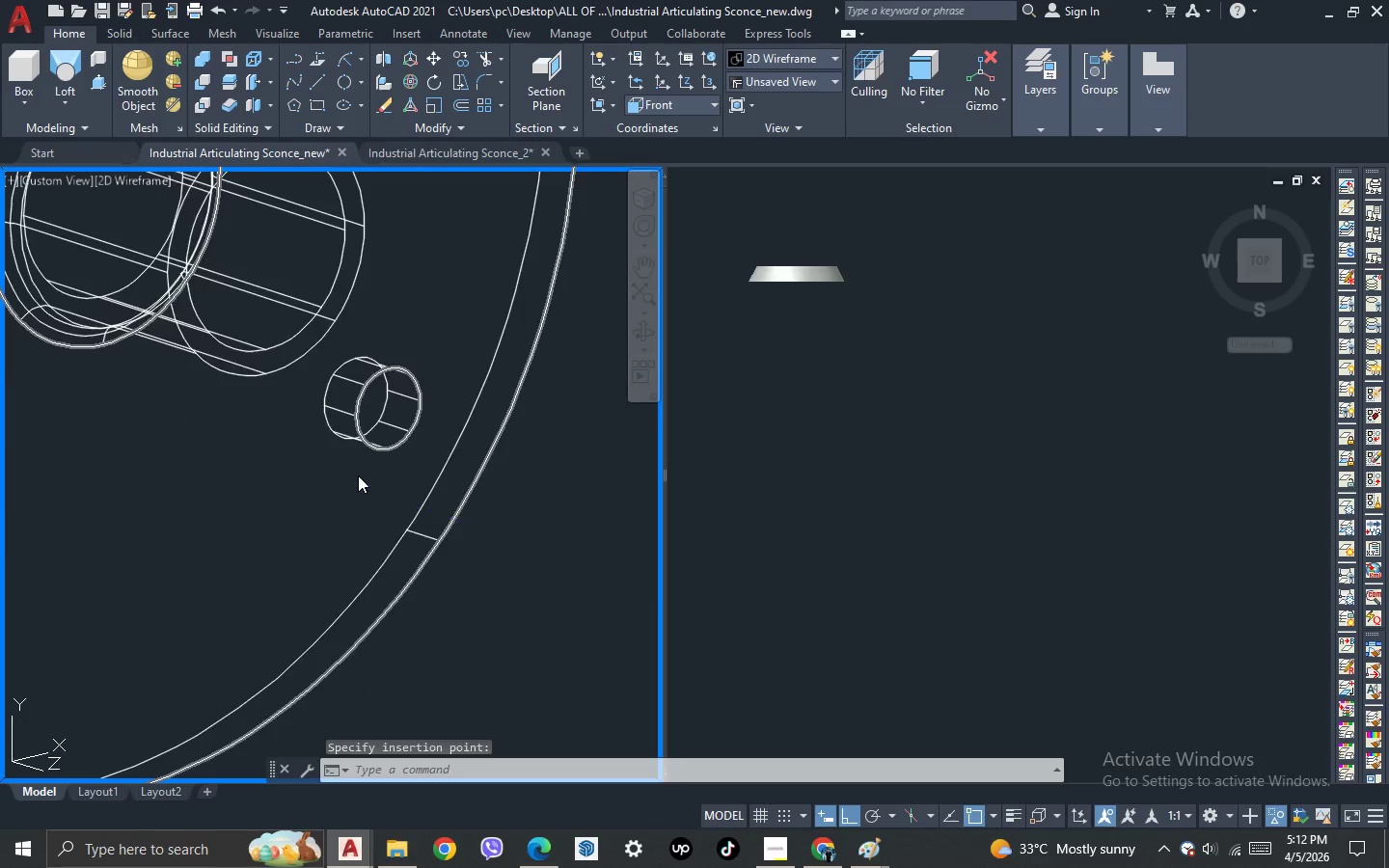 
scroll: coordinate [358, 472], scroll_direction: up, amount: 2.0
 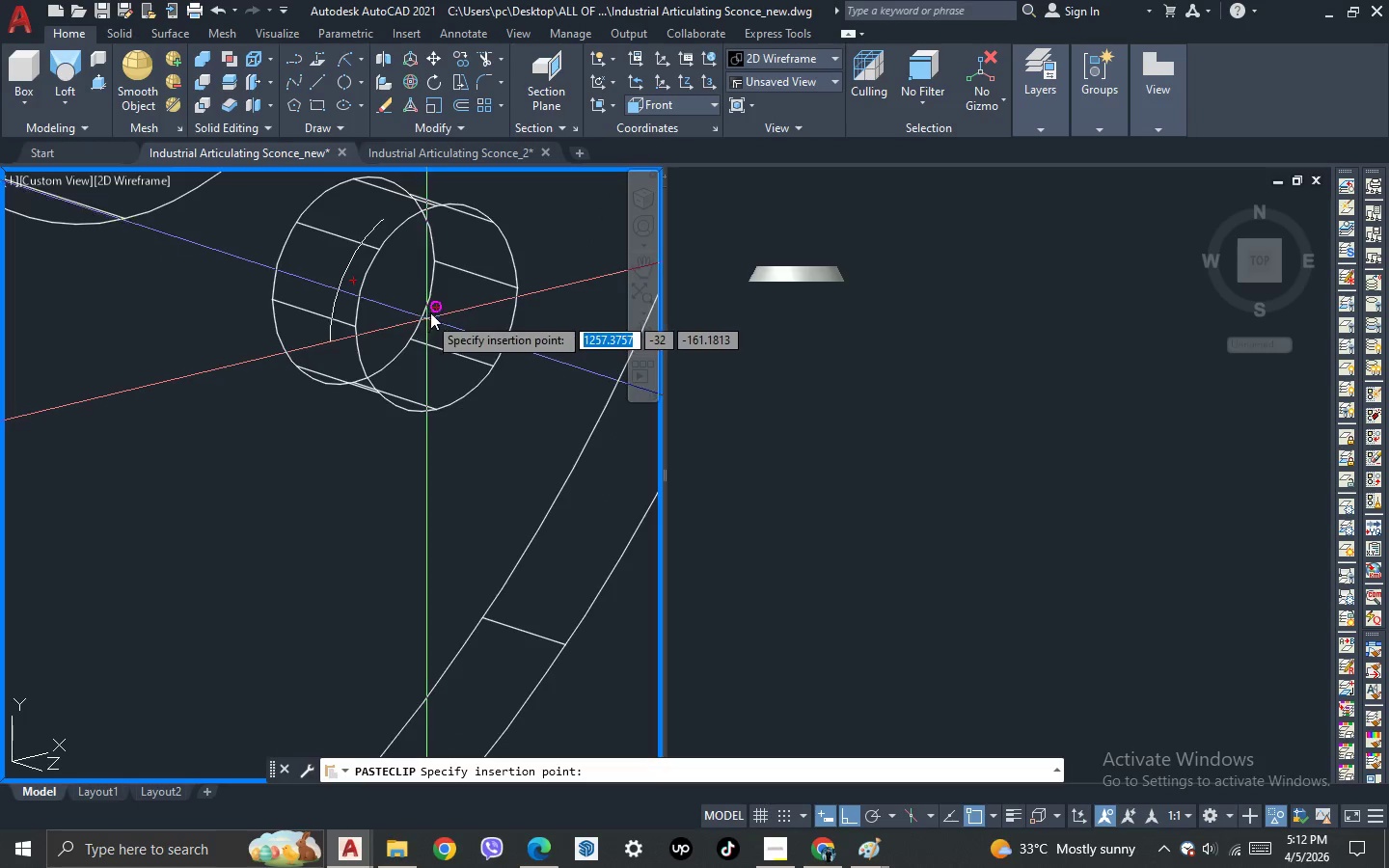 
left_click([431, 308])
 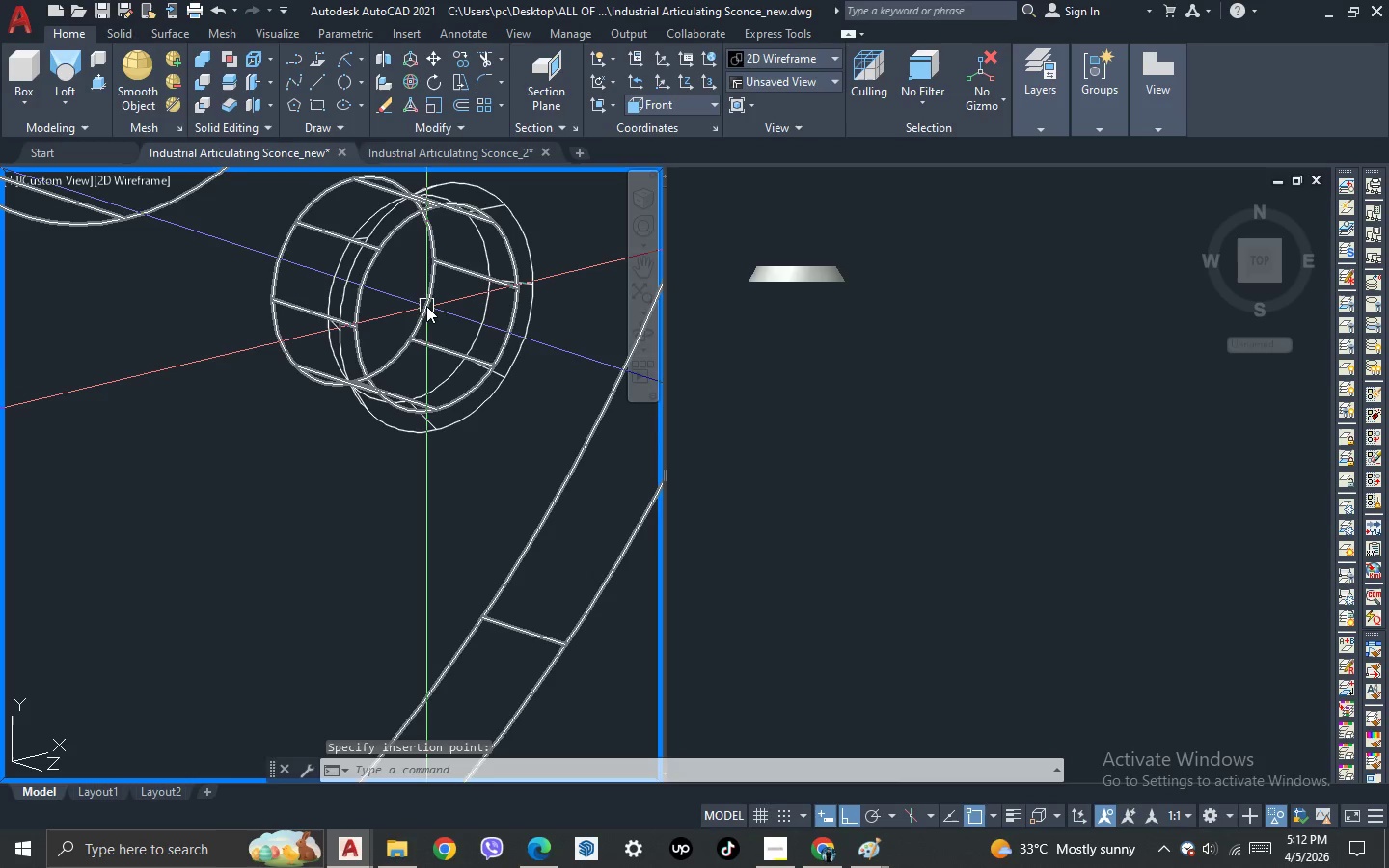 
scroll: coordinate [386, 318], scroll_direction: down, amount: 4.0
 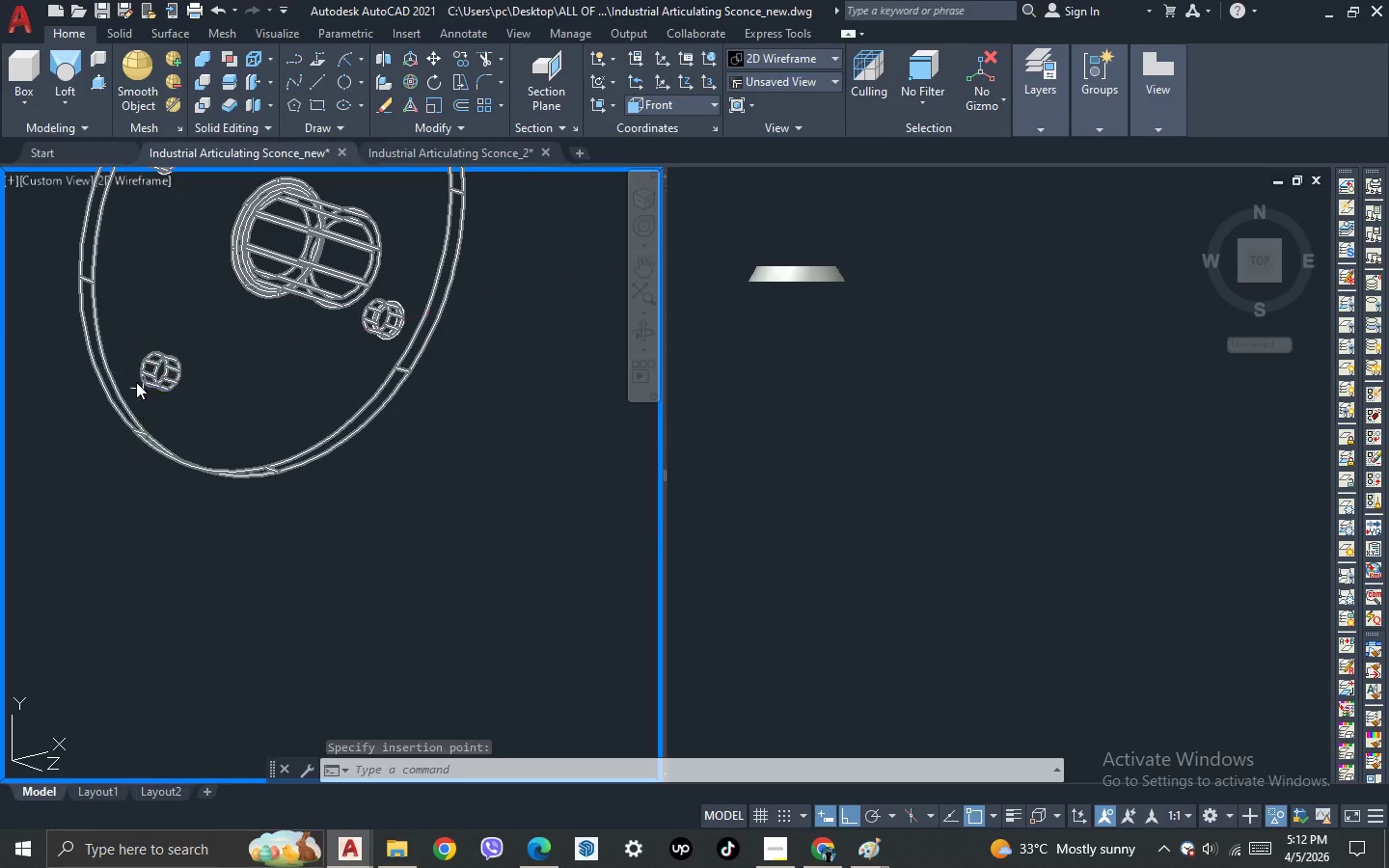 
key(Control+ControlLeft)
 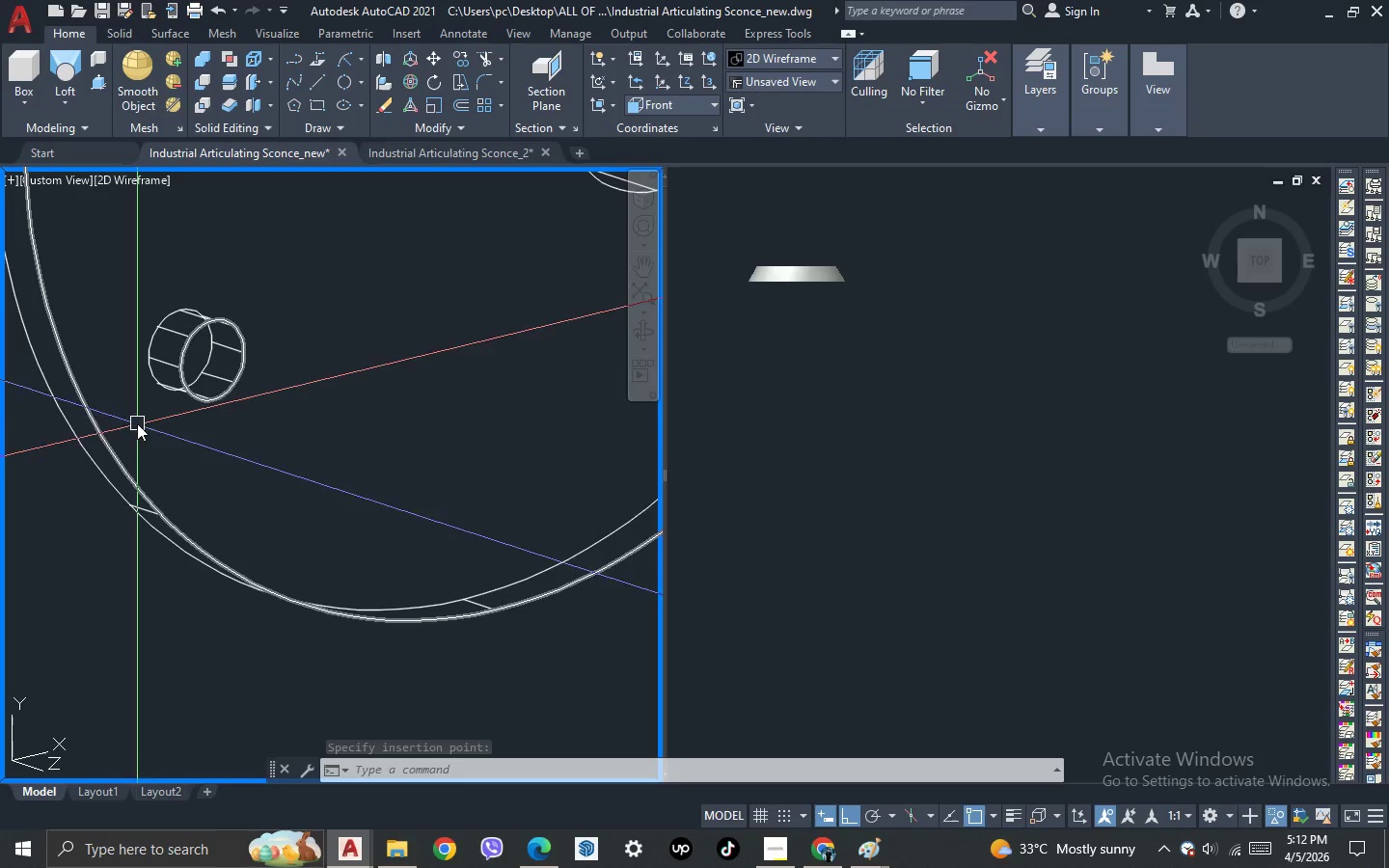 
scroll: coordinate [136, 382], scroll_direction: up, amount: 2.0
 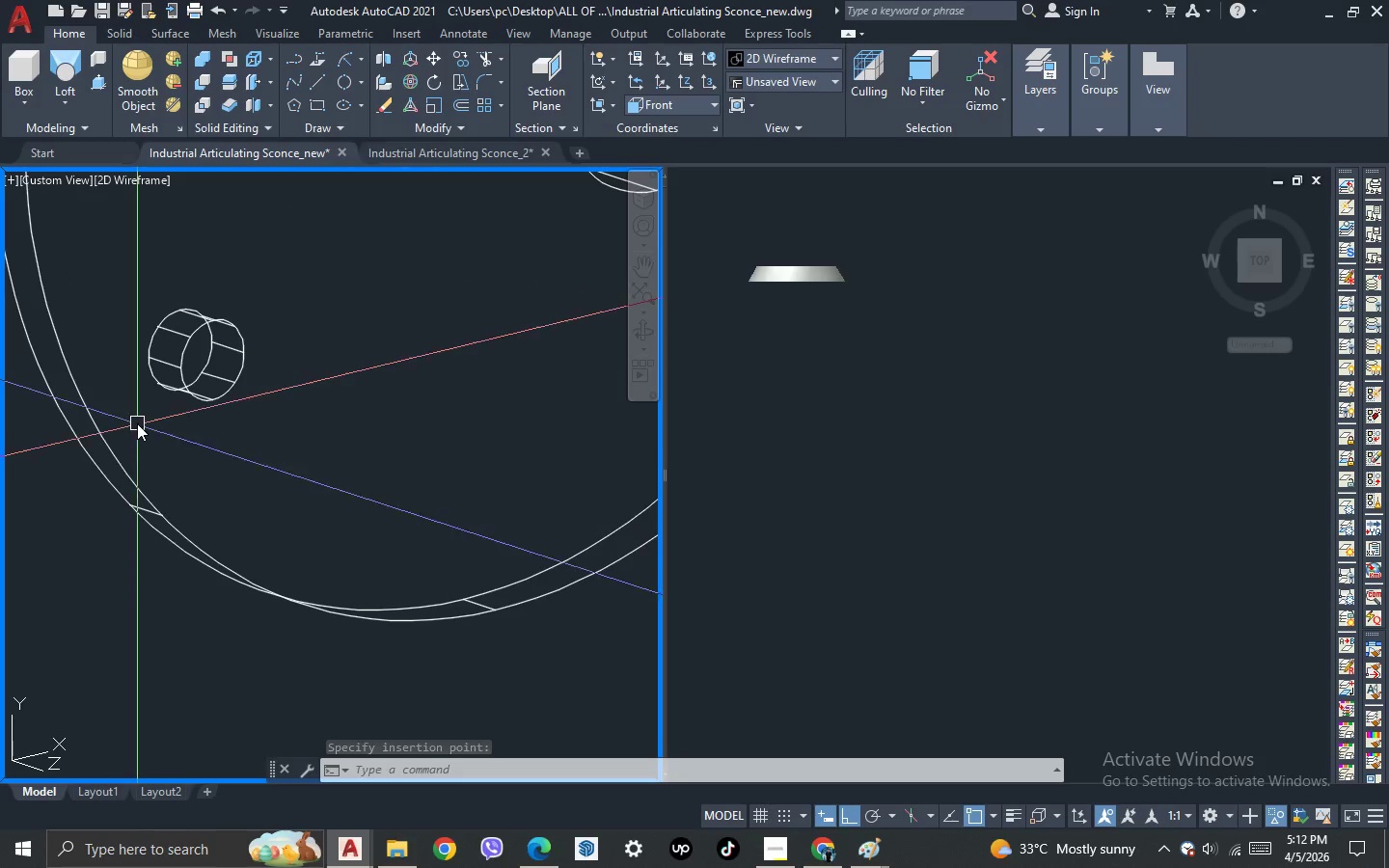 
key(Control+V)
 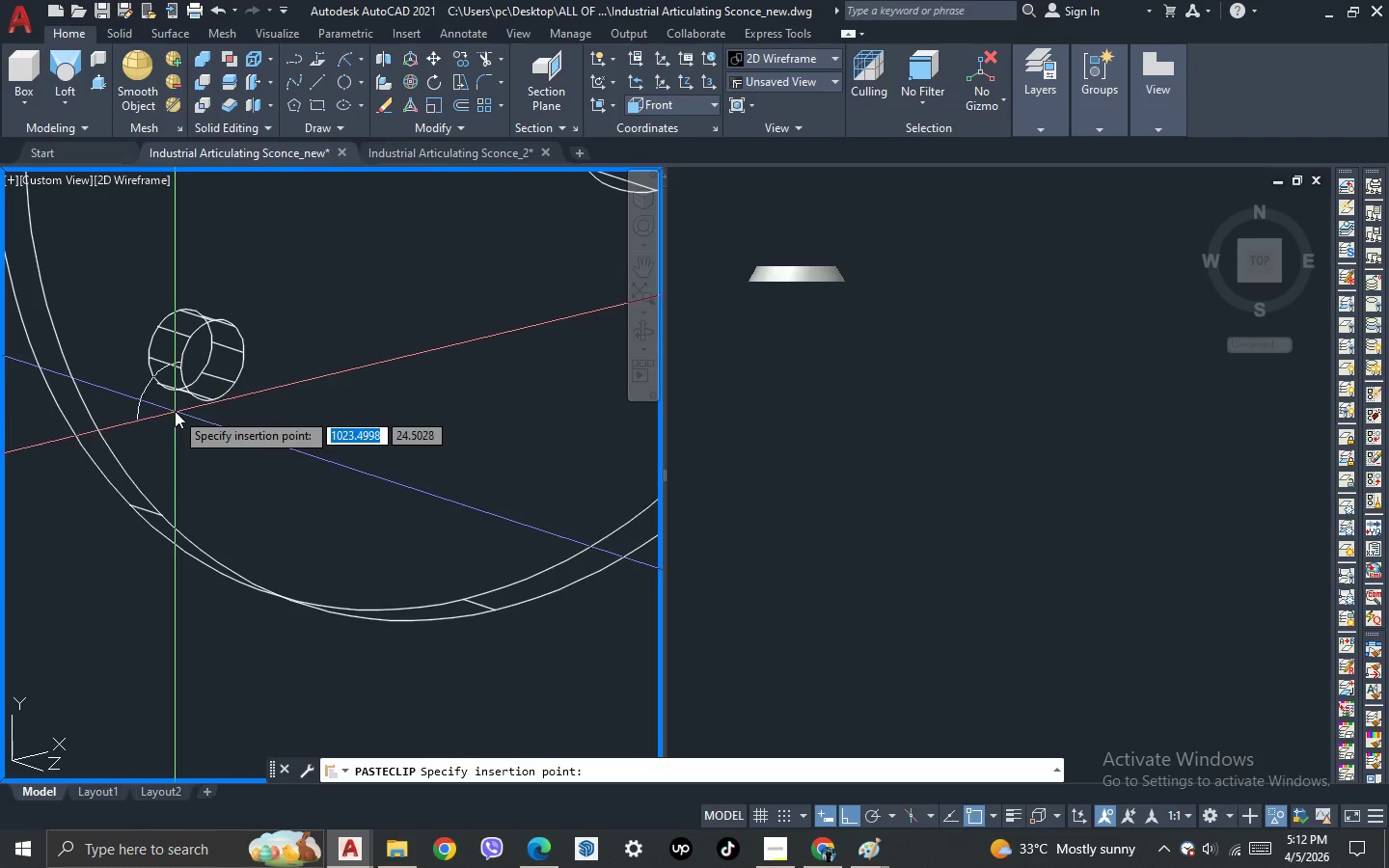 
scroll: coordinate [175, 411], scroll_direction: up, amount: 2.0
 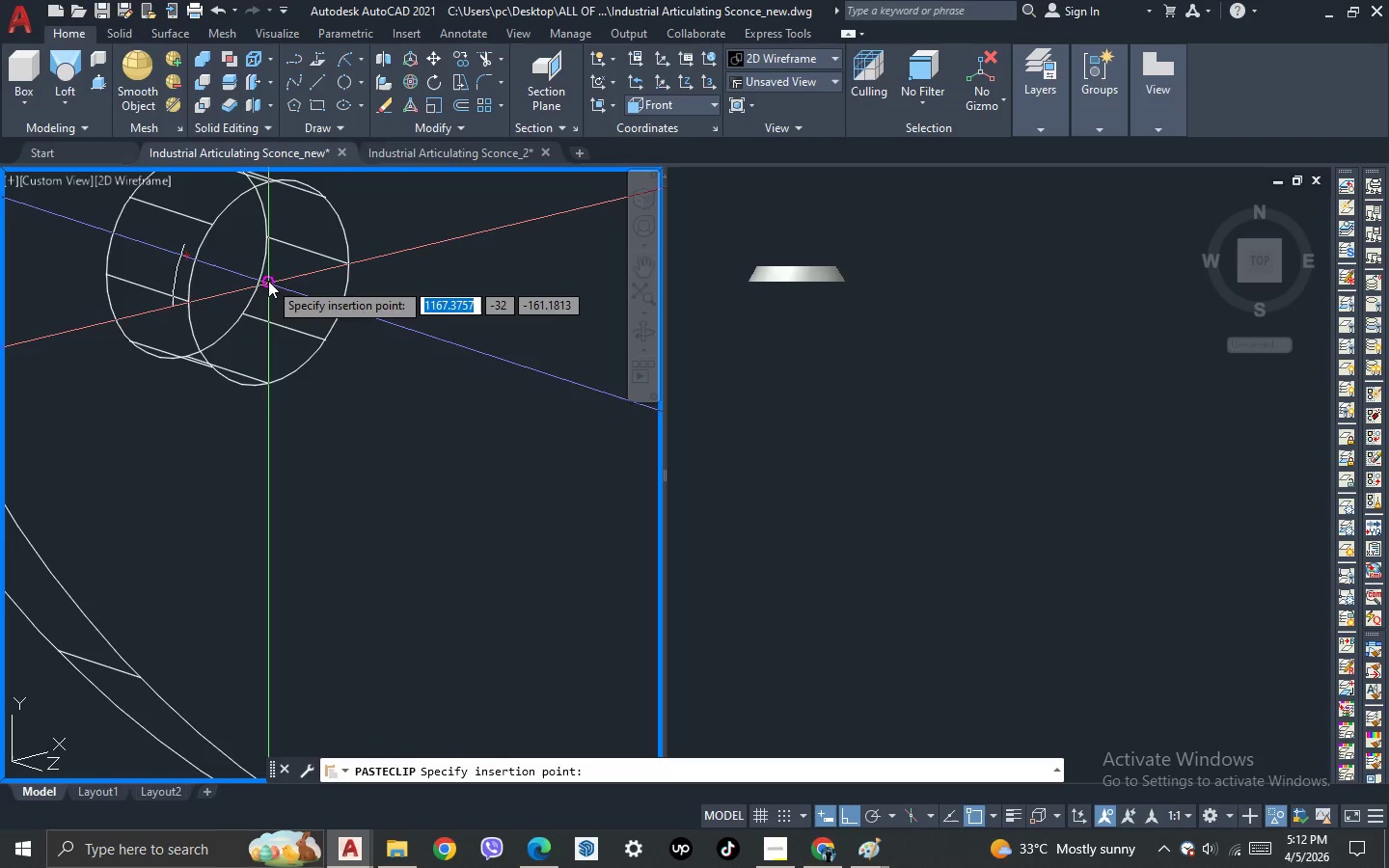 
left_click_drag(start_coordinate=[268, 280], to_coordinate=[161, 276])
 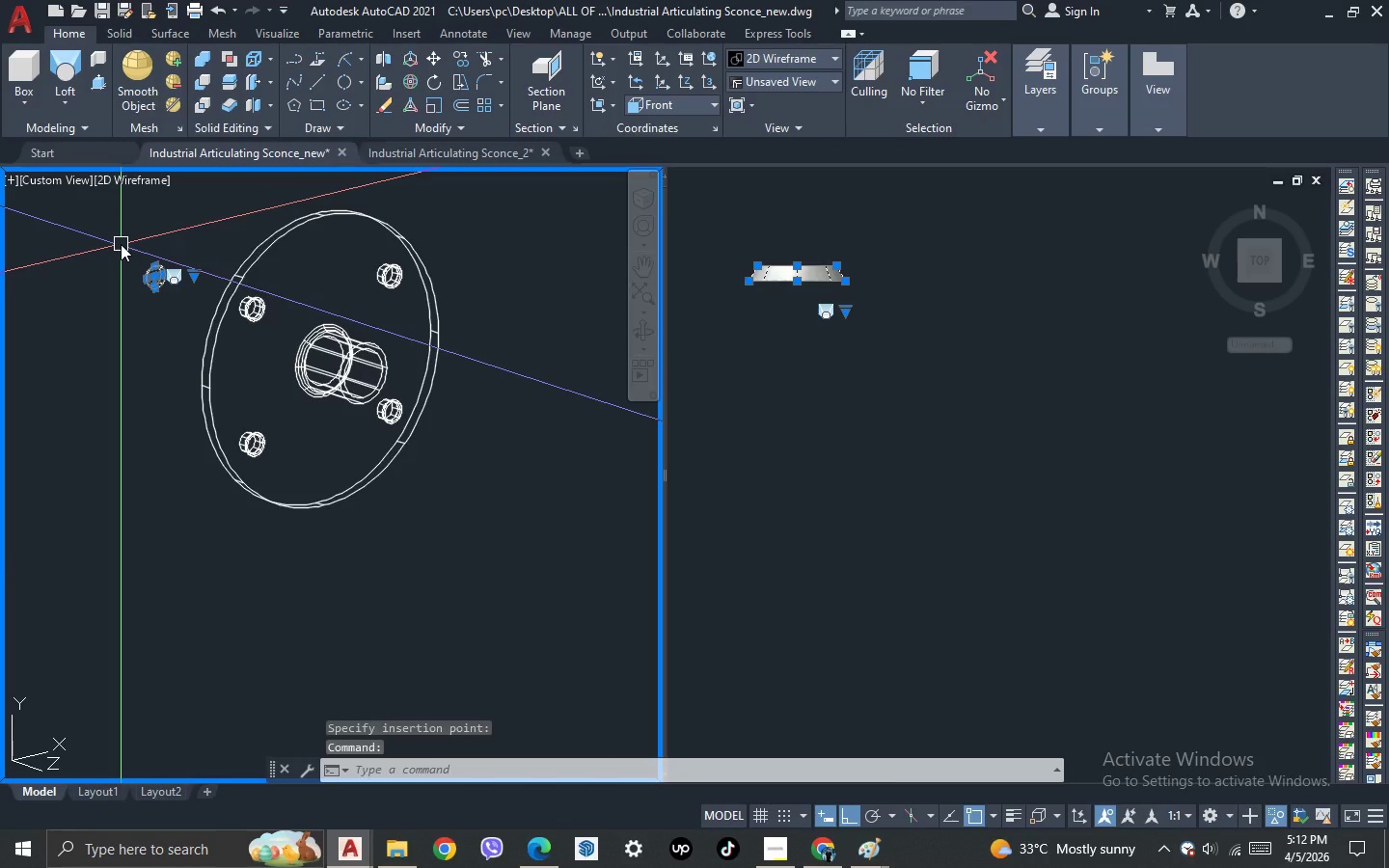 
scroll: coordinate [271, 435], scroll_direction: down, amount: 6.0
 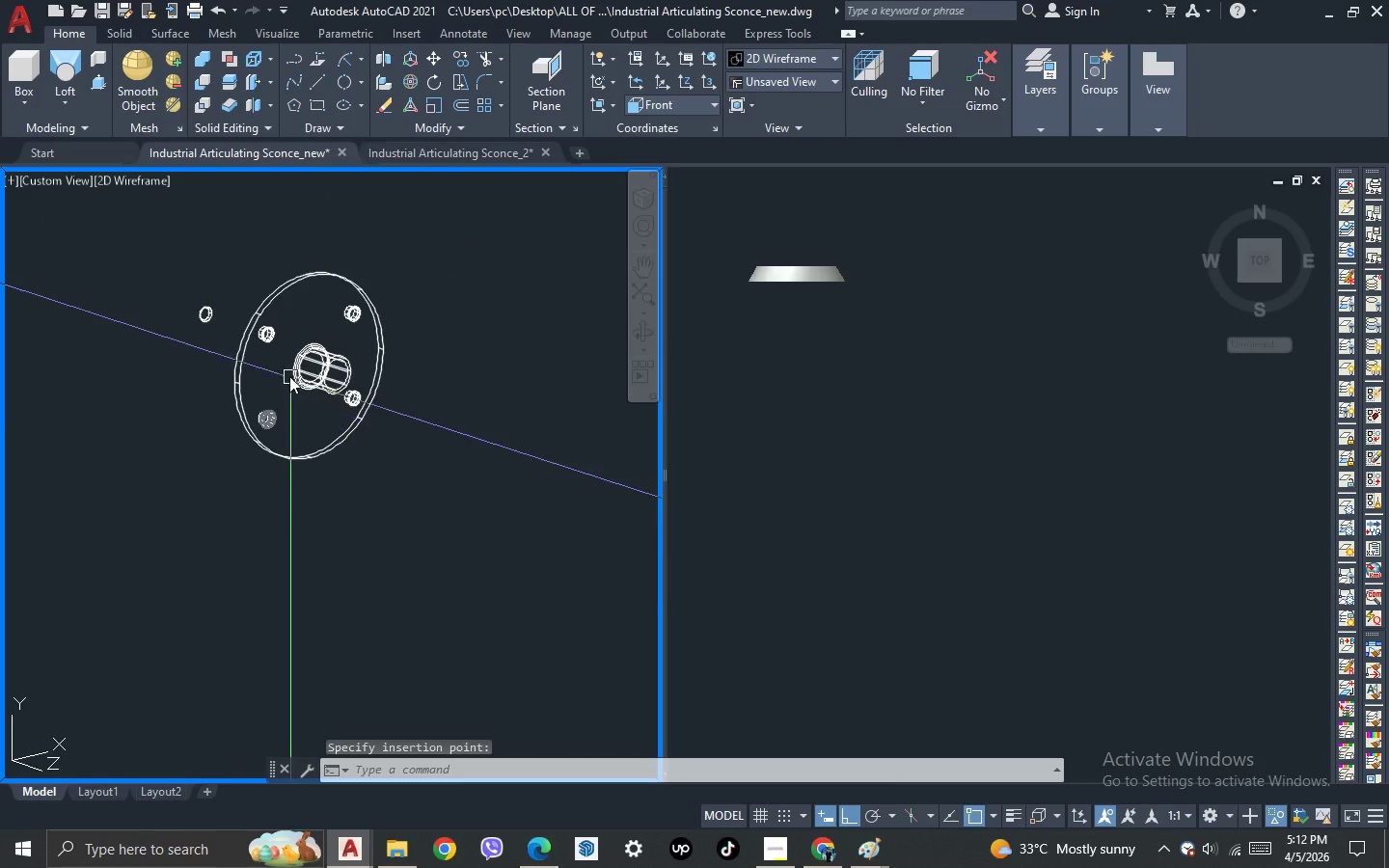 
scroll: coordinate [289, 376], scroll_direction: up, amount: 1.0
 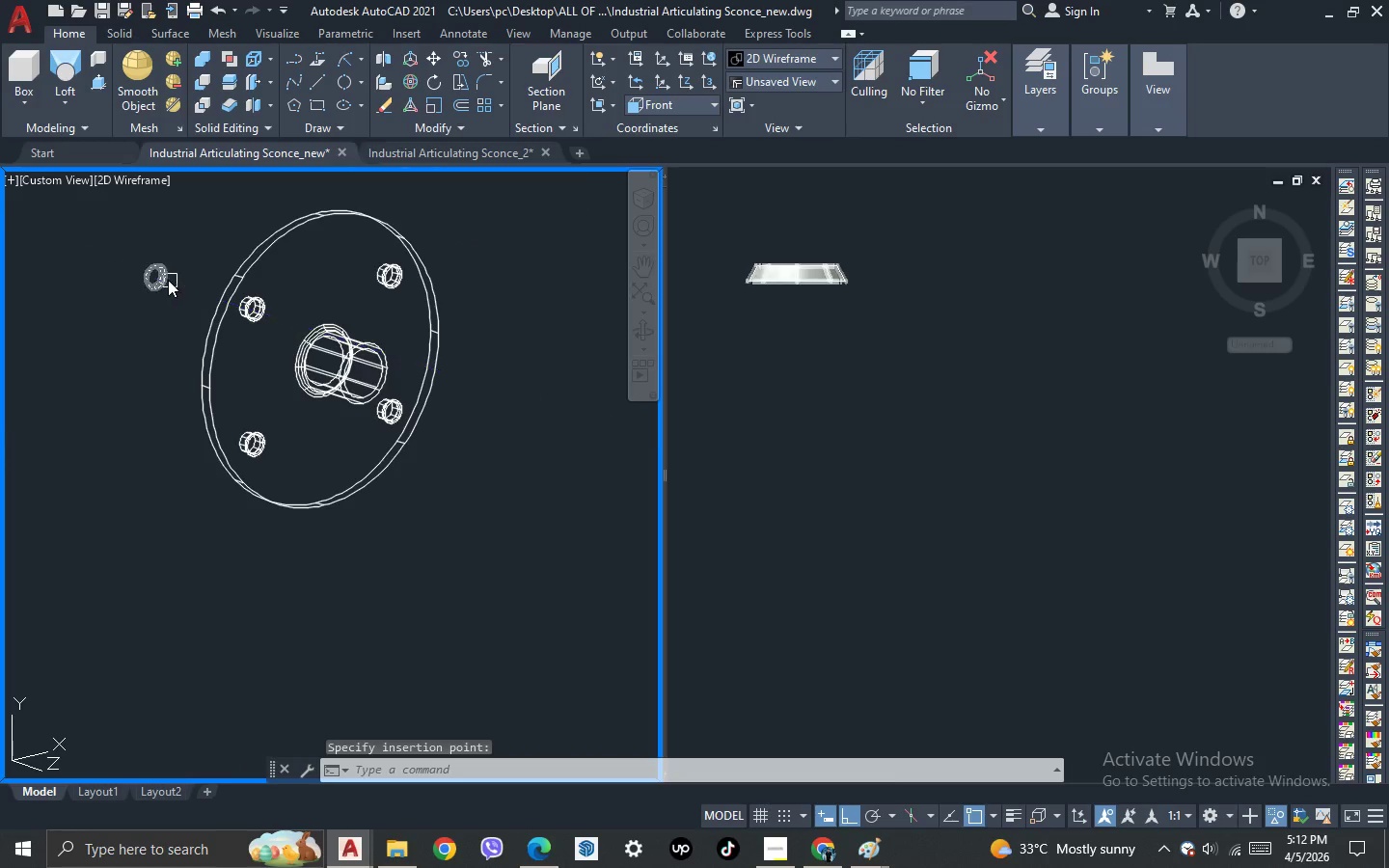 
left_click([161, 276])
 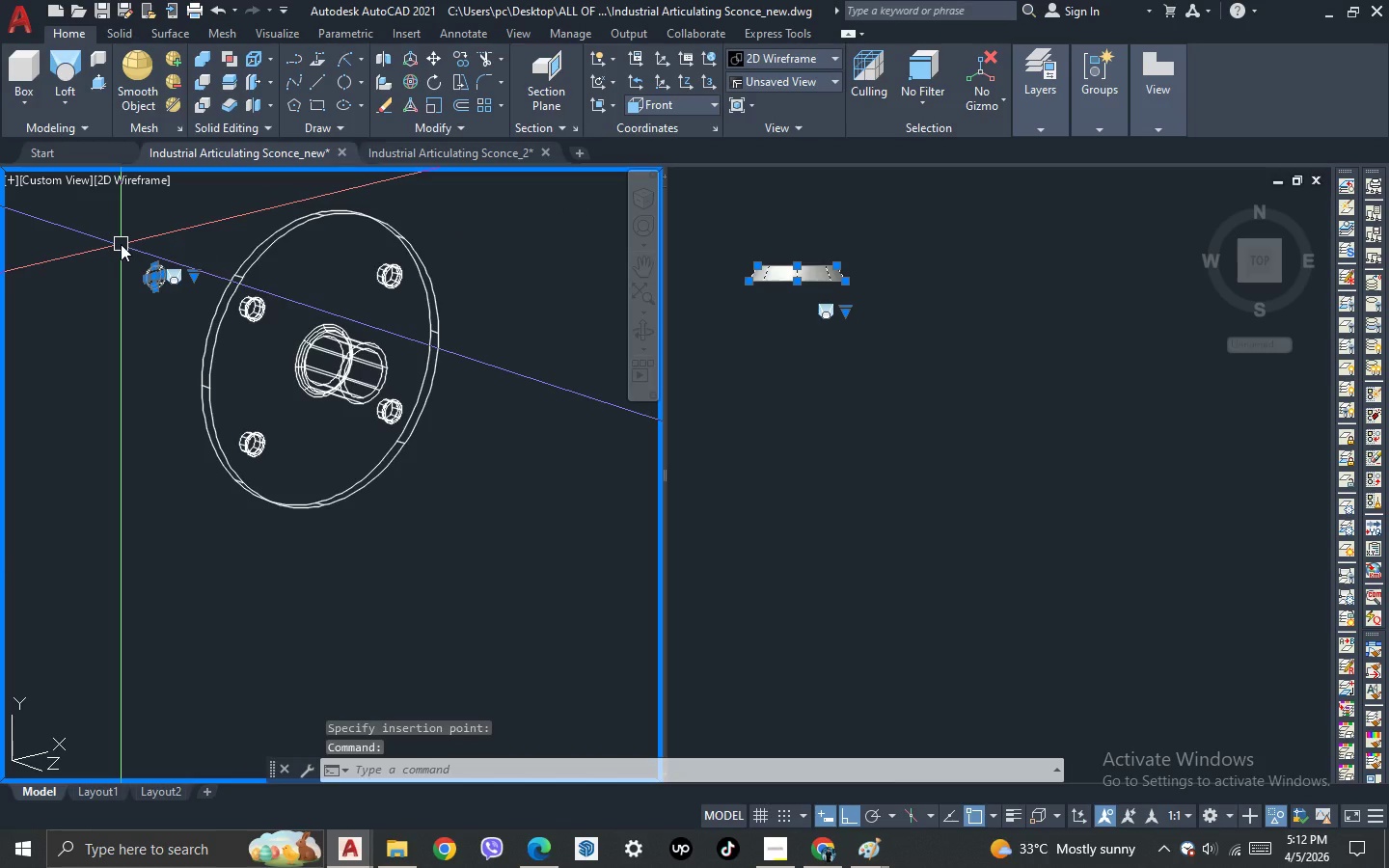 
type([Delete]su)
 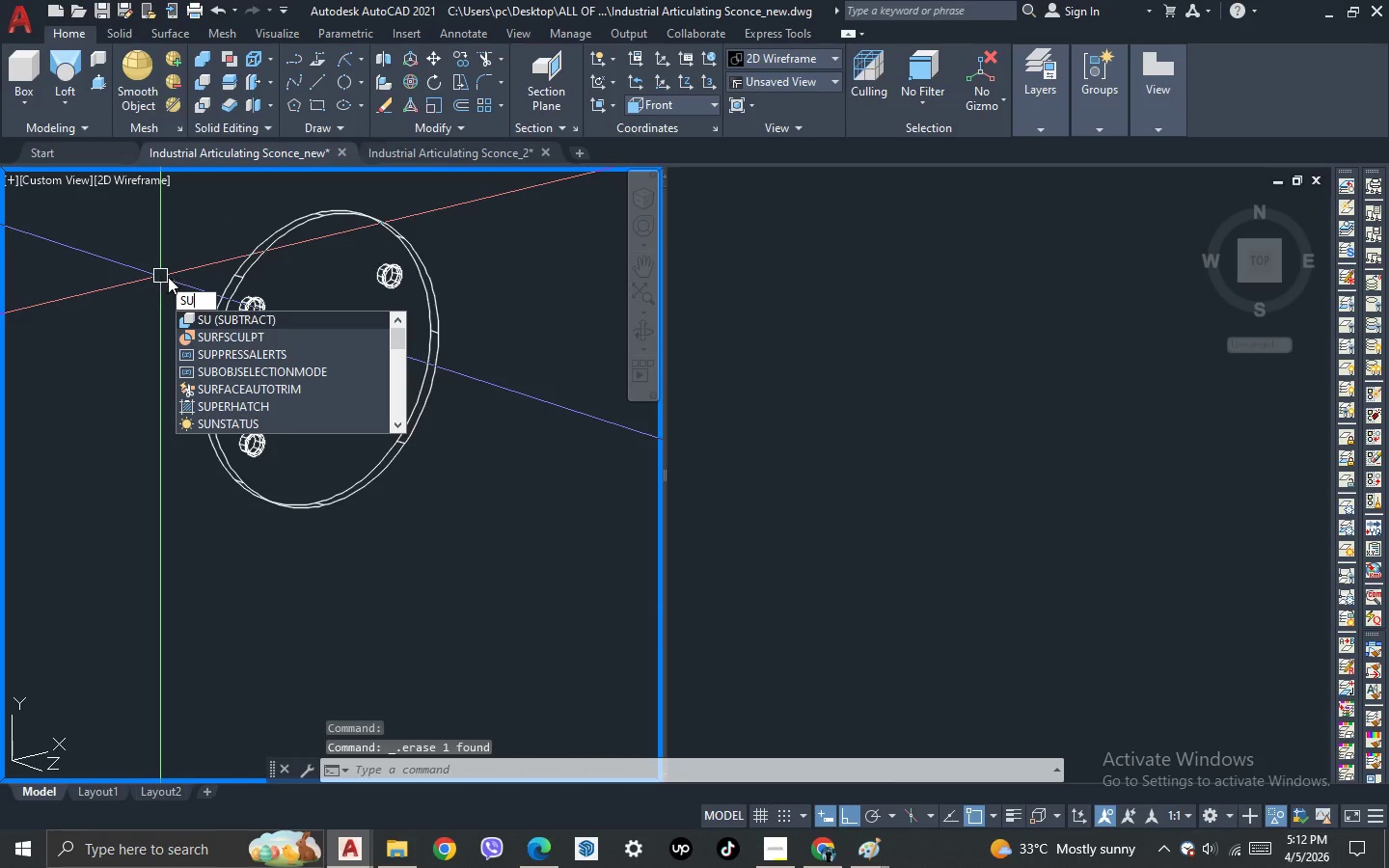 
key(Space)
 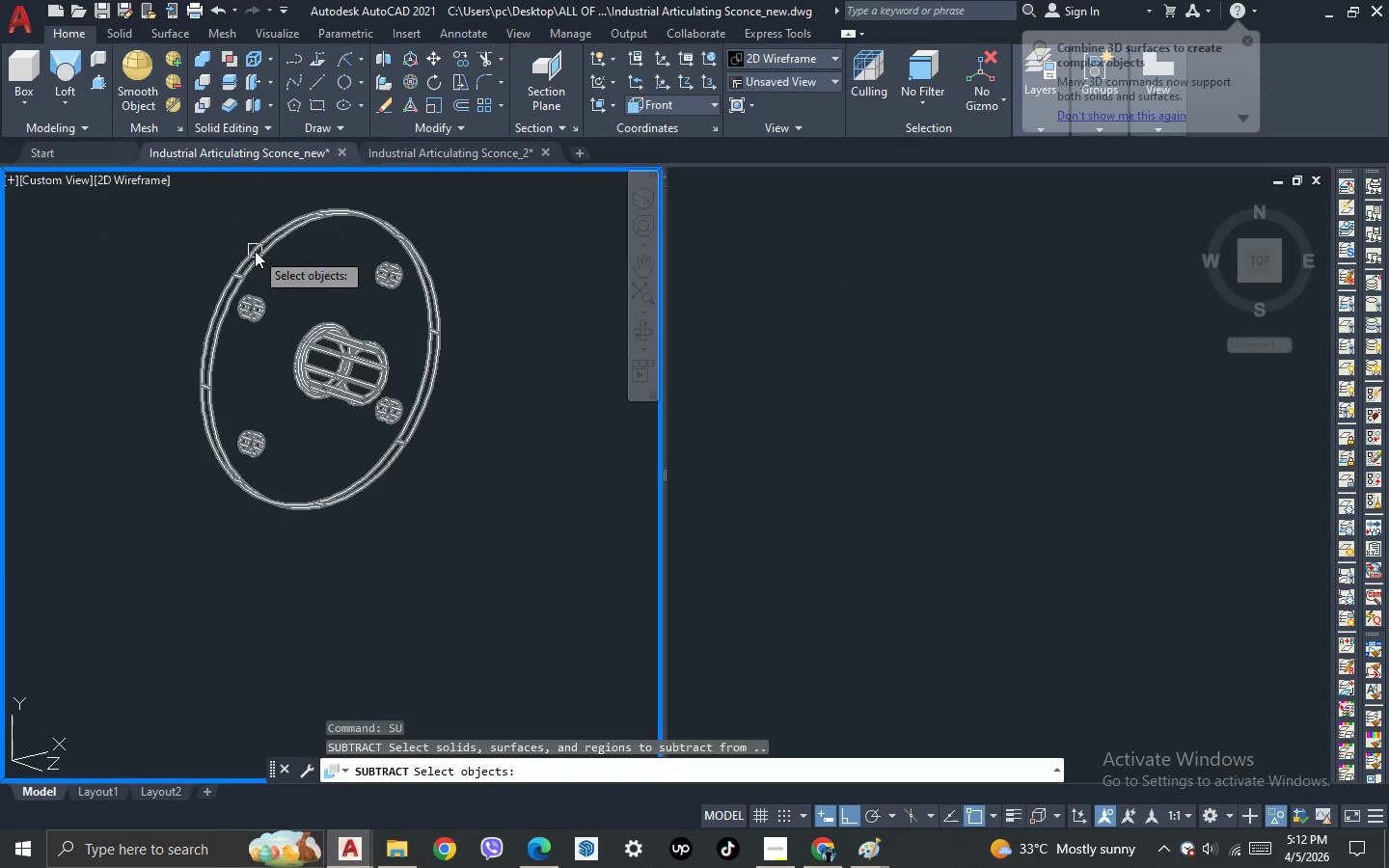 
left_click([255, 251])
 